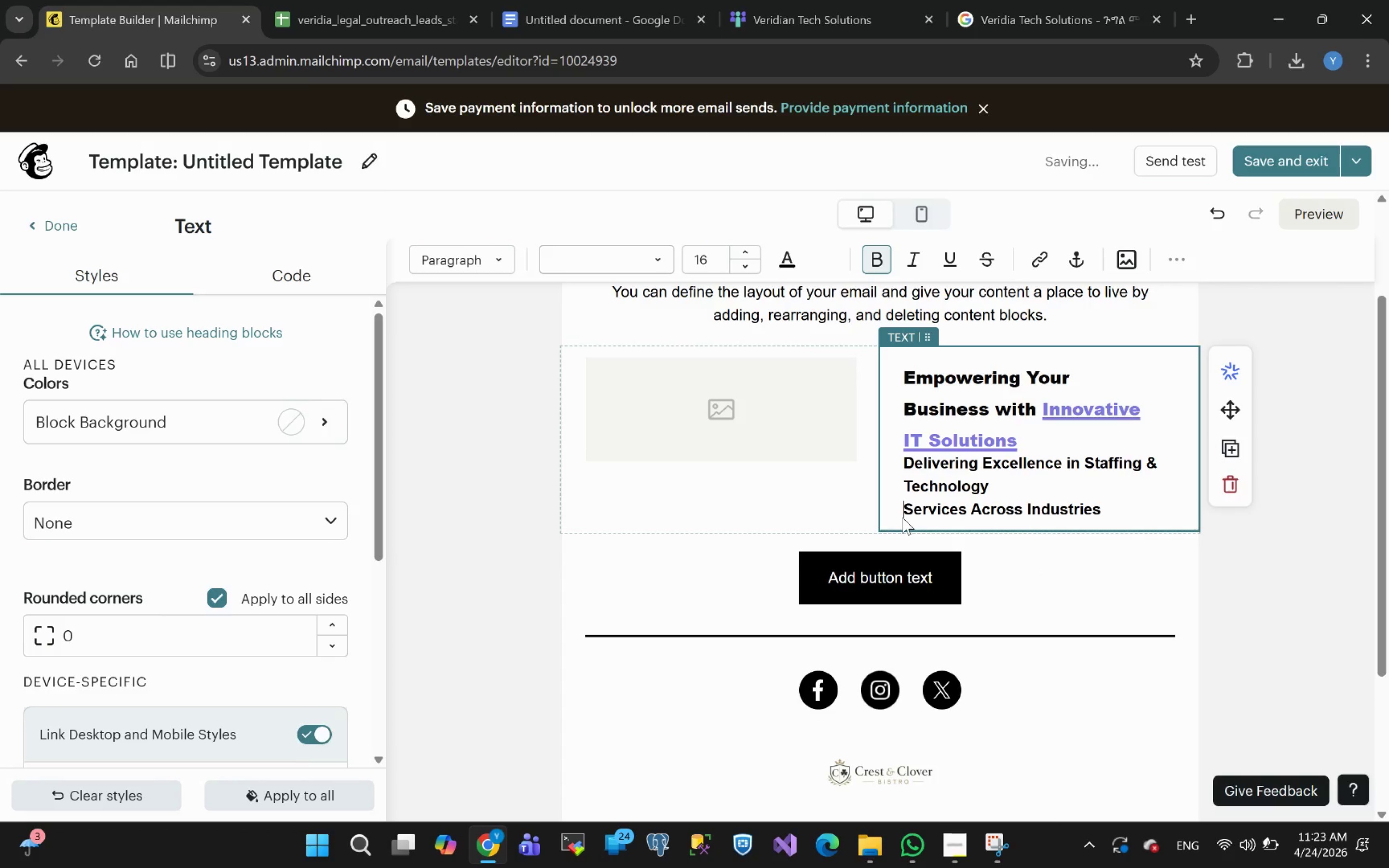 
key(Backspace)
 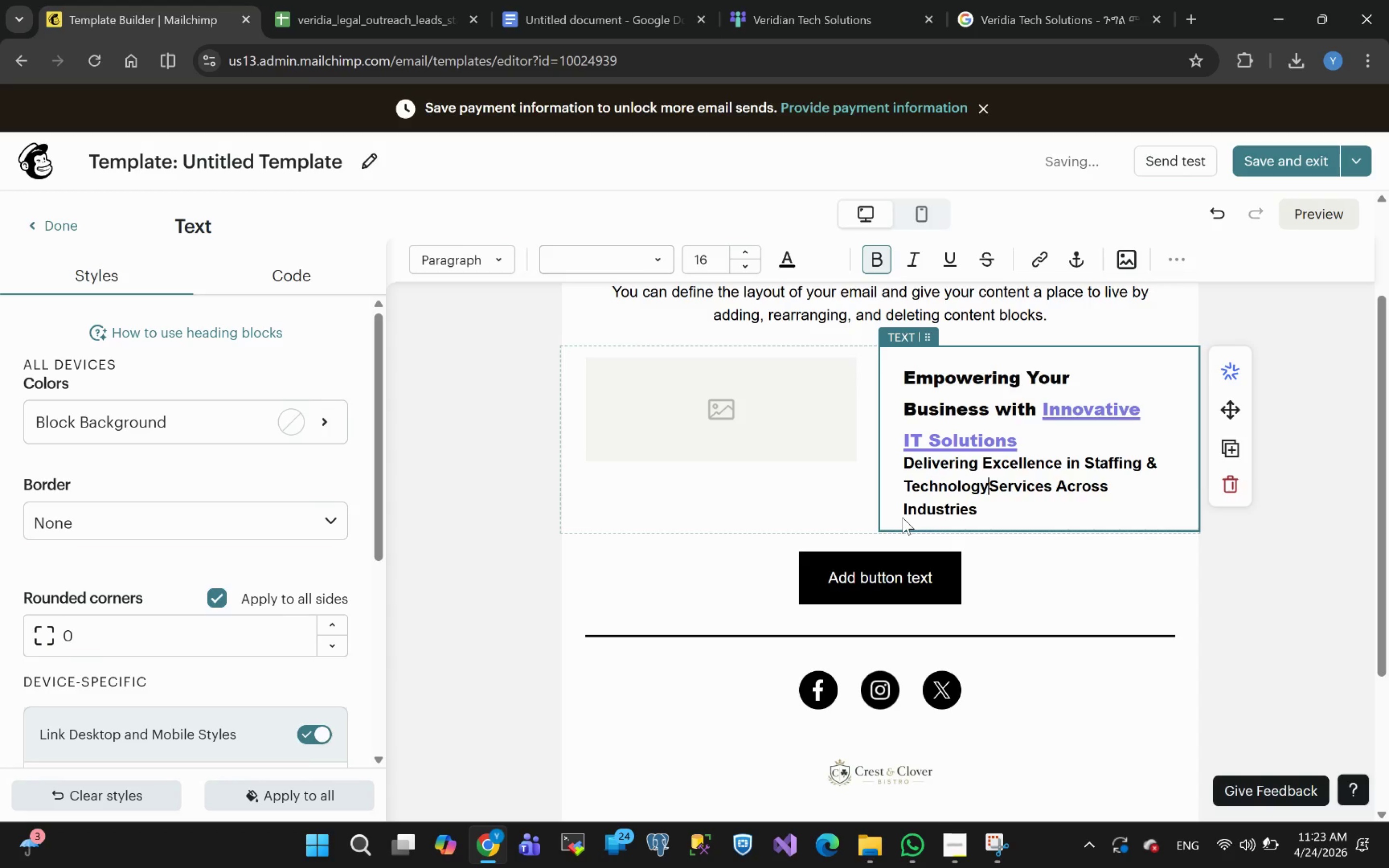 
key(Space)
 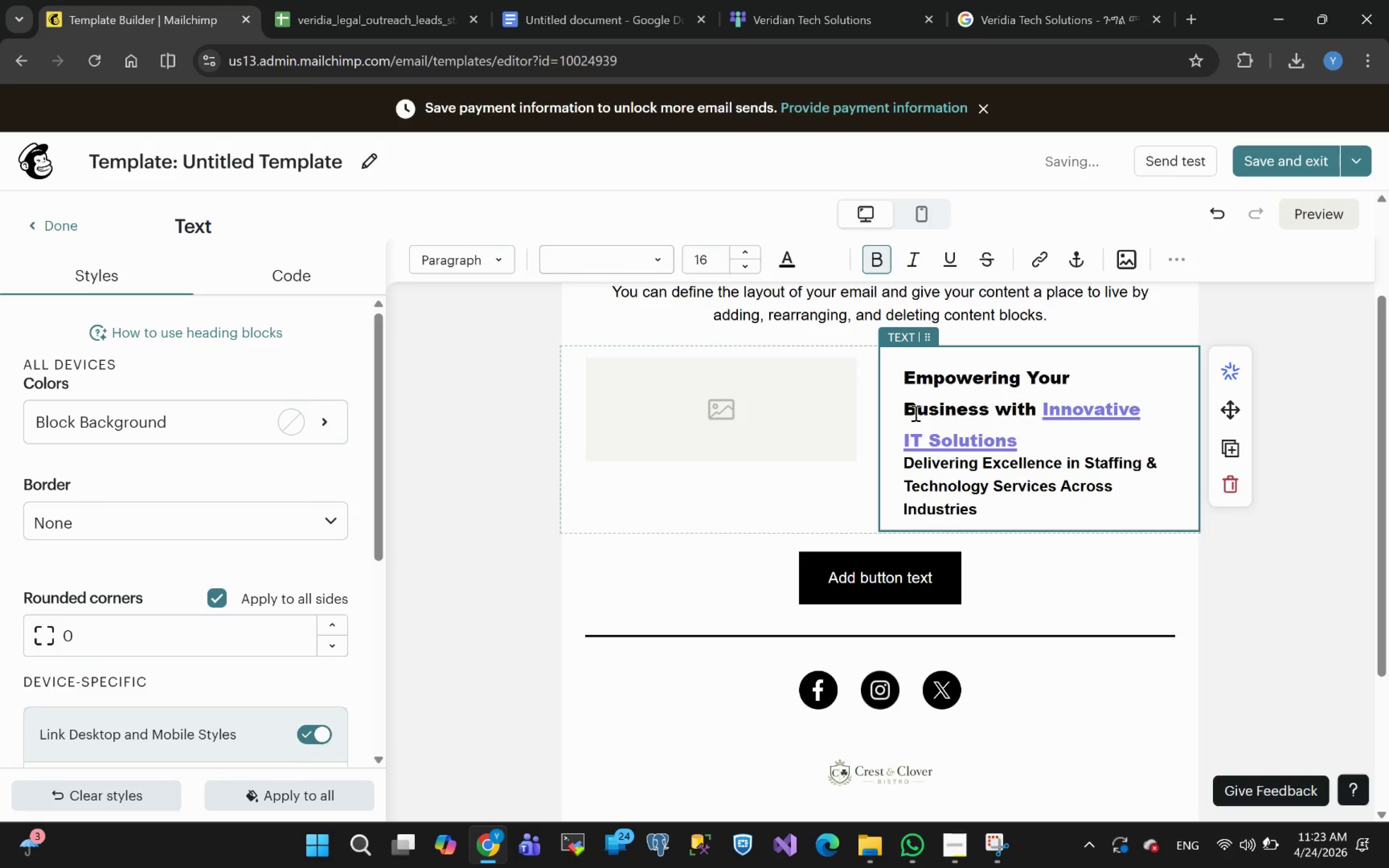 
left_click([906, 413])
 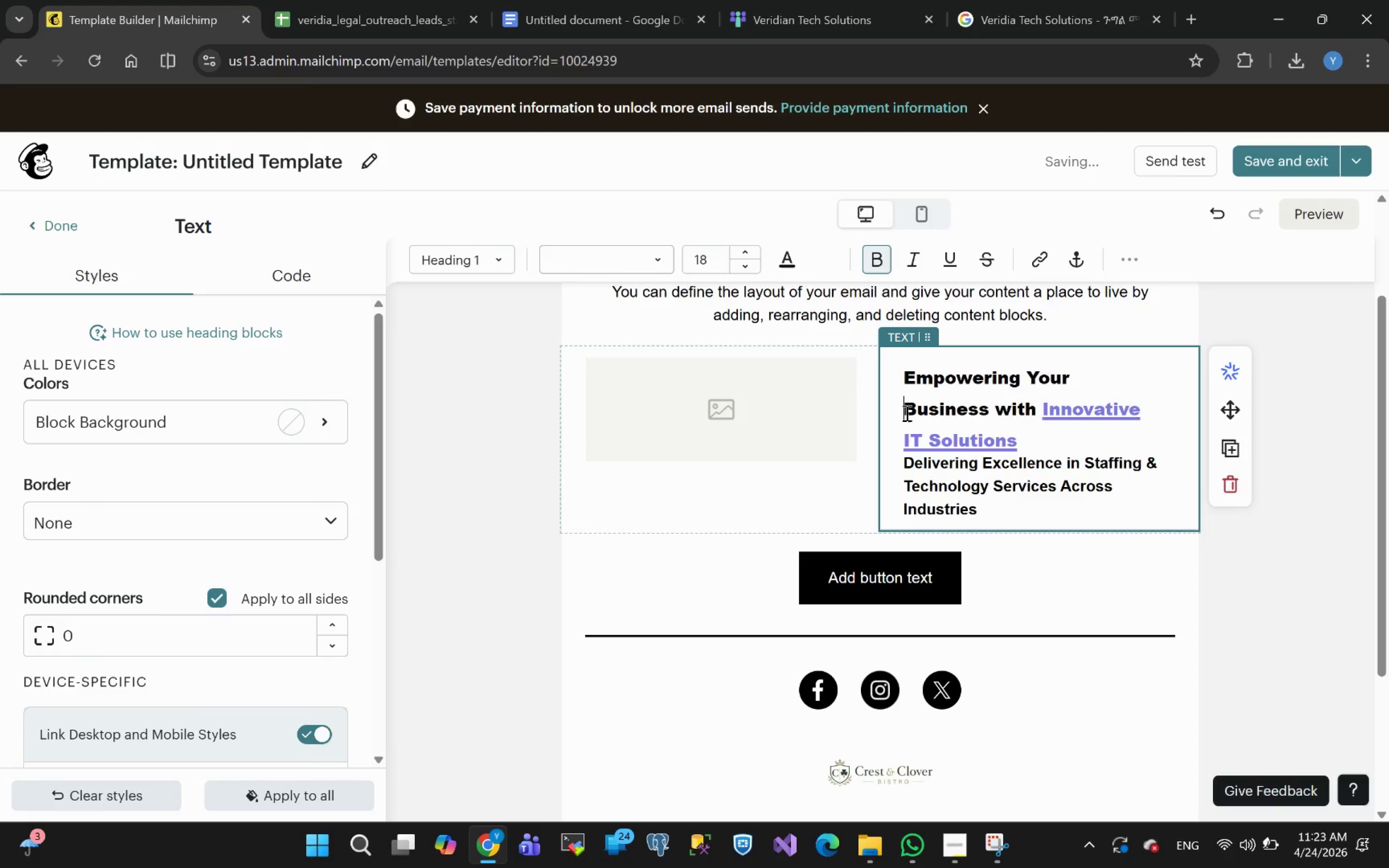 
key(Backspace)
 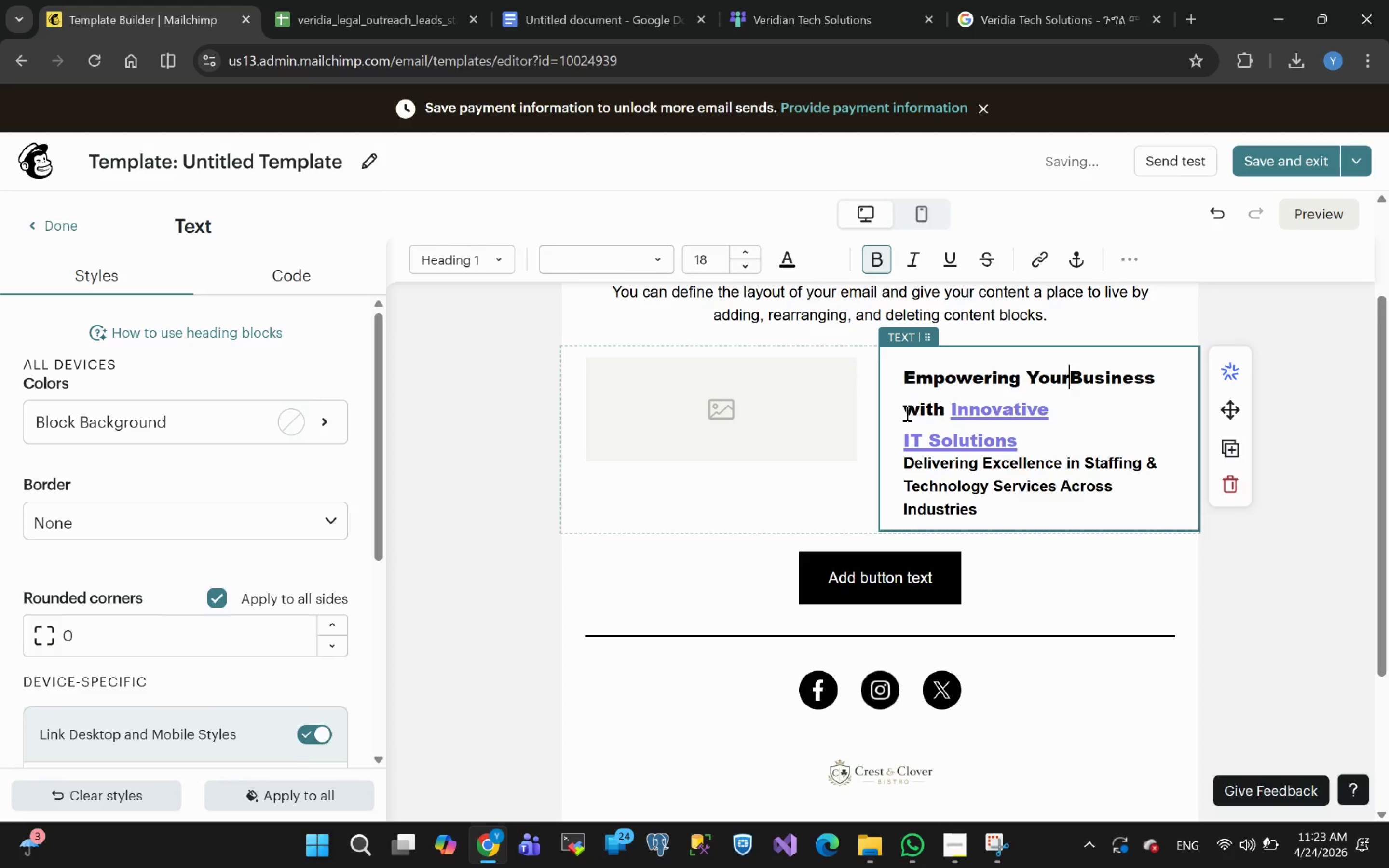 
key(Space)
 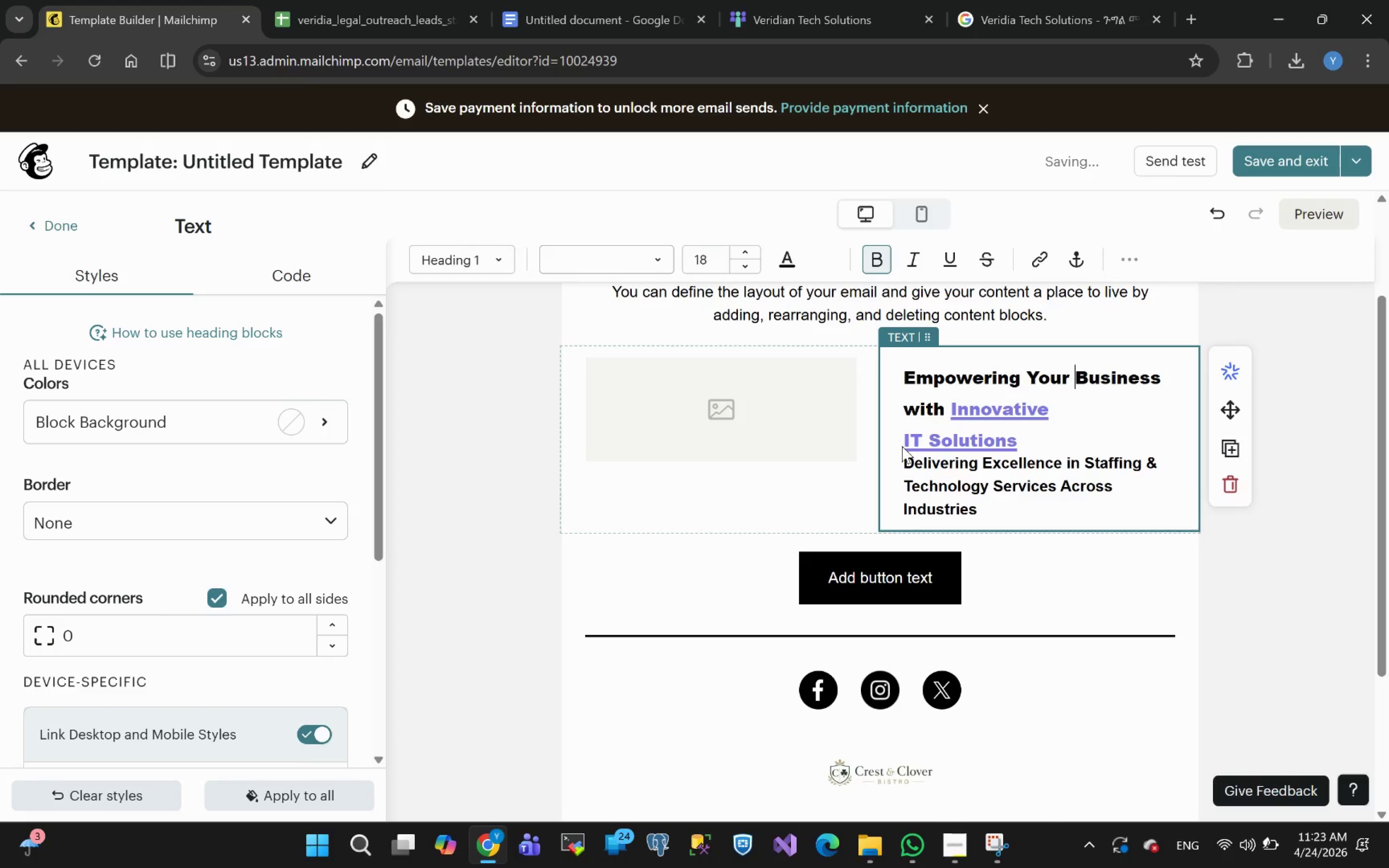 
left_click([904, 446])
 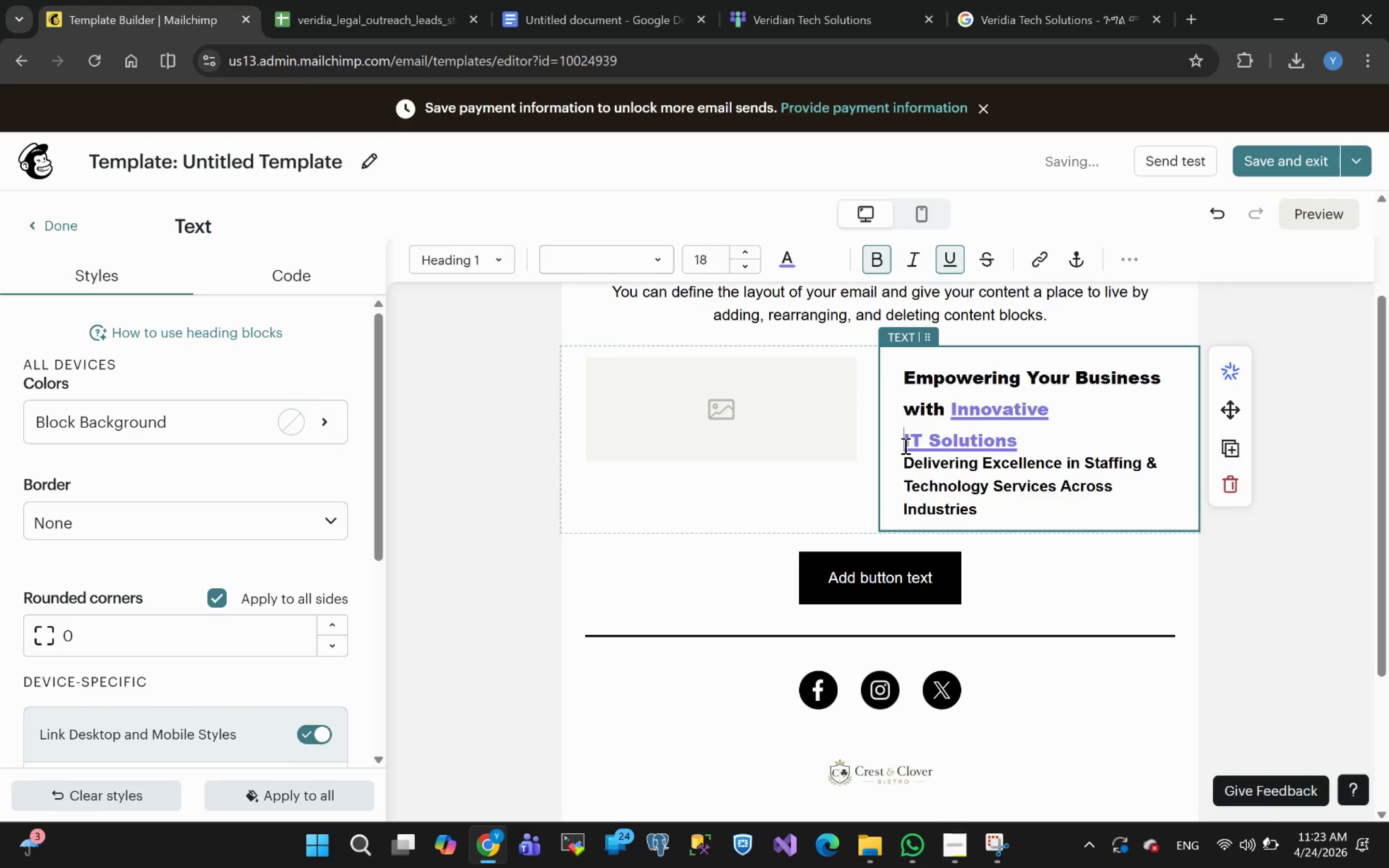 
key(Backspace)
 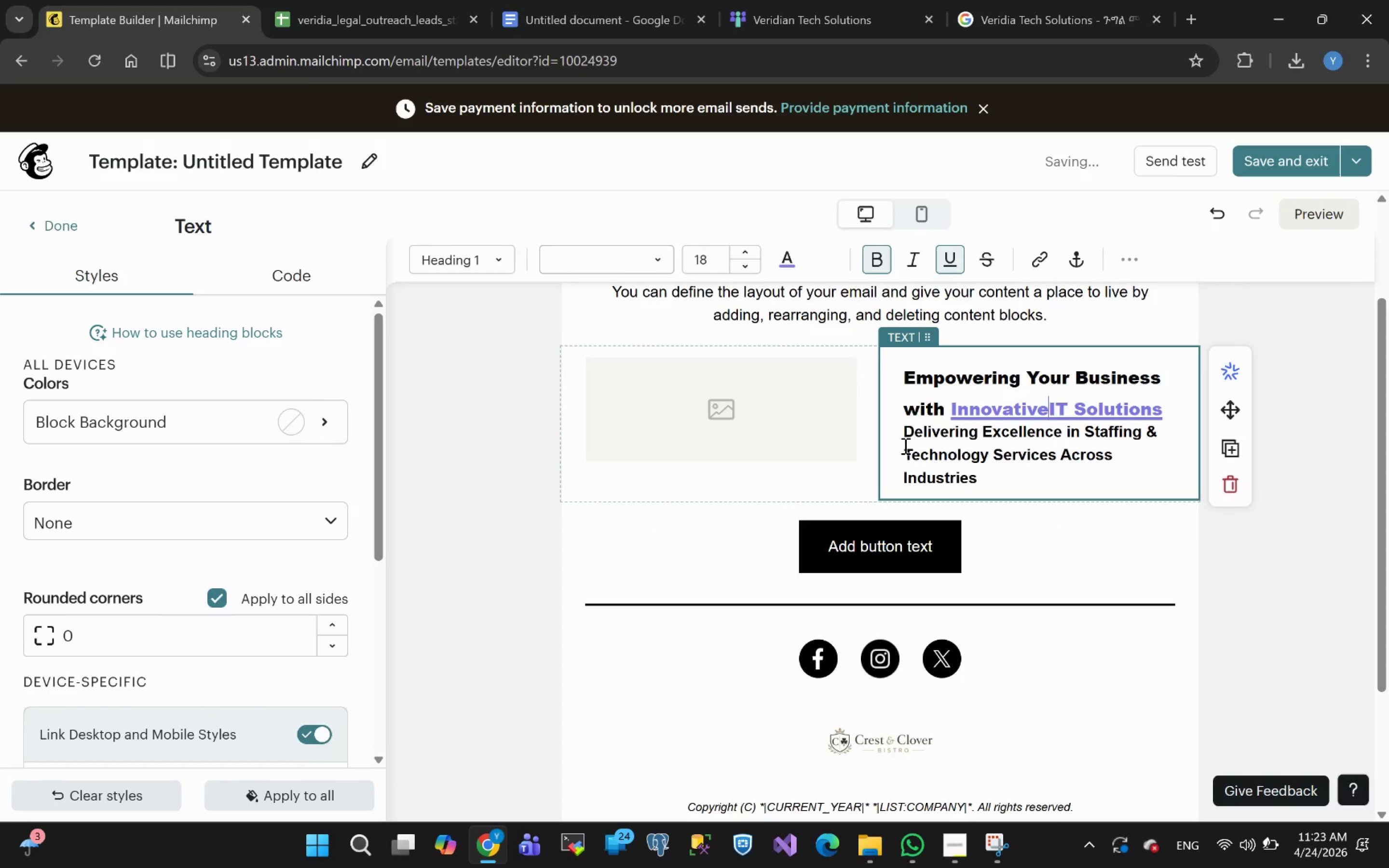 
key(Space)
 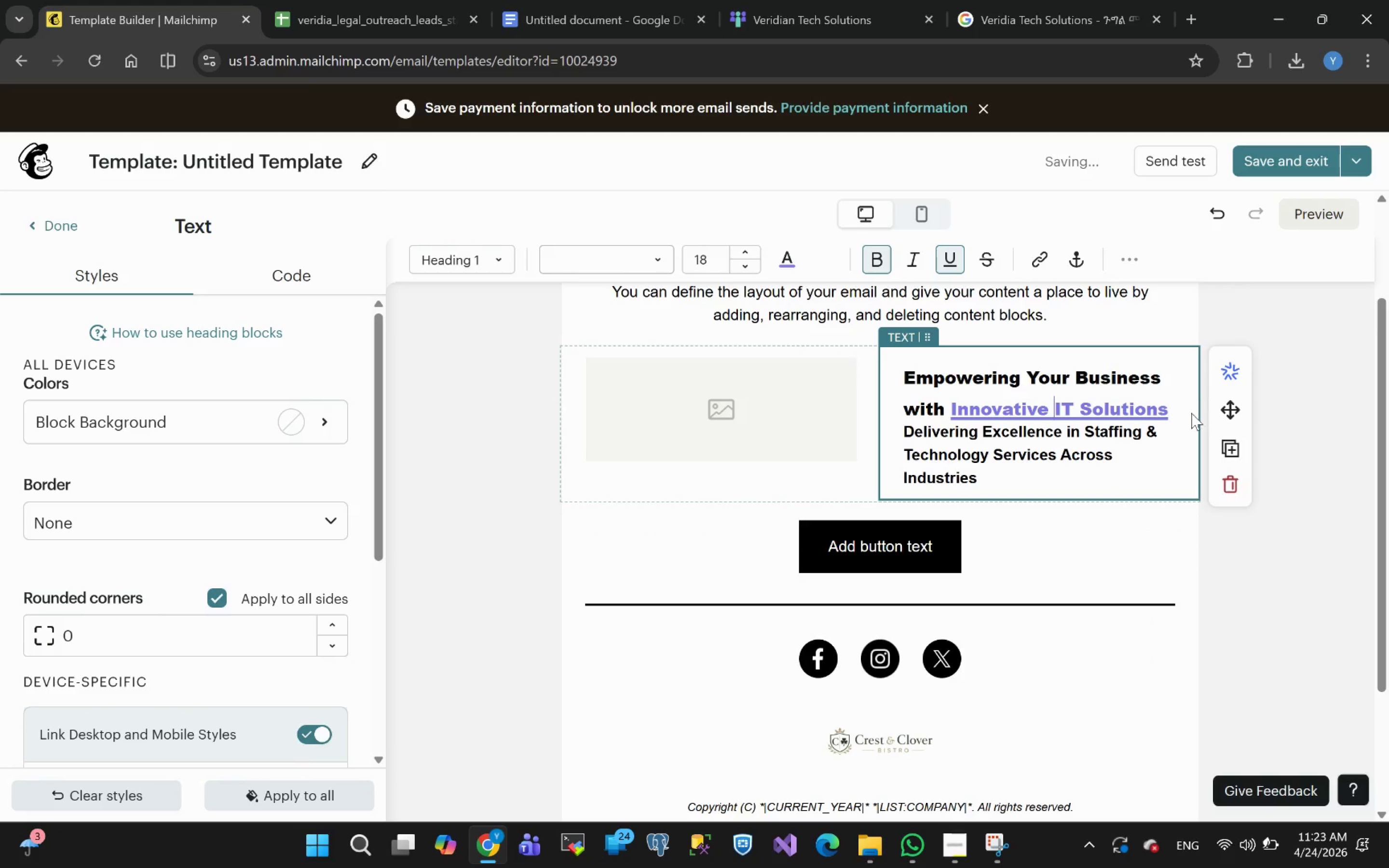 
left_click([1179, 419])
 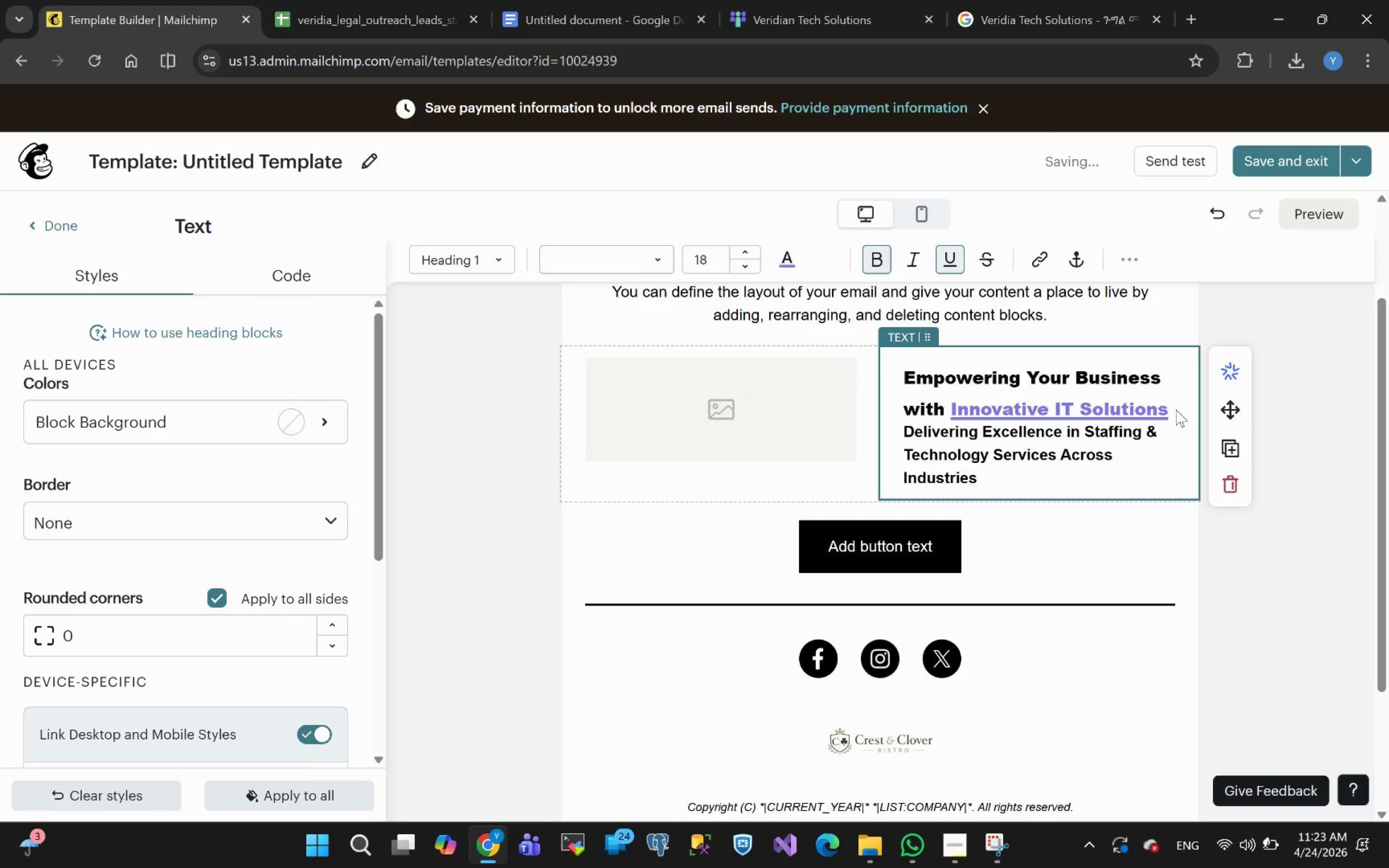 
left_click([1176, 409])
 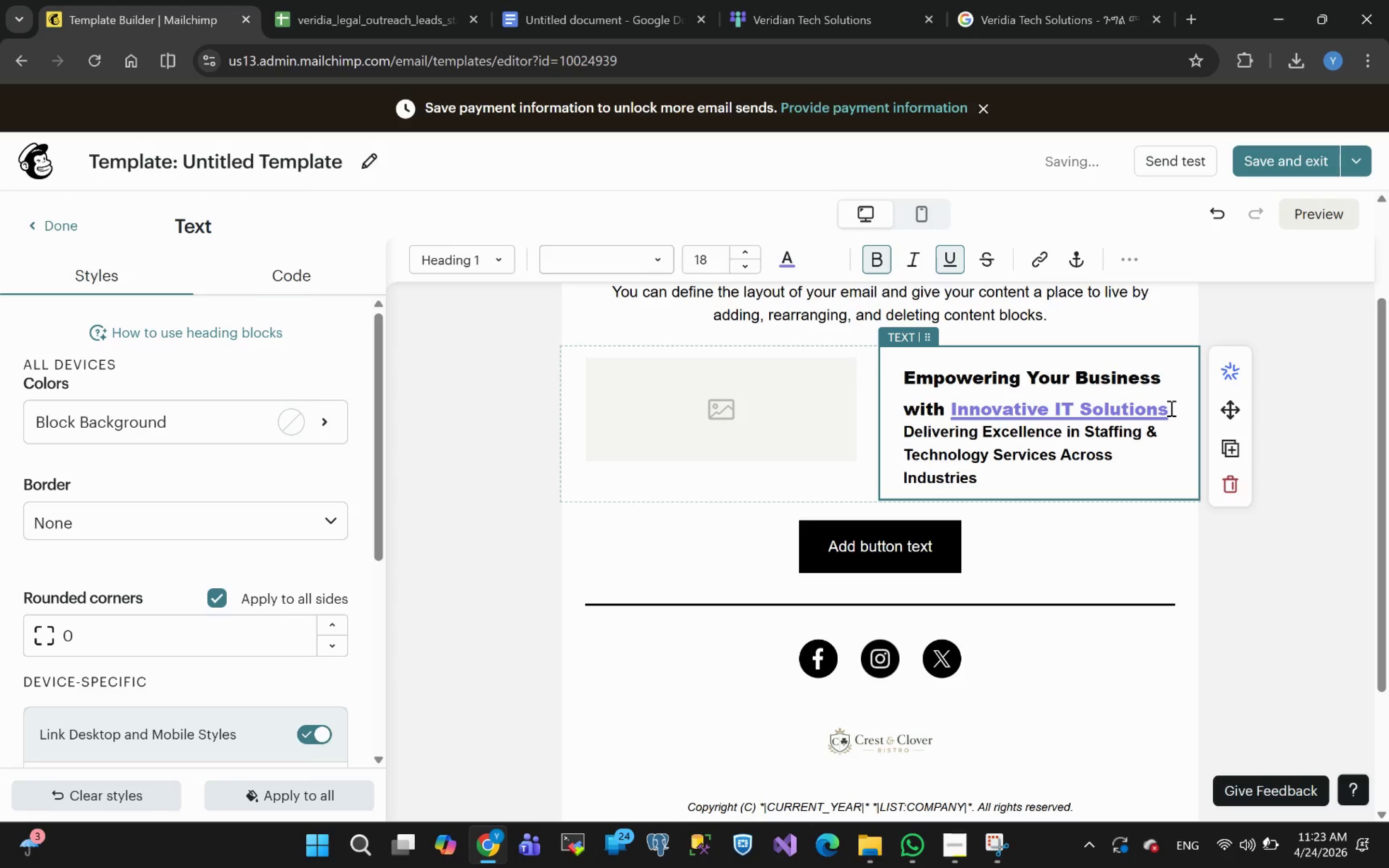 
left_click([1167, 408])
 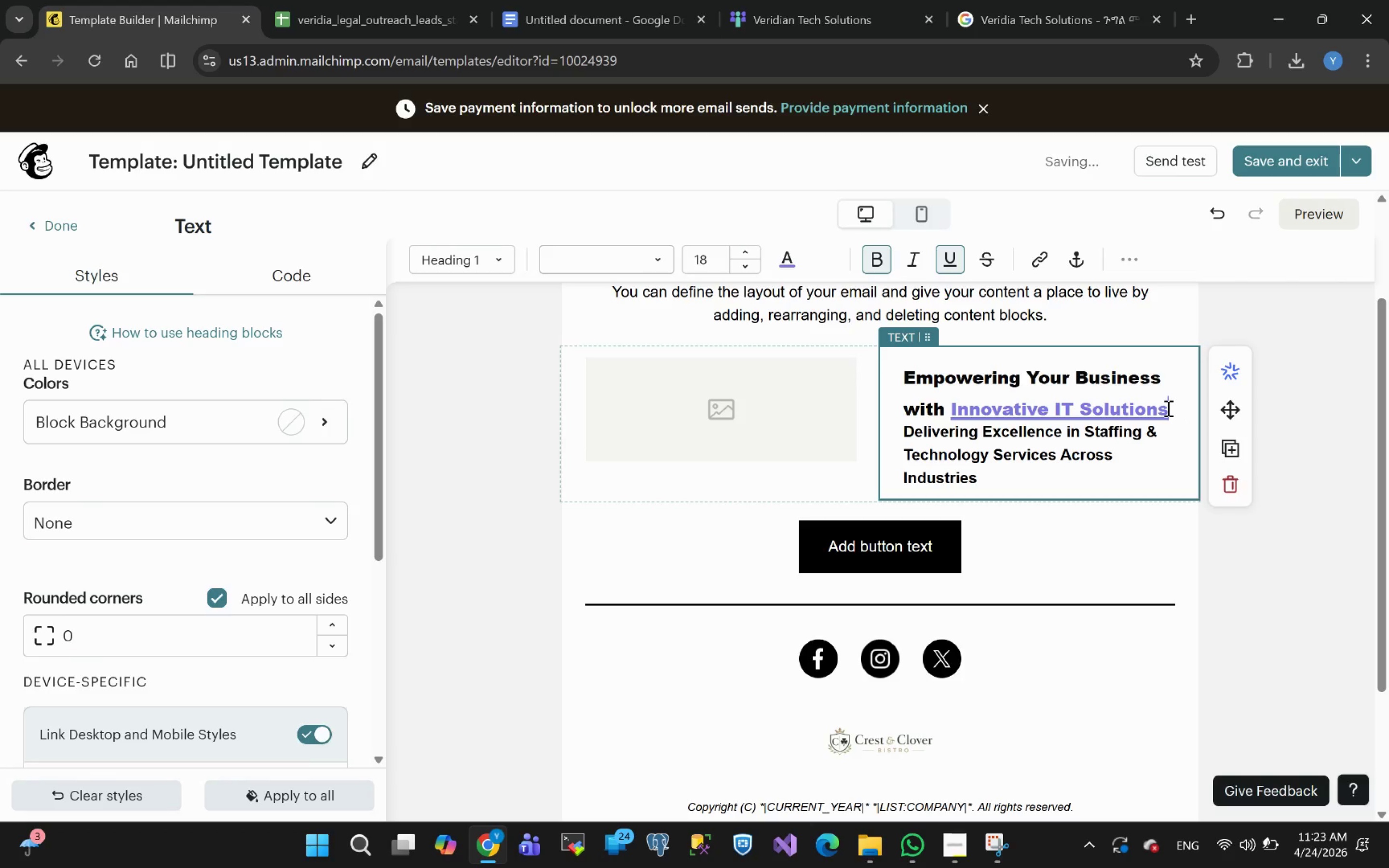 
key(Enter)
 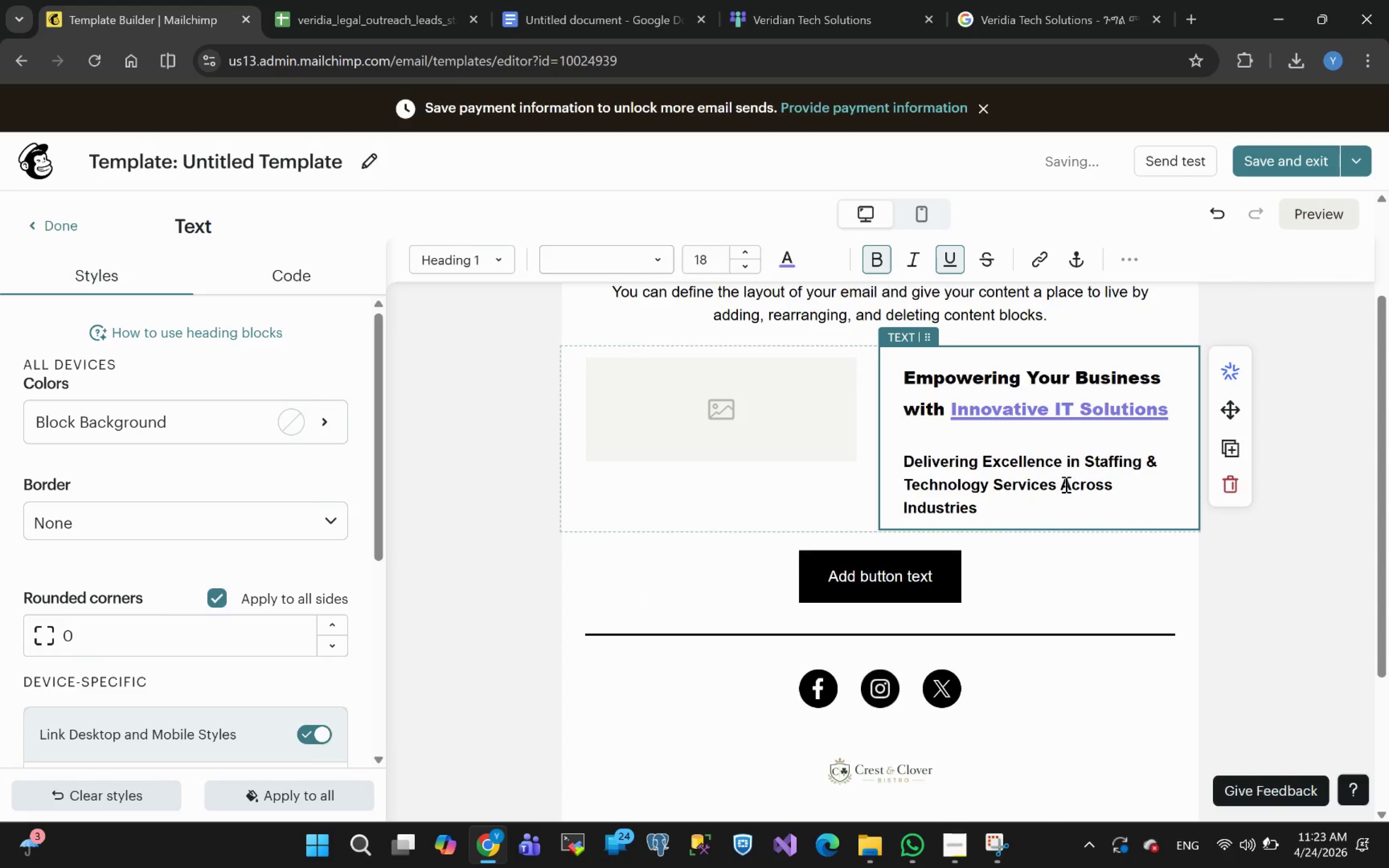 
left_click([999, 510])
 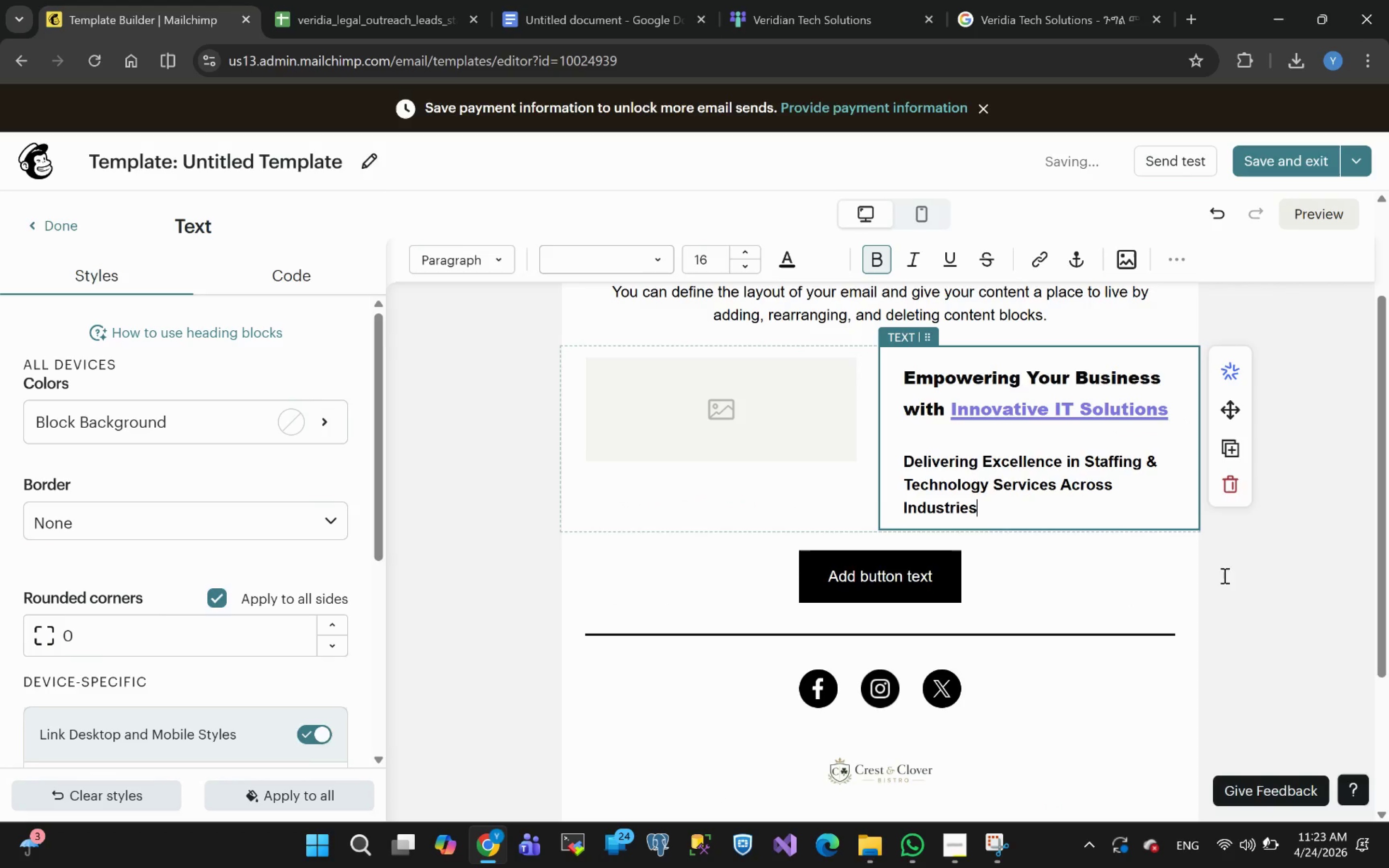 
left_click([1297, 604])
 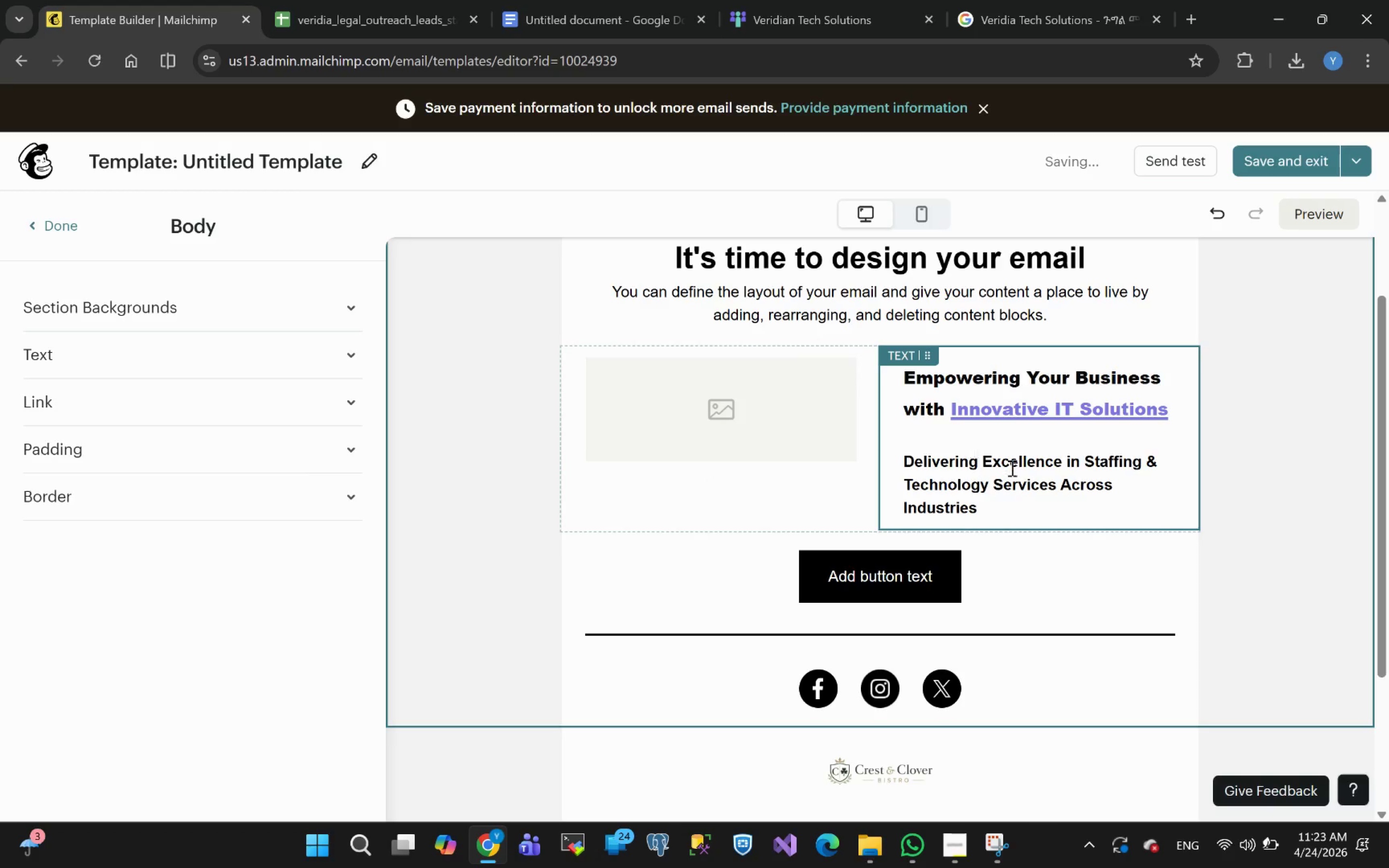 
left_click_drag(start_coordinate=[981, 507], to_coordinate=[900, 461])
 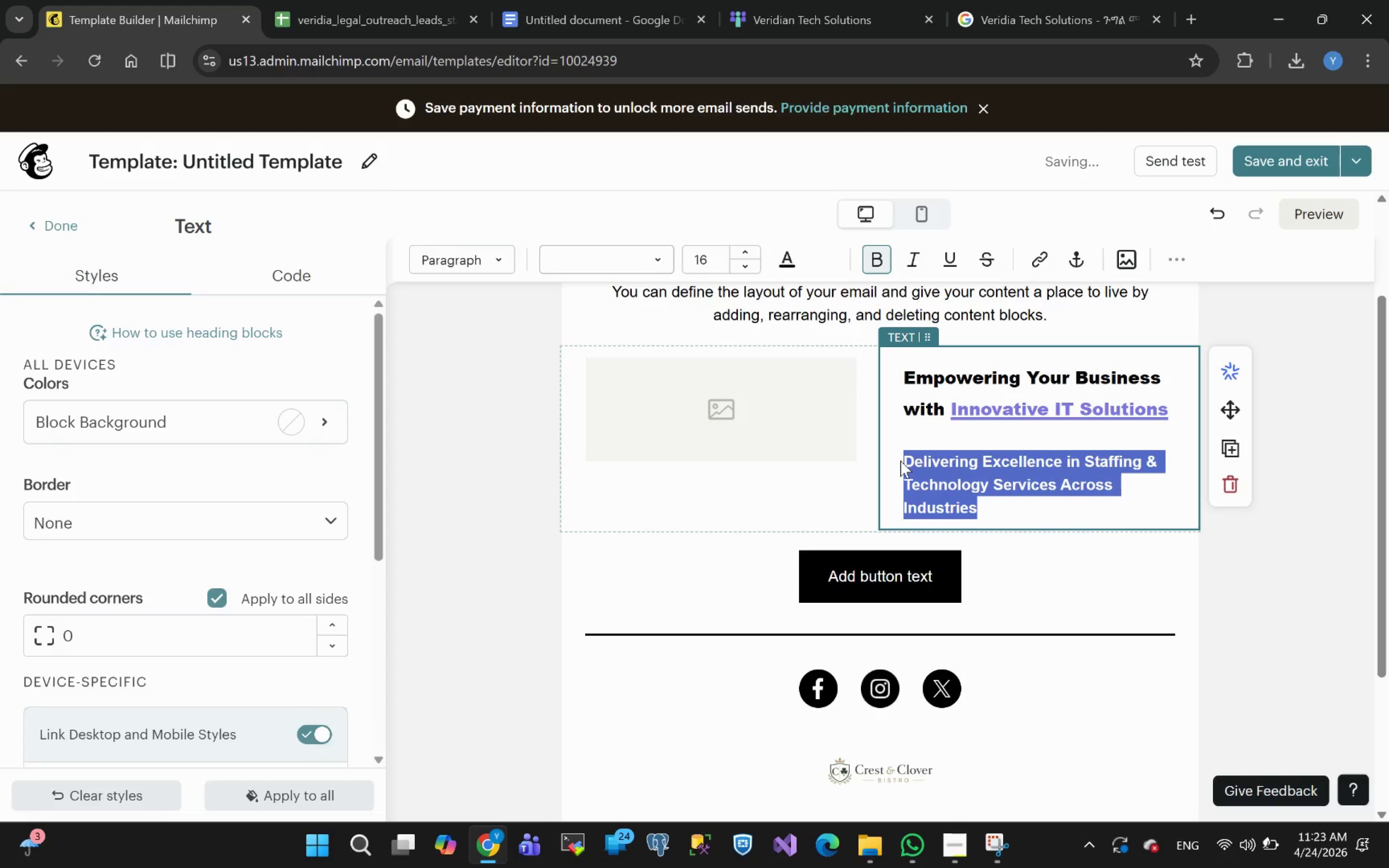 
key(Control+I)
 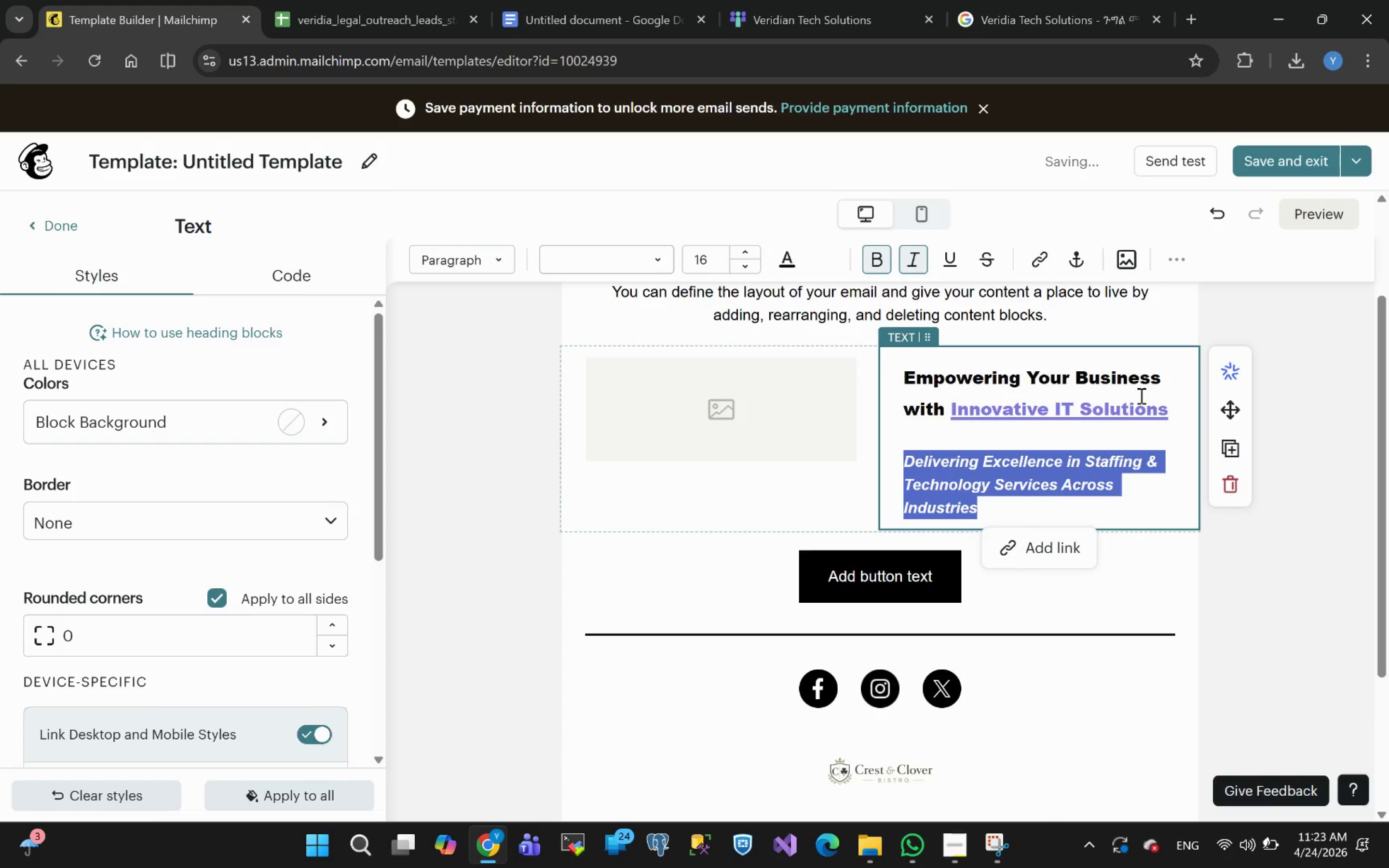 
left_click([1175, 412])
 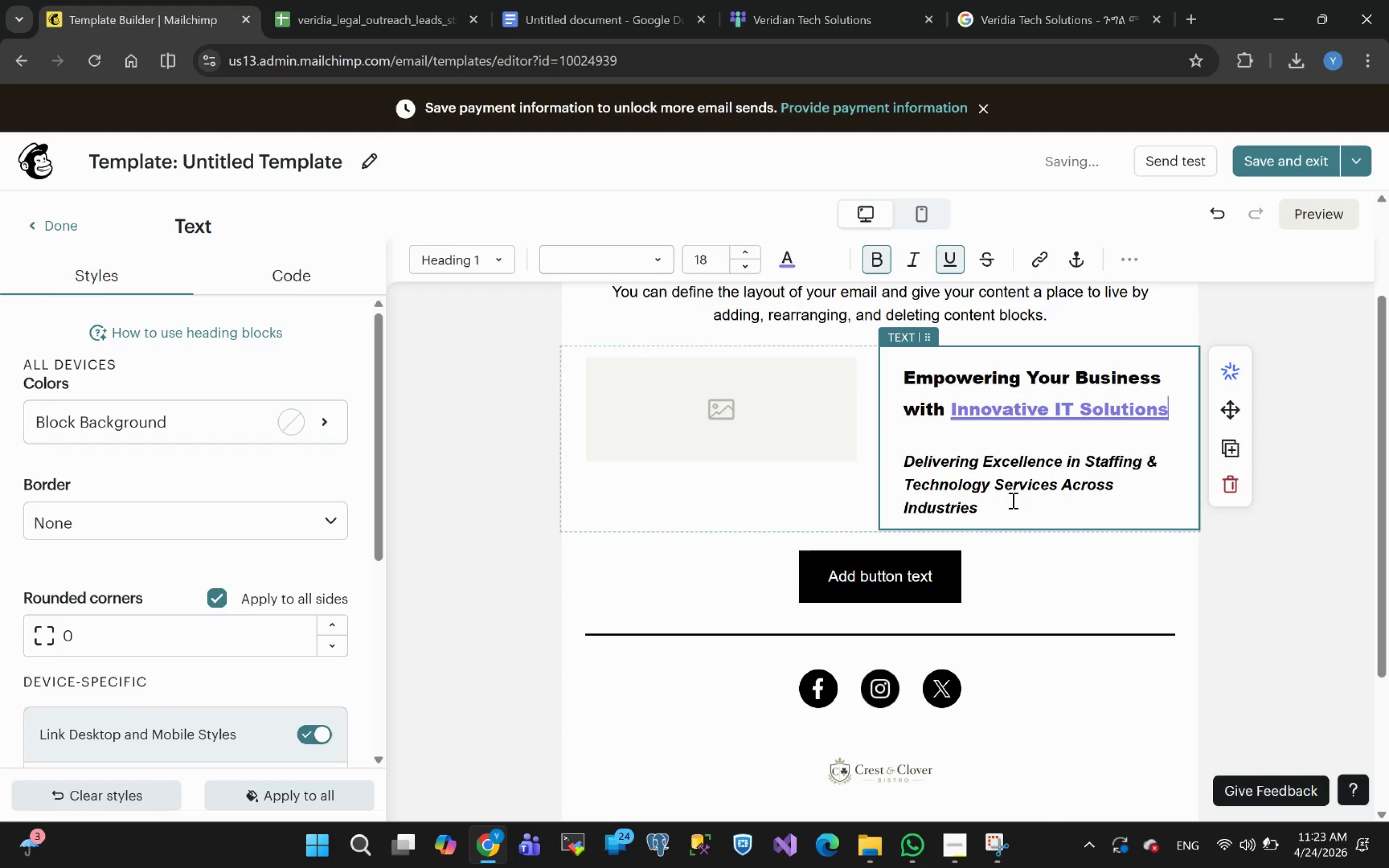 
left_click_drag(start_coordinate=[990, 510], to_coordinate=[902, 470])
 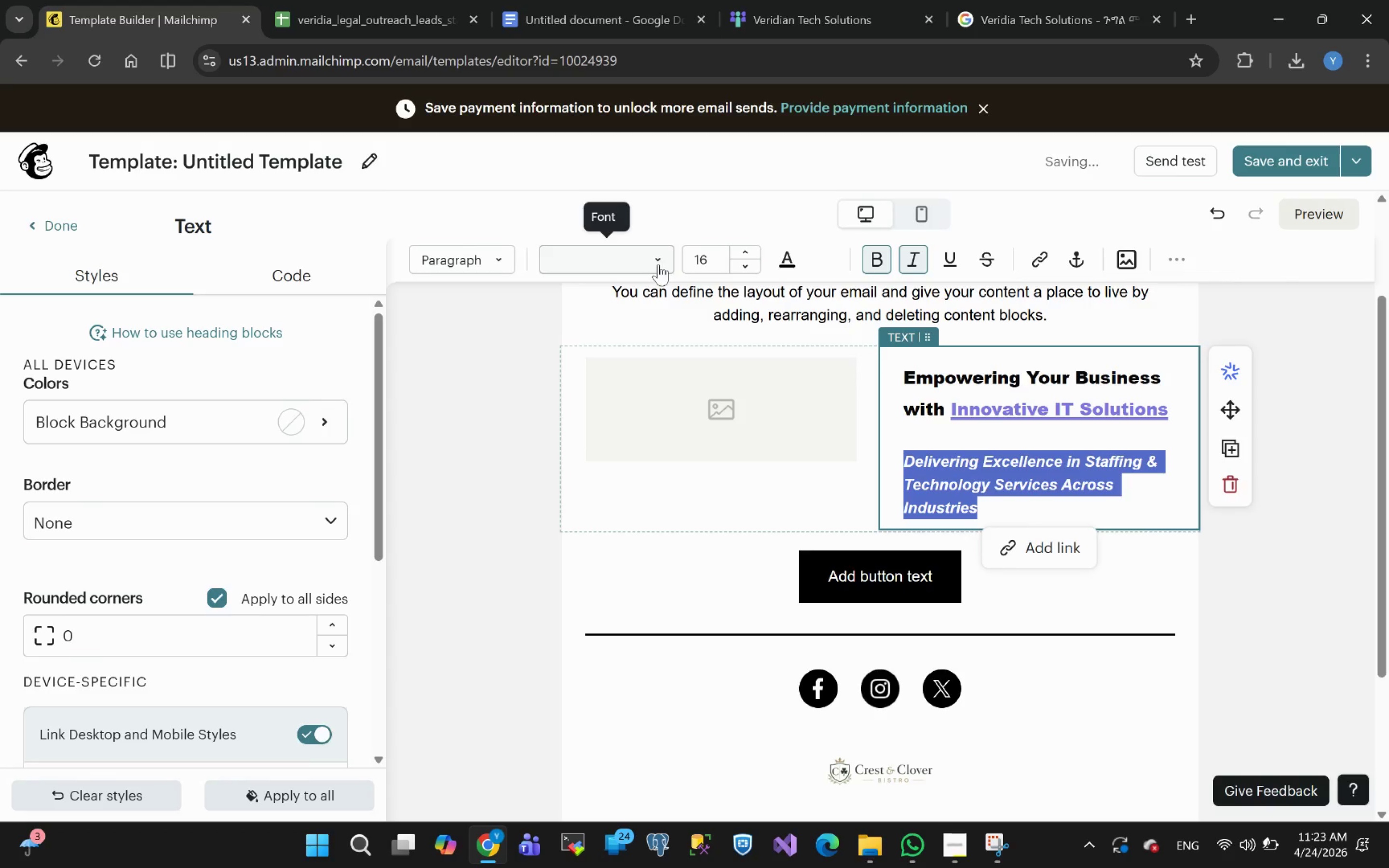 
left_click([658, 264])
 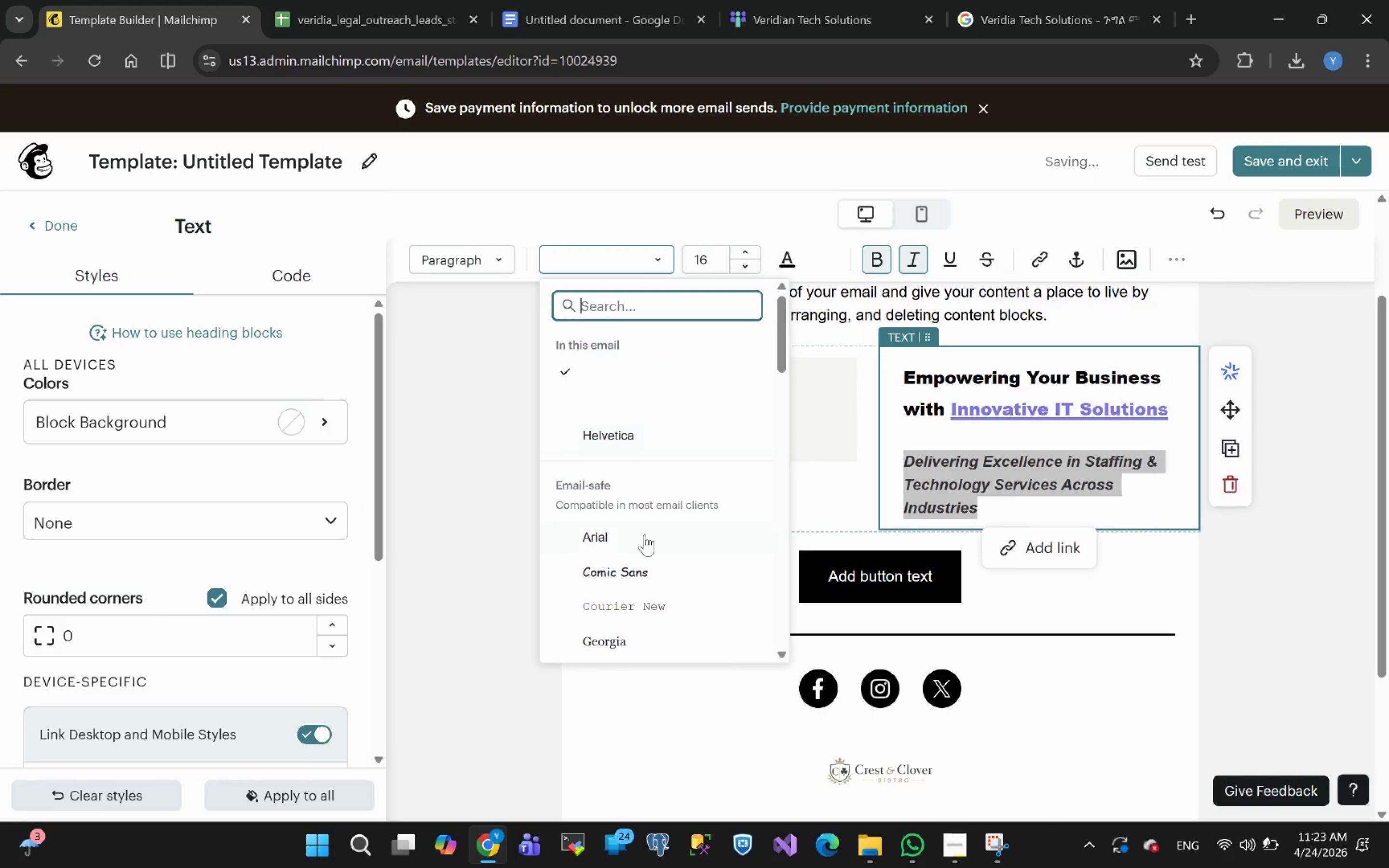 
left_click([627, 567])
 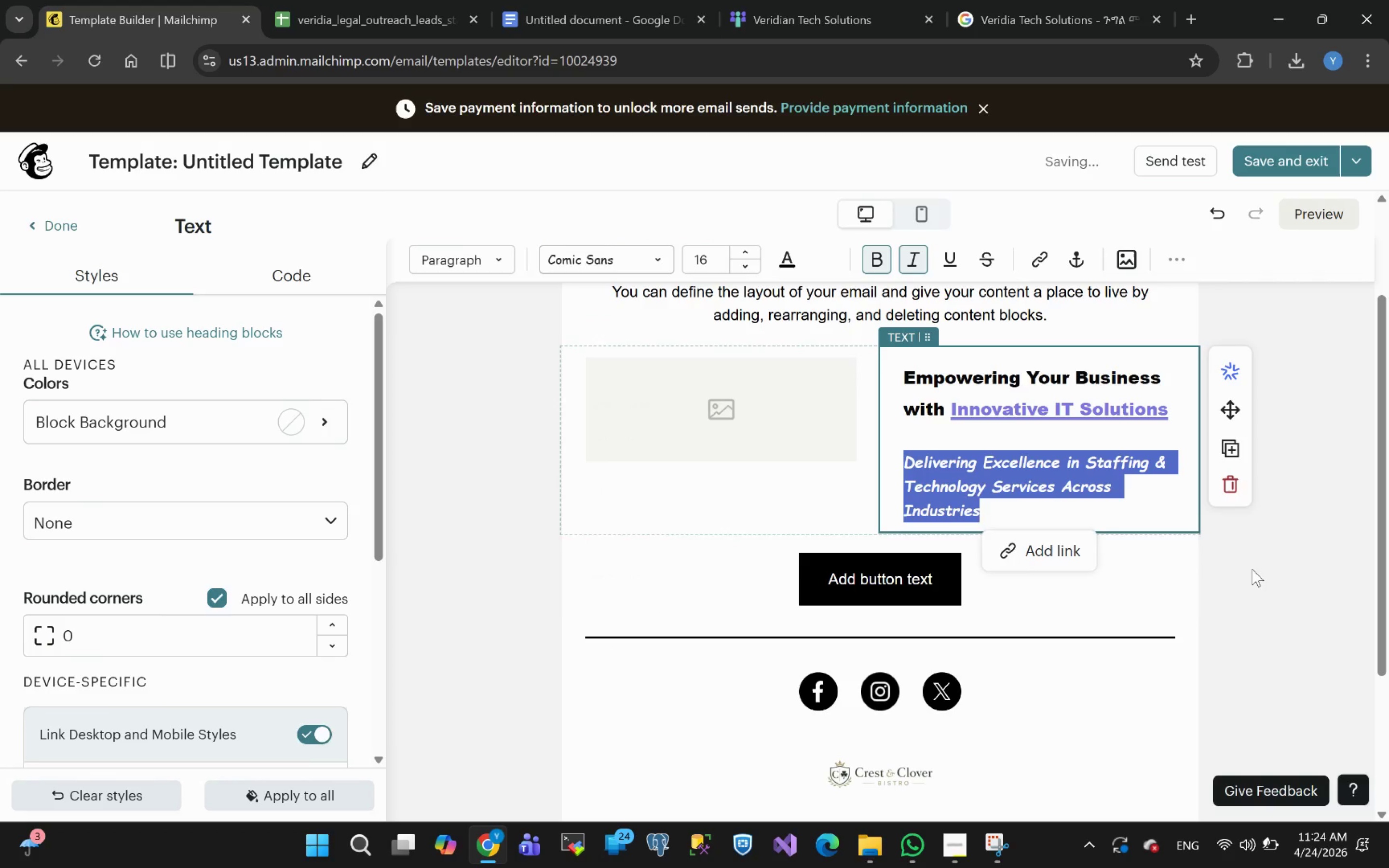 
left_click([1287, 568])
 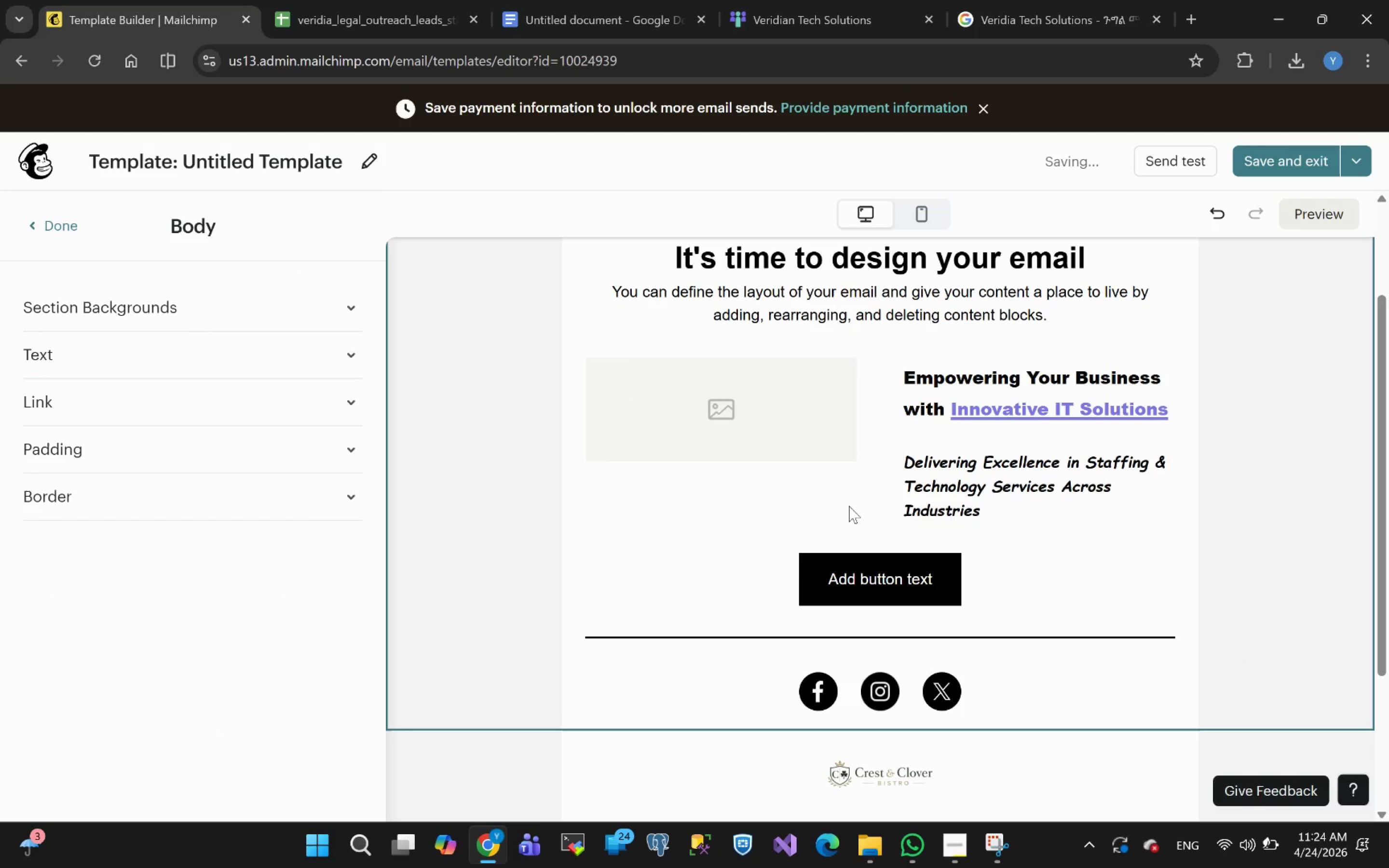 
left_click([688, 413])
 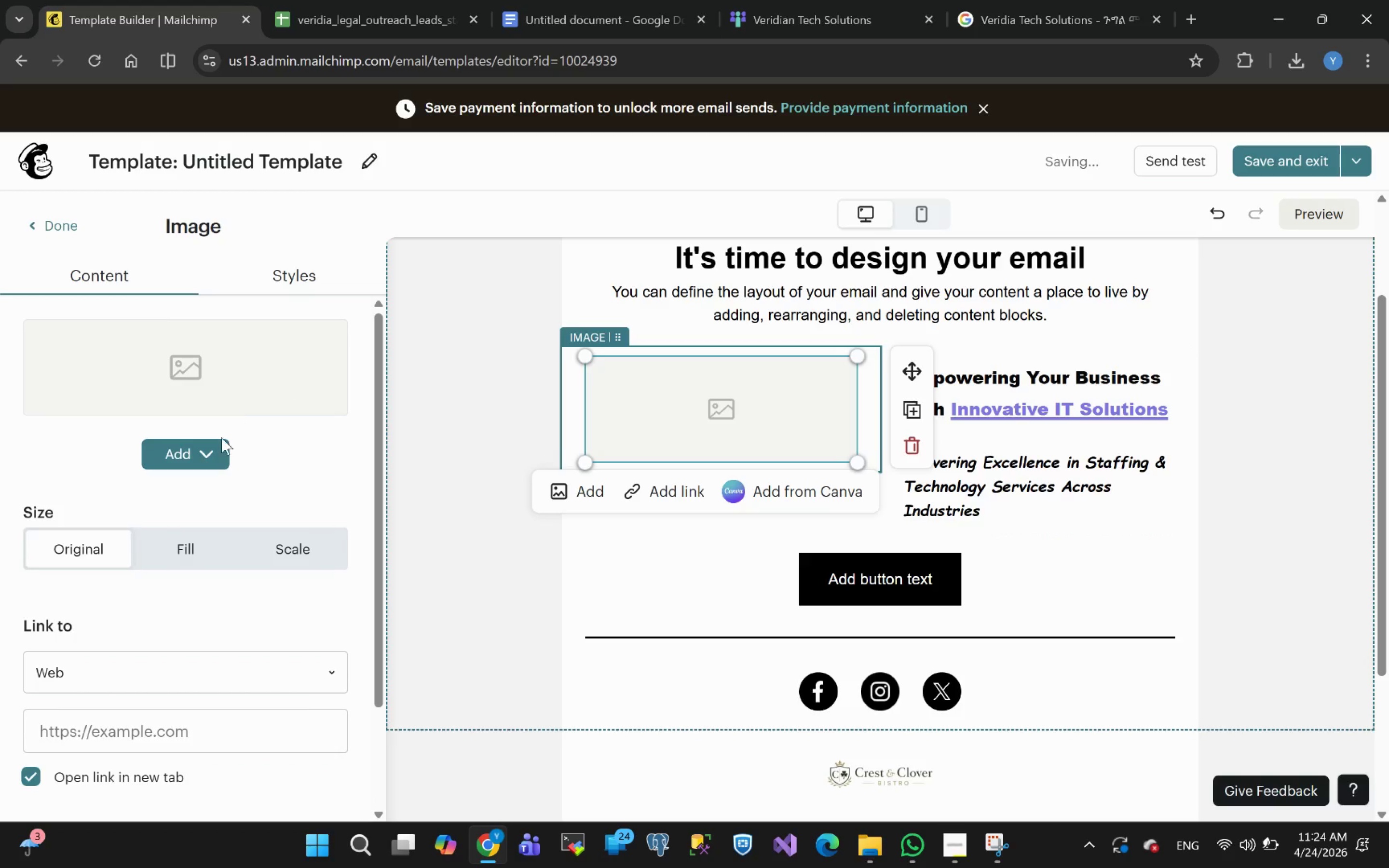 
left_click([184, 451])
 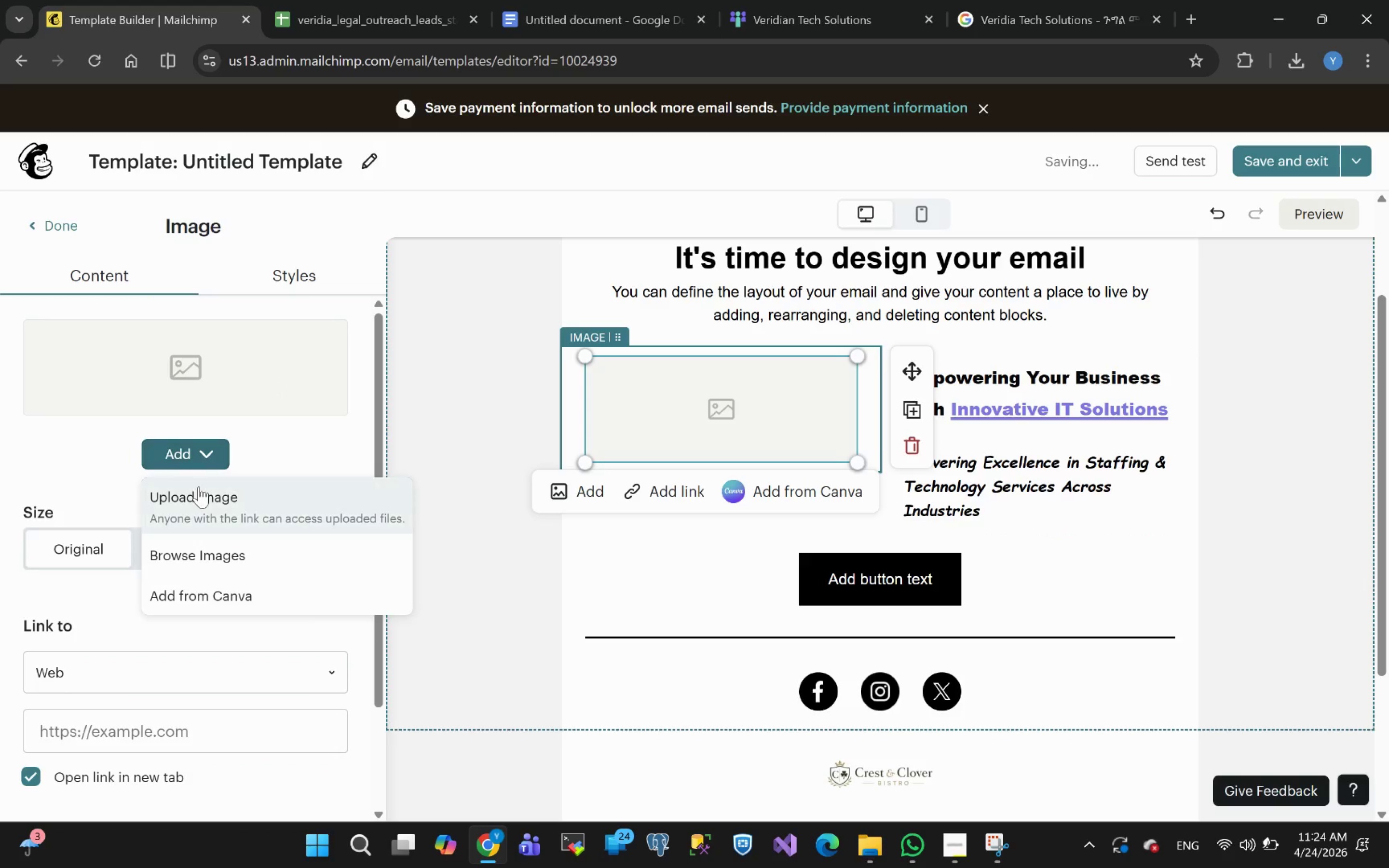 
left_click([197, 498])
 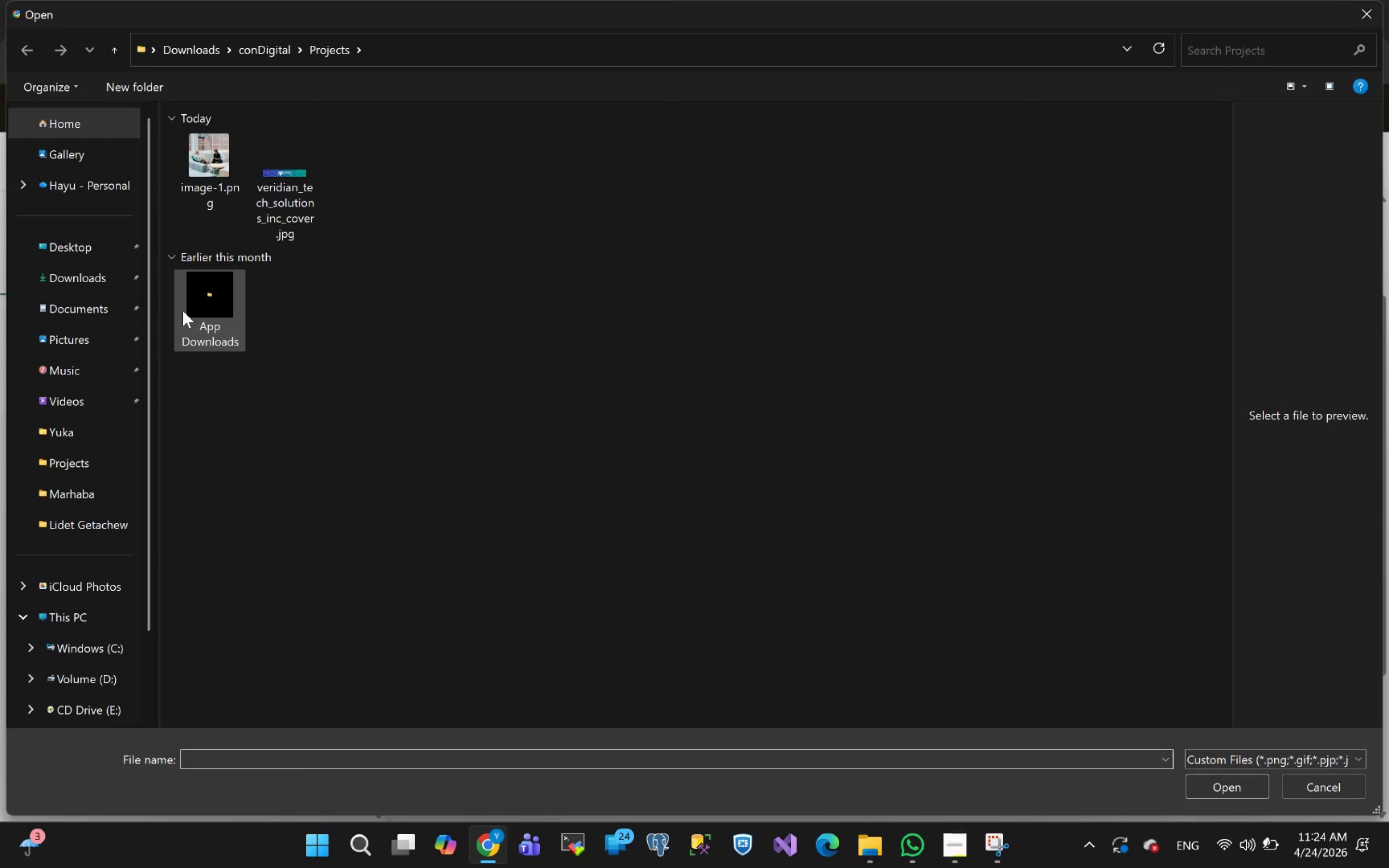 
left_click([214, 172])
 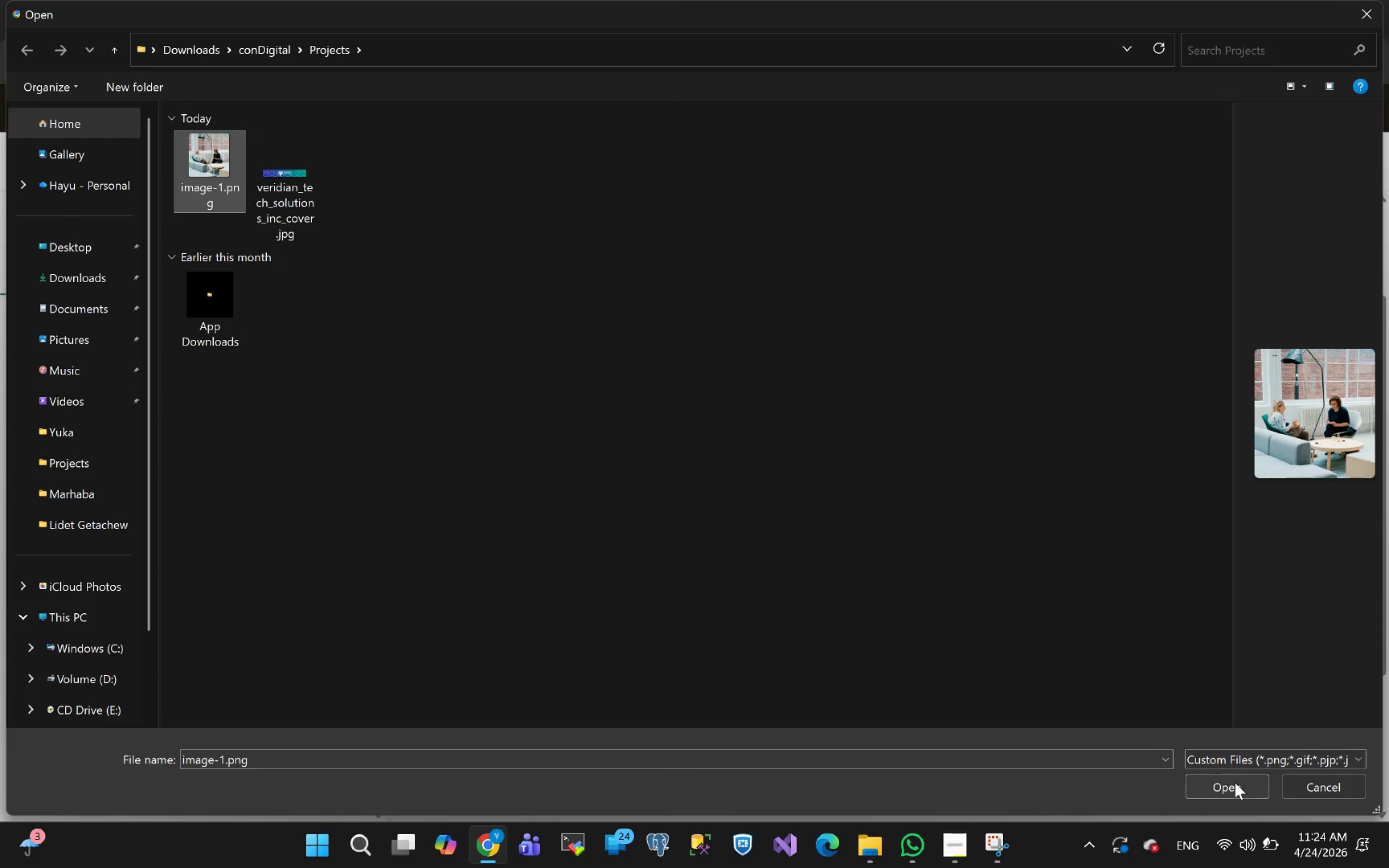 
left_click([1235, 782])
 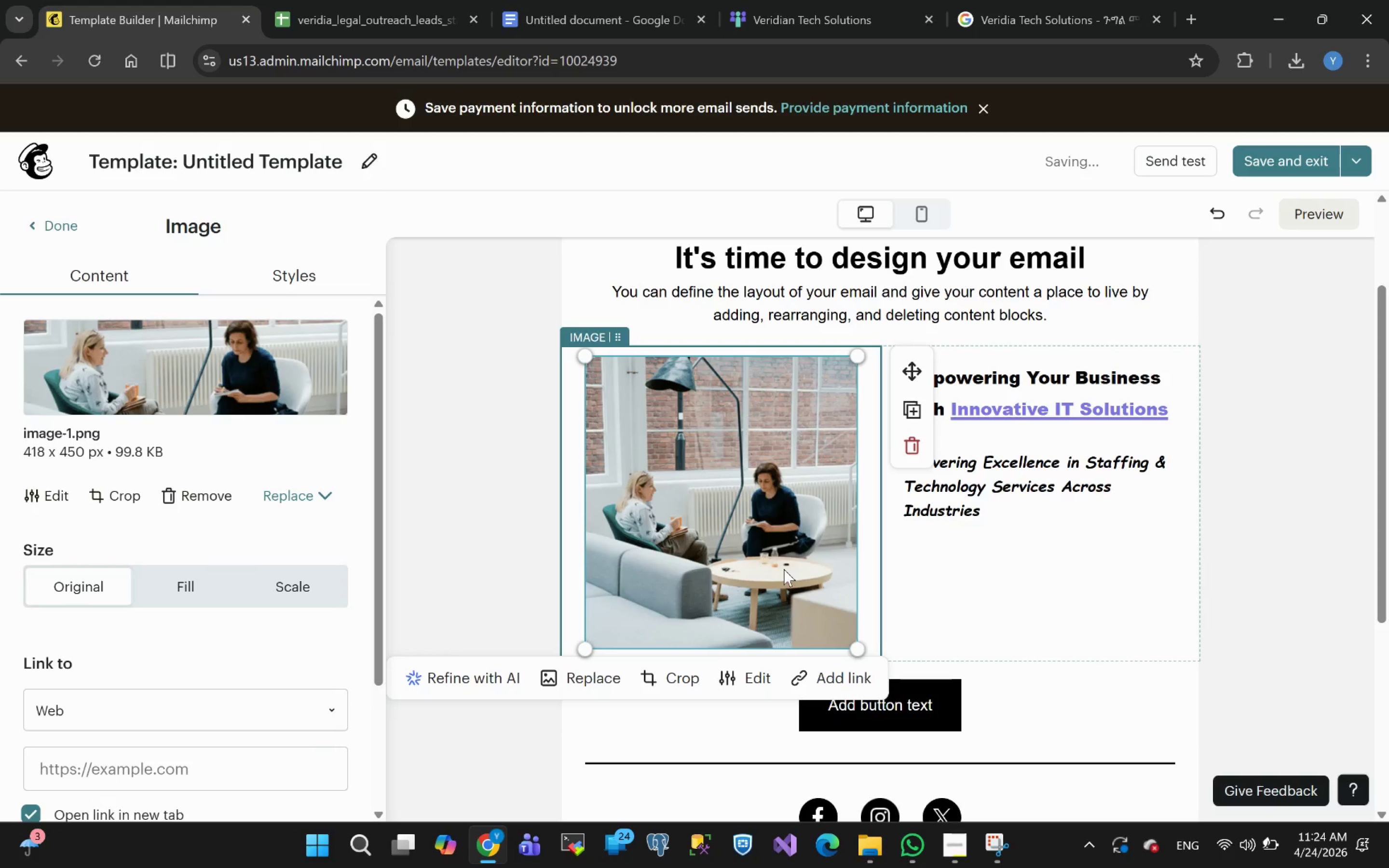 
wait(12.96)
 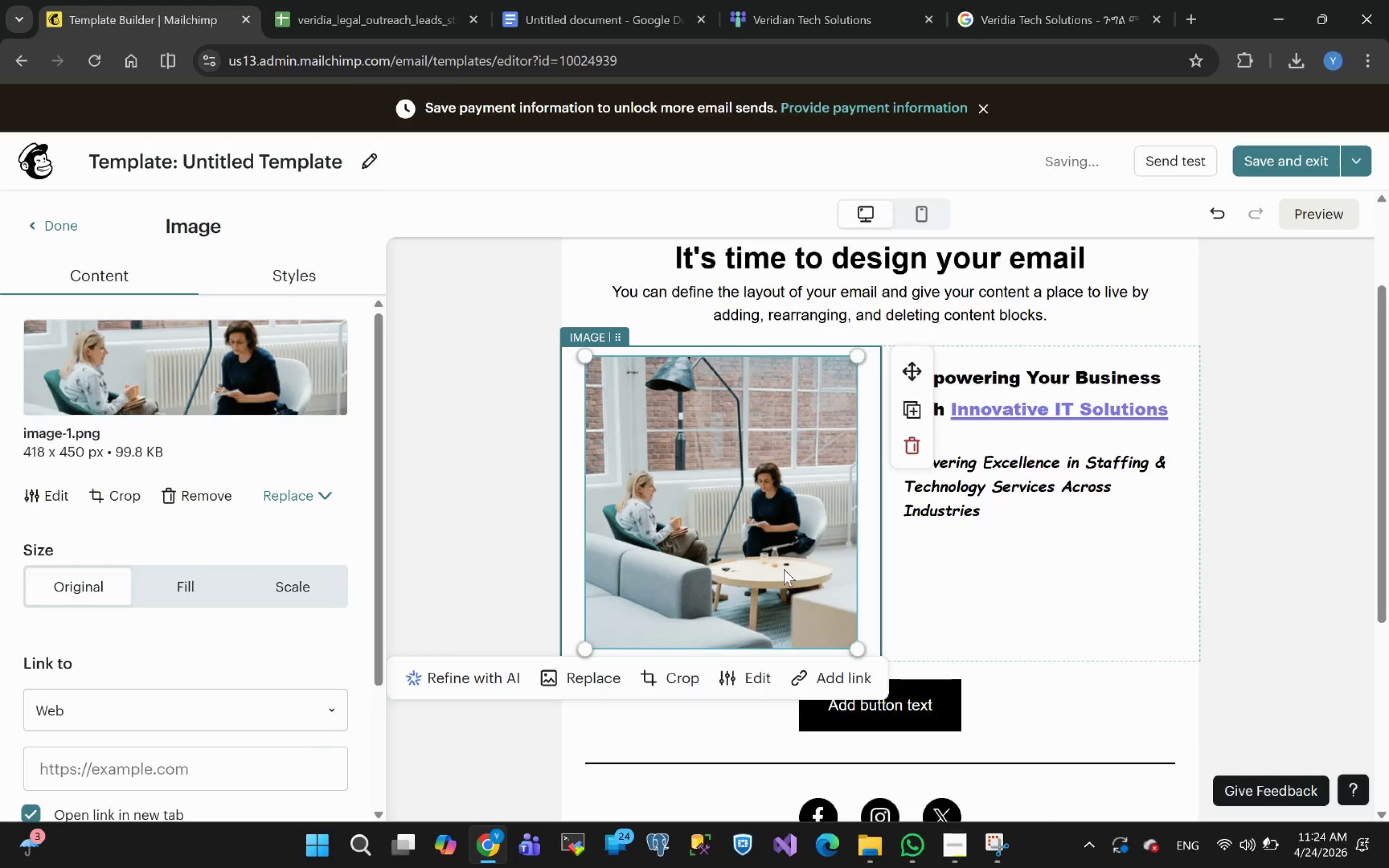 
left_click([794, 20])
 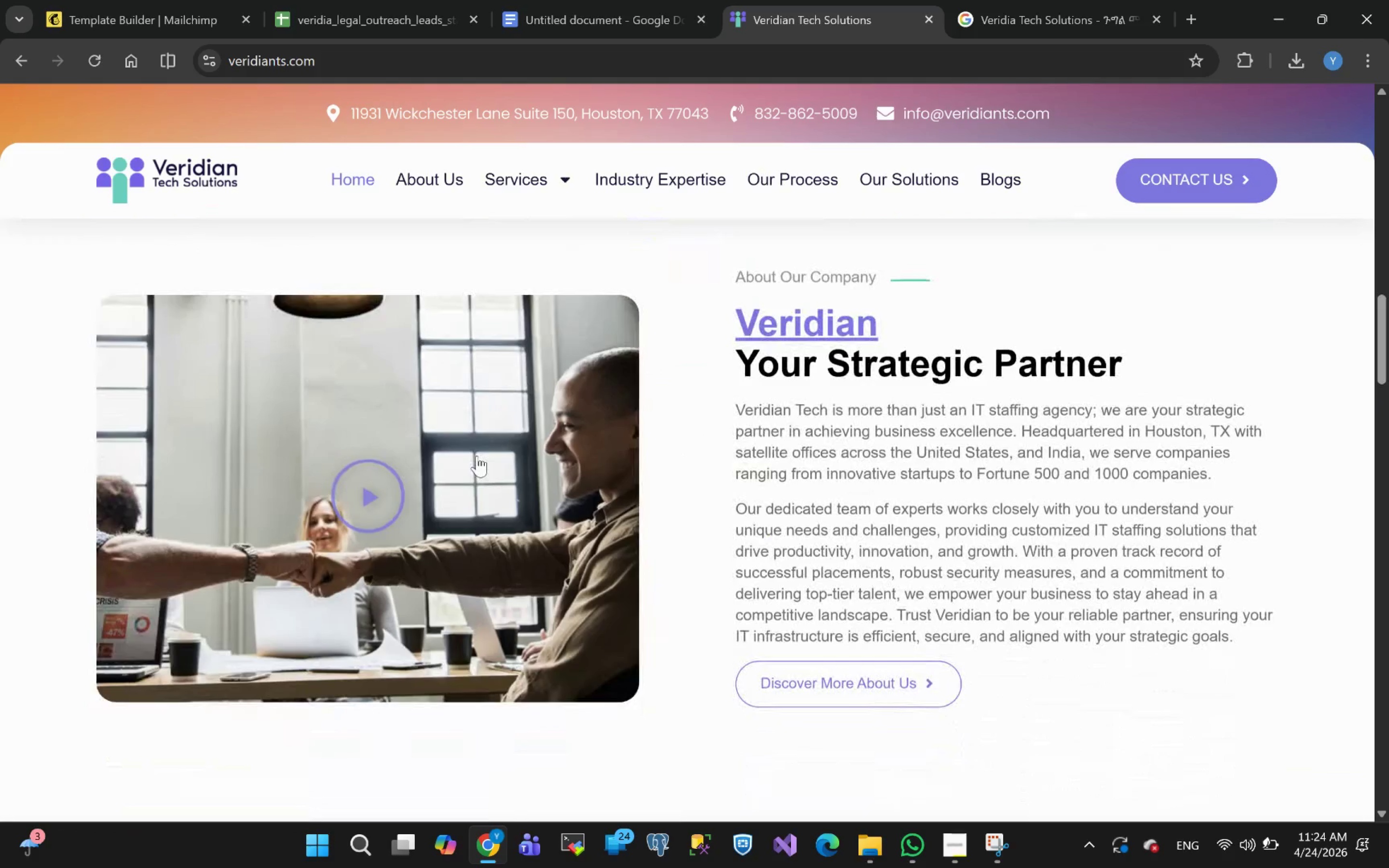 
wait(10.57)
 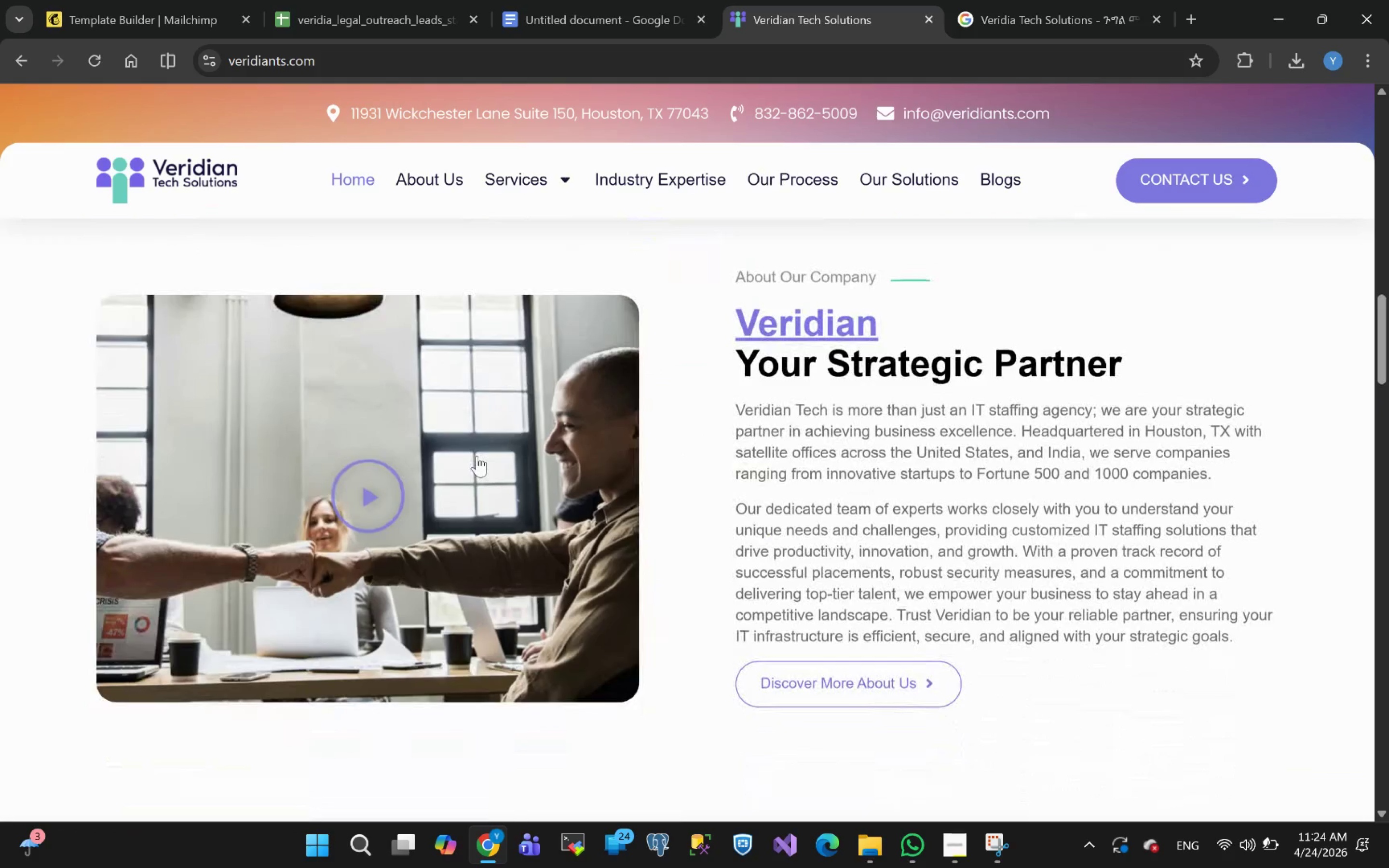 
left_click_drag(start_coordinate=[738, 410], to_coordinate=[1226, 471])
 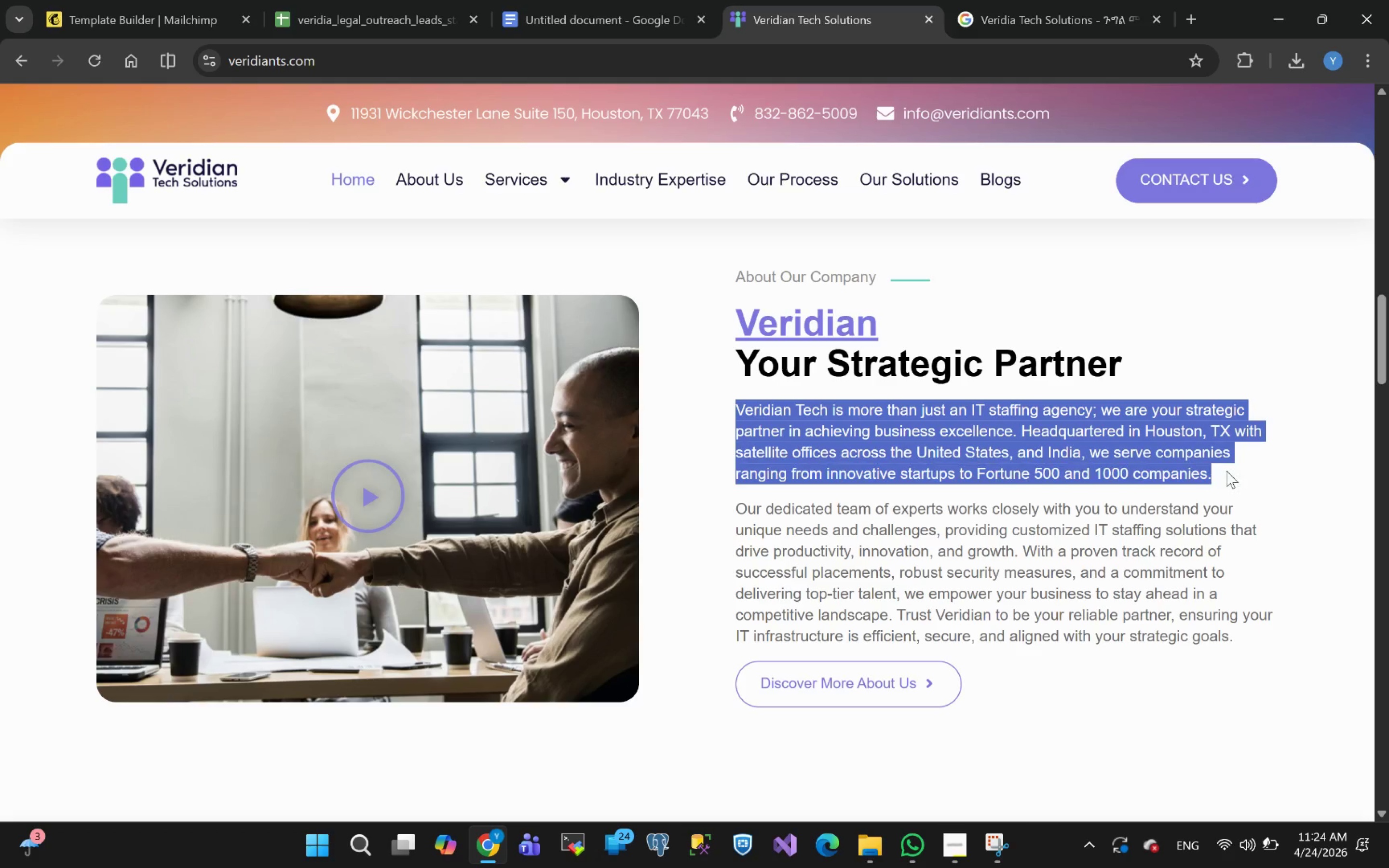 
key(Control+C)
 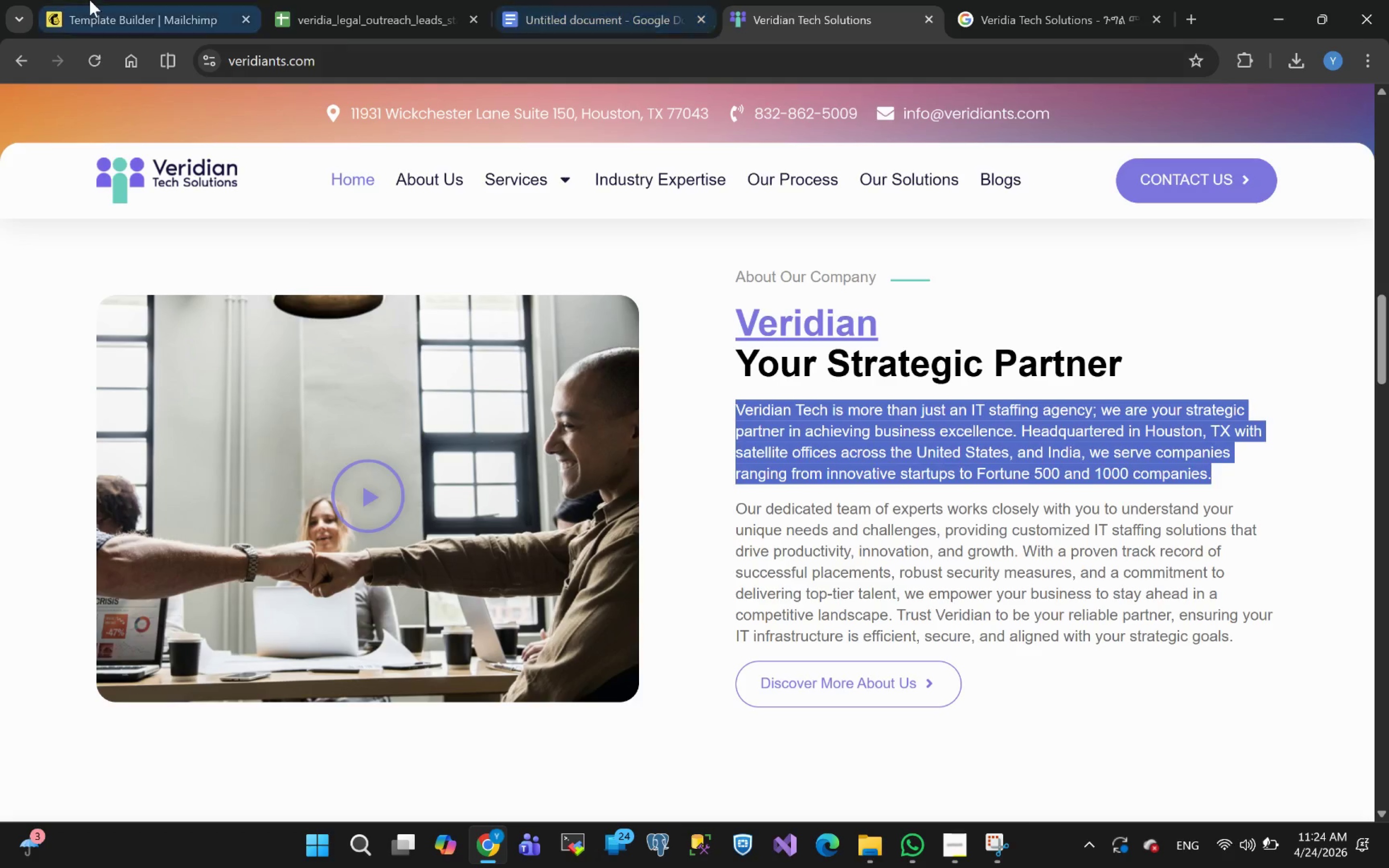 
left_click([90, 0])
 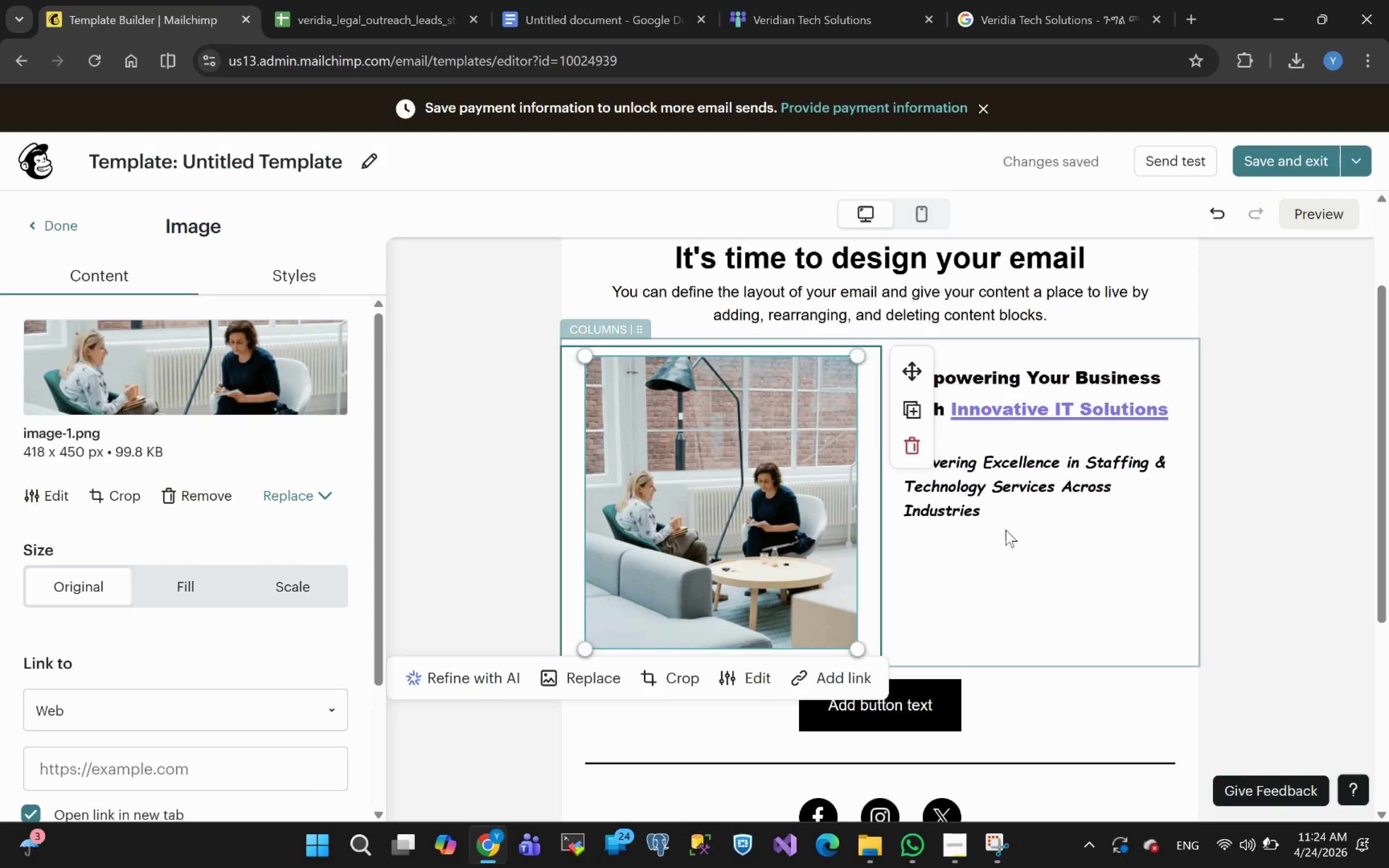 
left_click([1005, 529])
 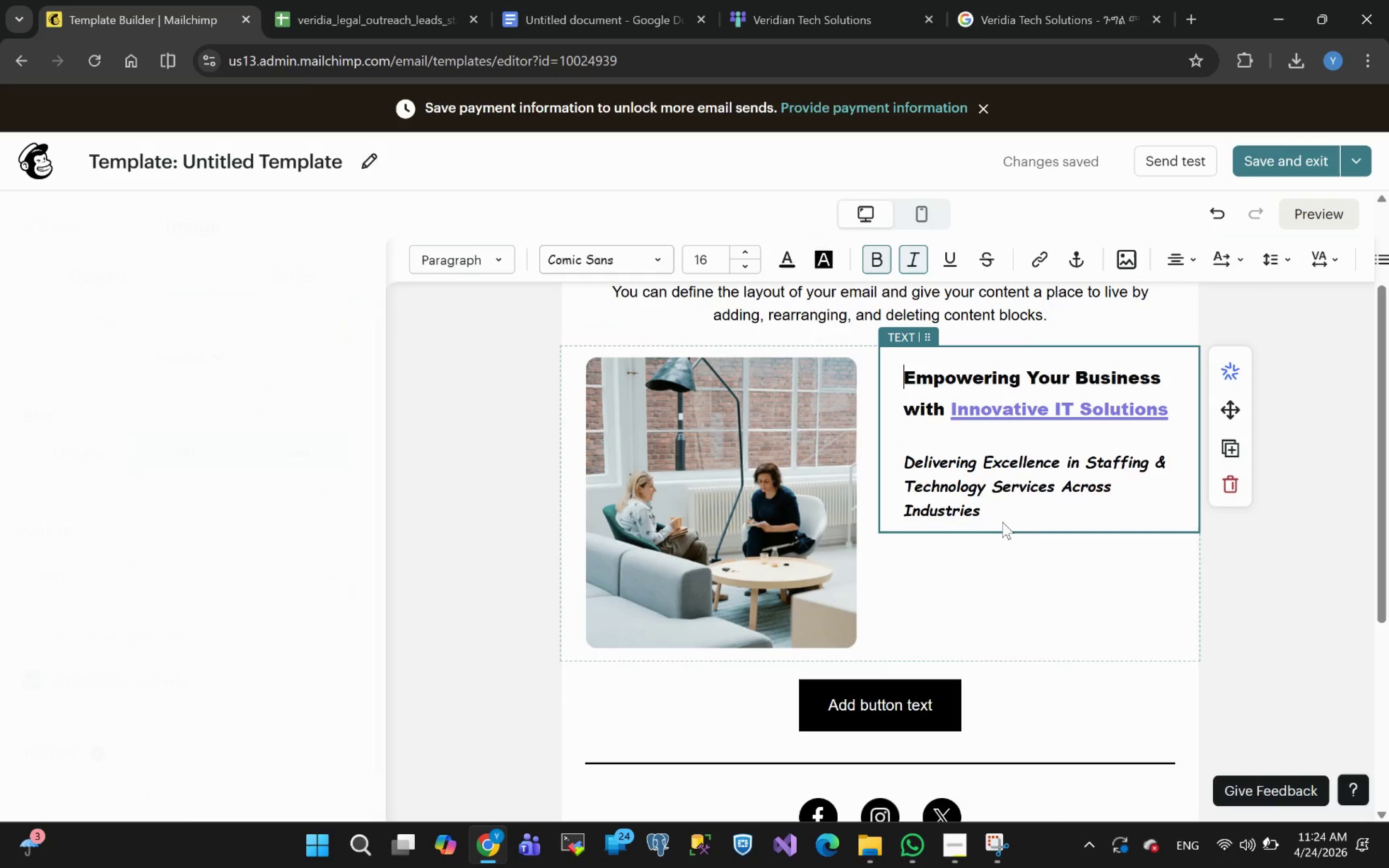 
left_click([1002, 522])
 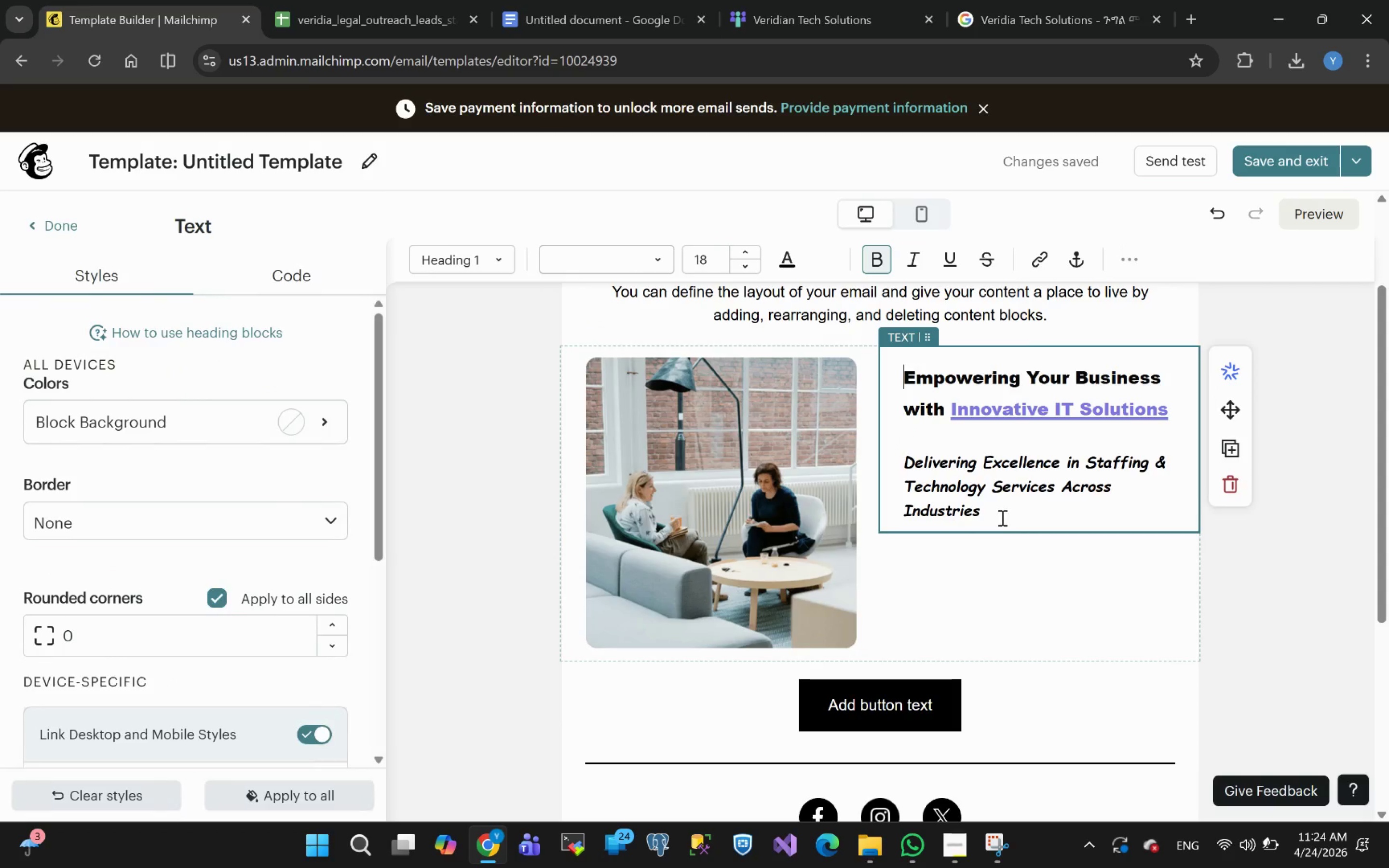 
left_click([1001, 517])
 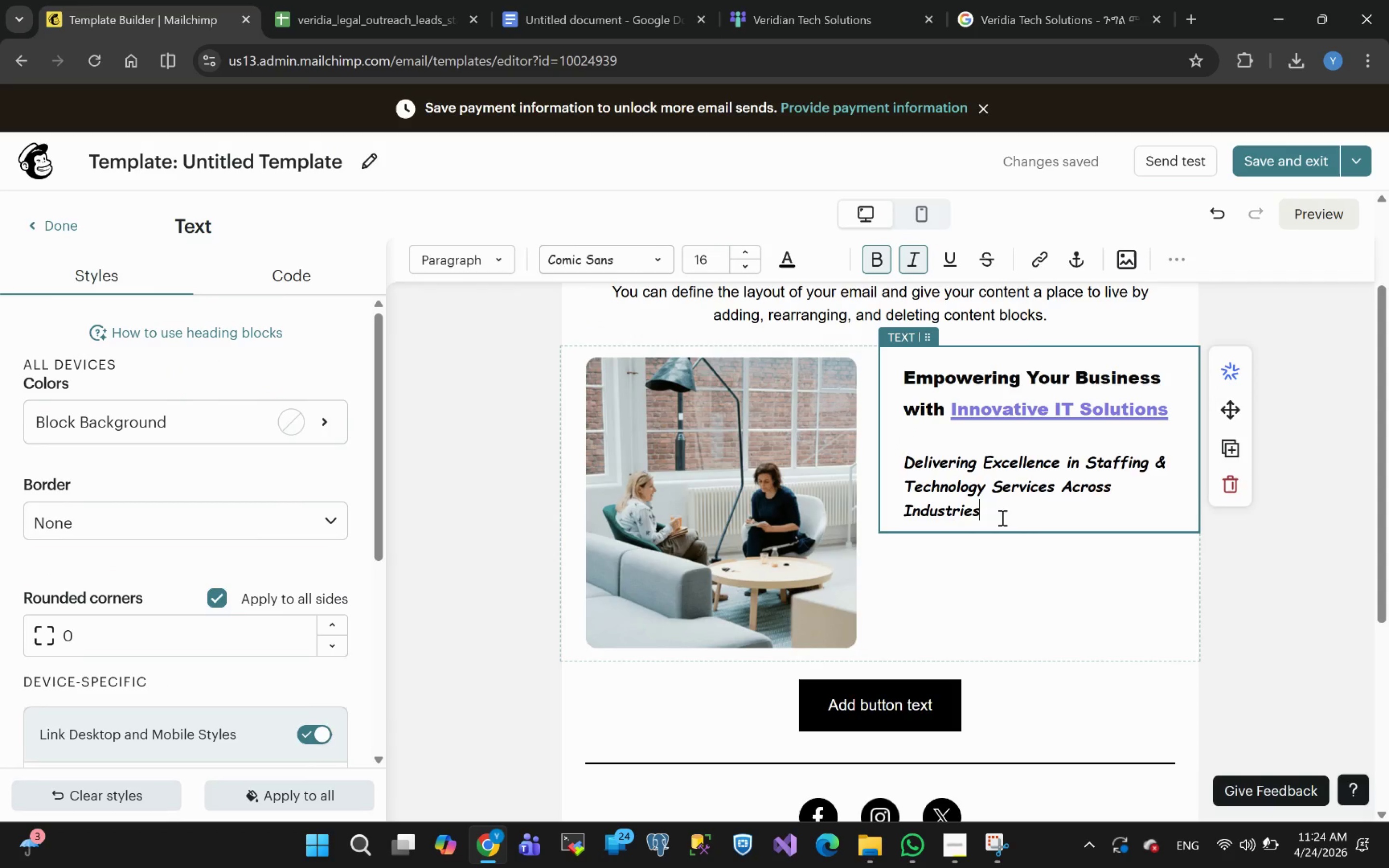 
key(Enter)
 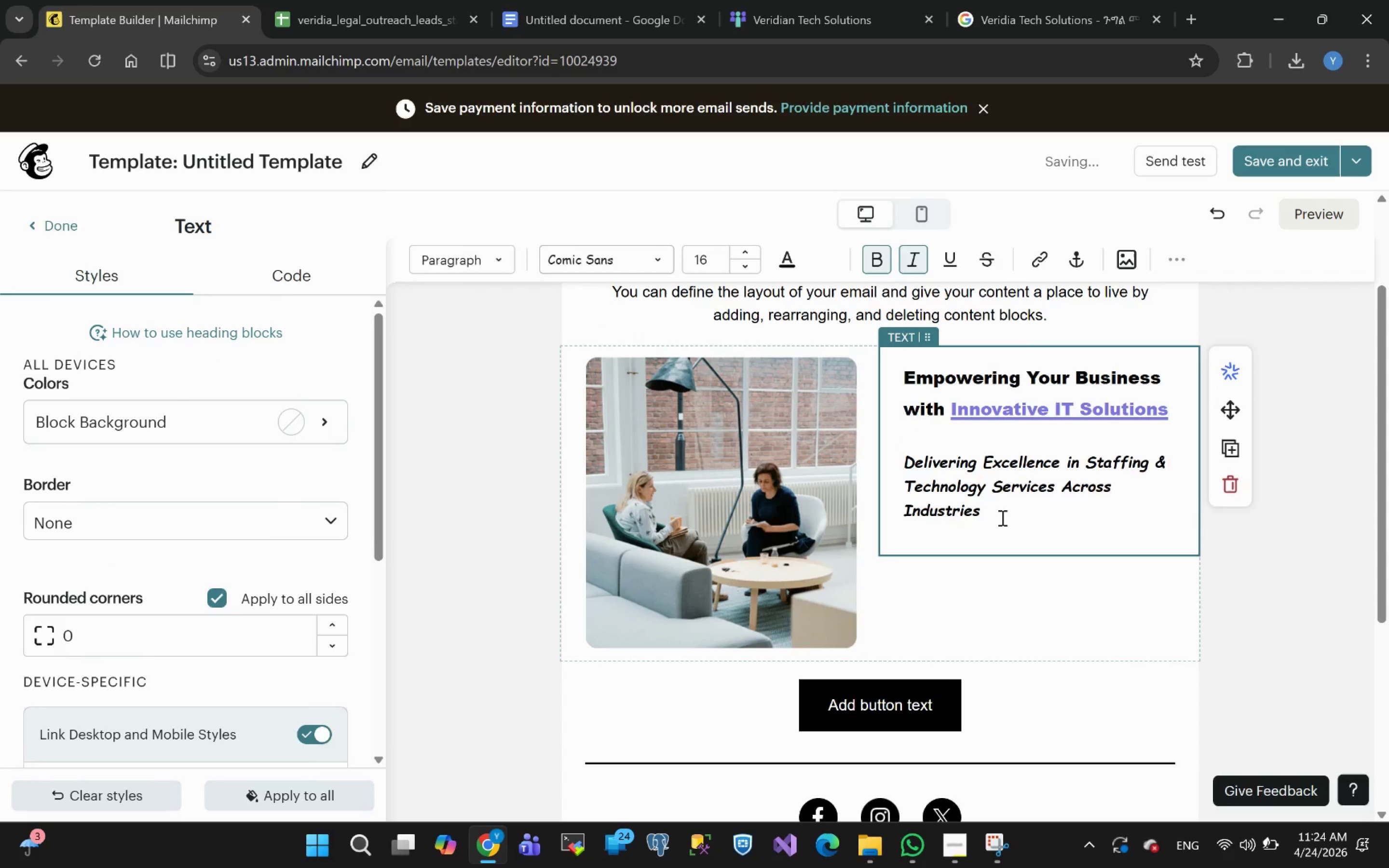 
key(Control+V)
 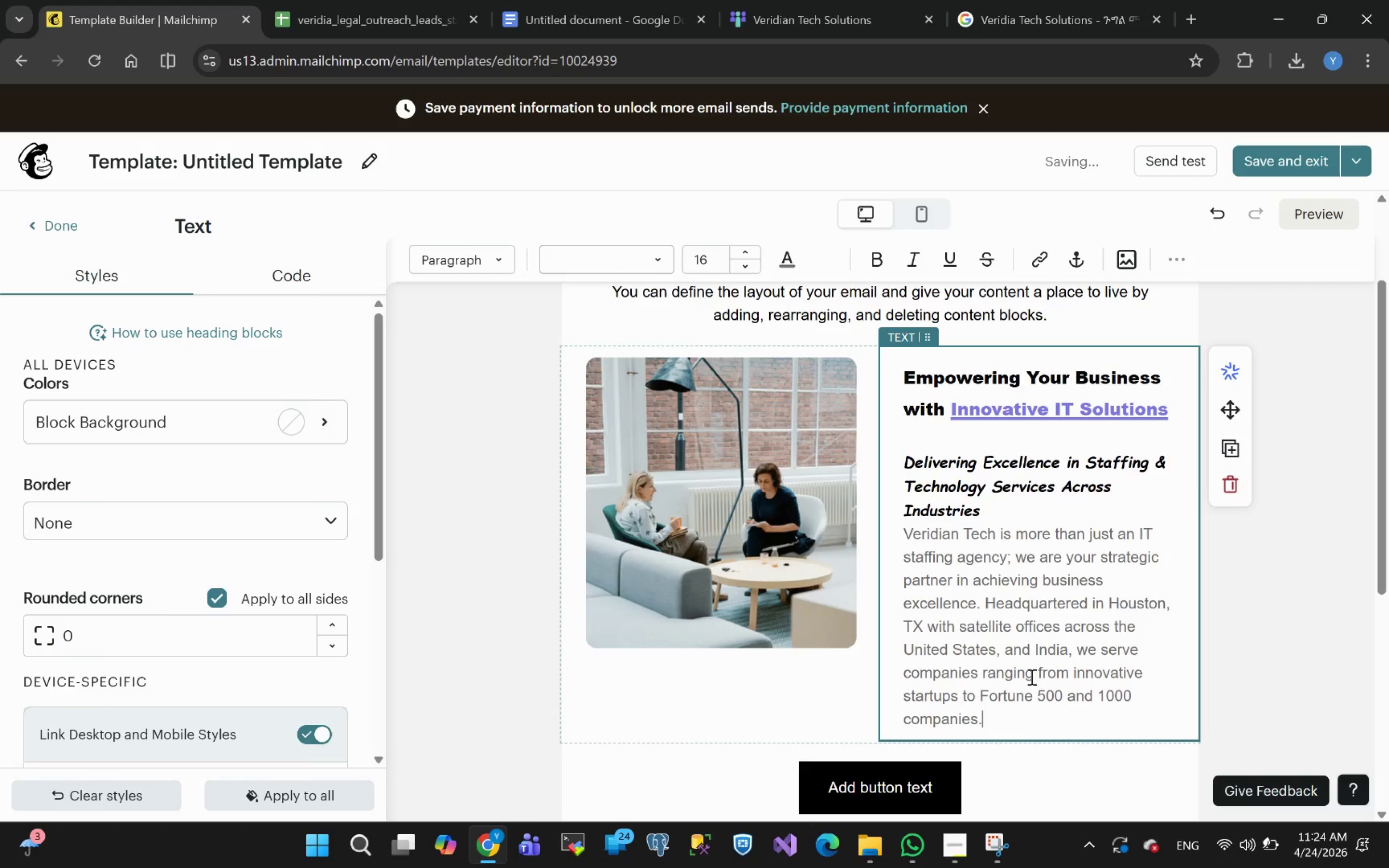 
left_click_drag(start_coordinate=[987, 719], to_coordinate=[902, 544])
 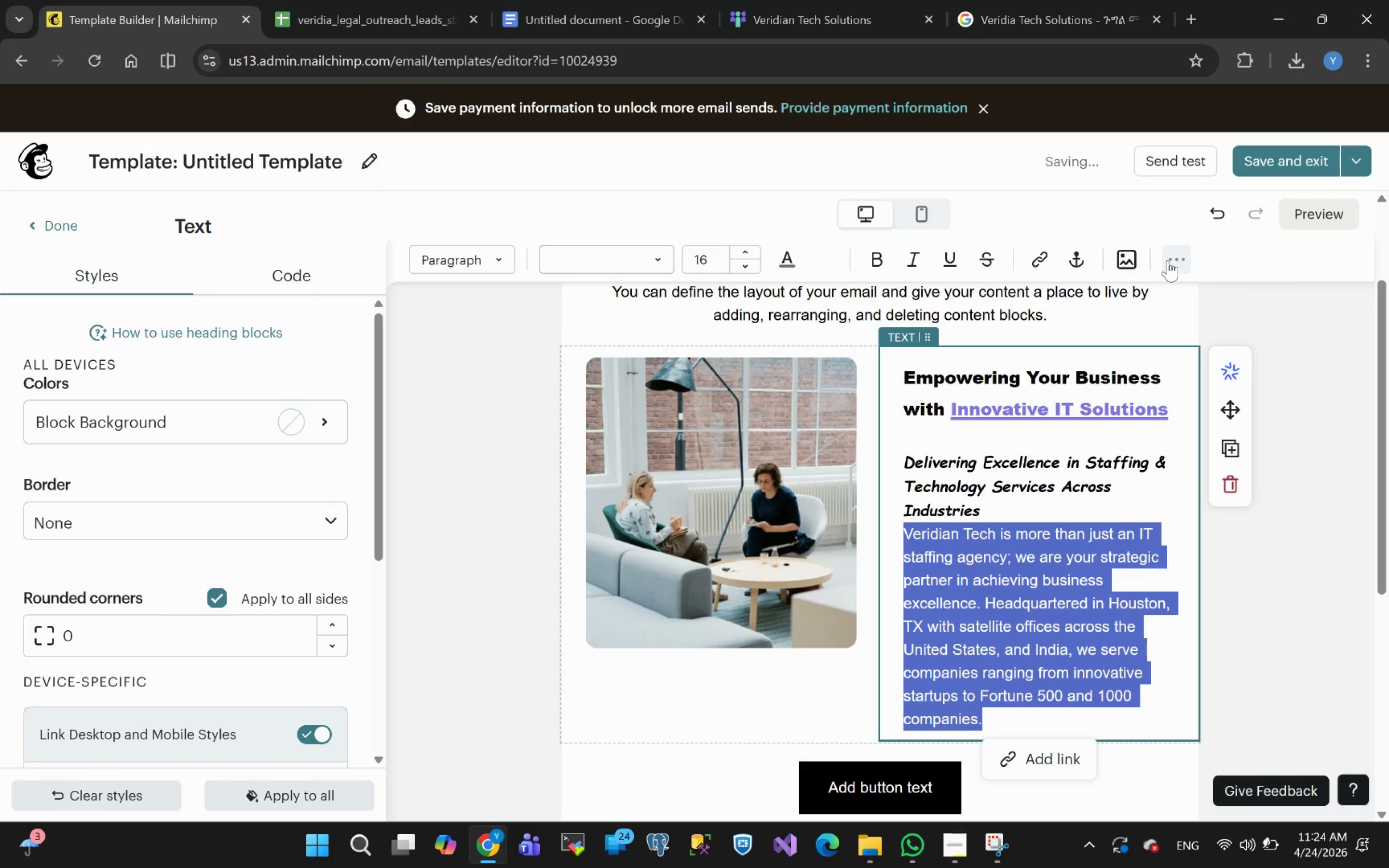 
left_click([1173, 266])
 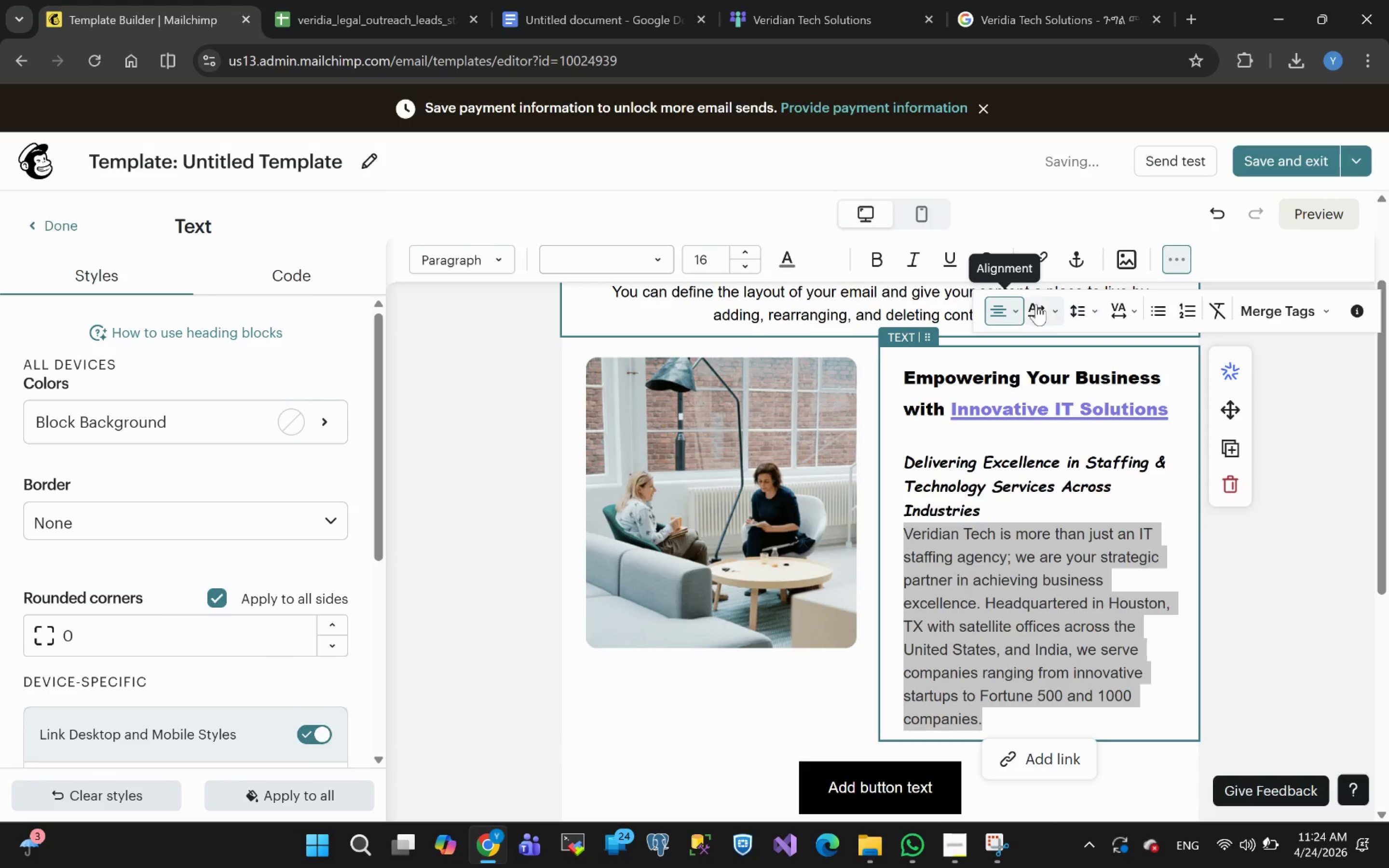 
left_click([1021, 311])
 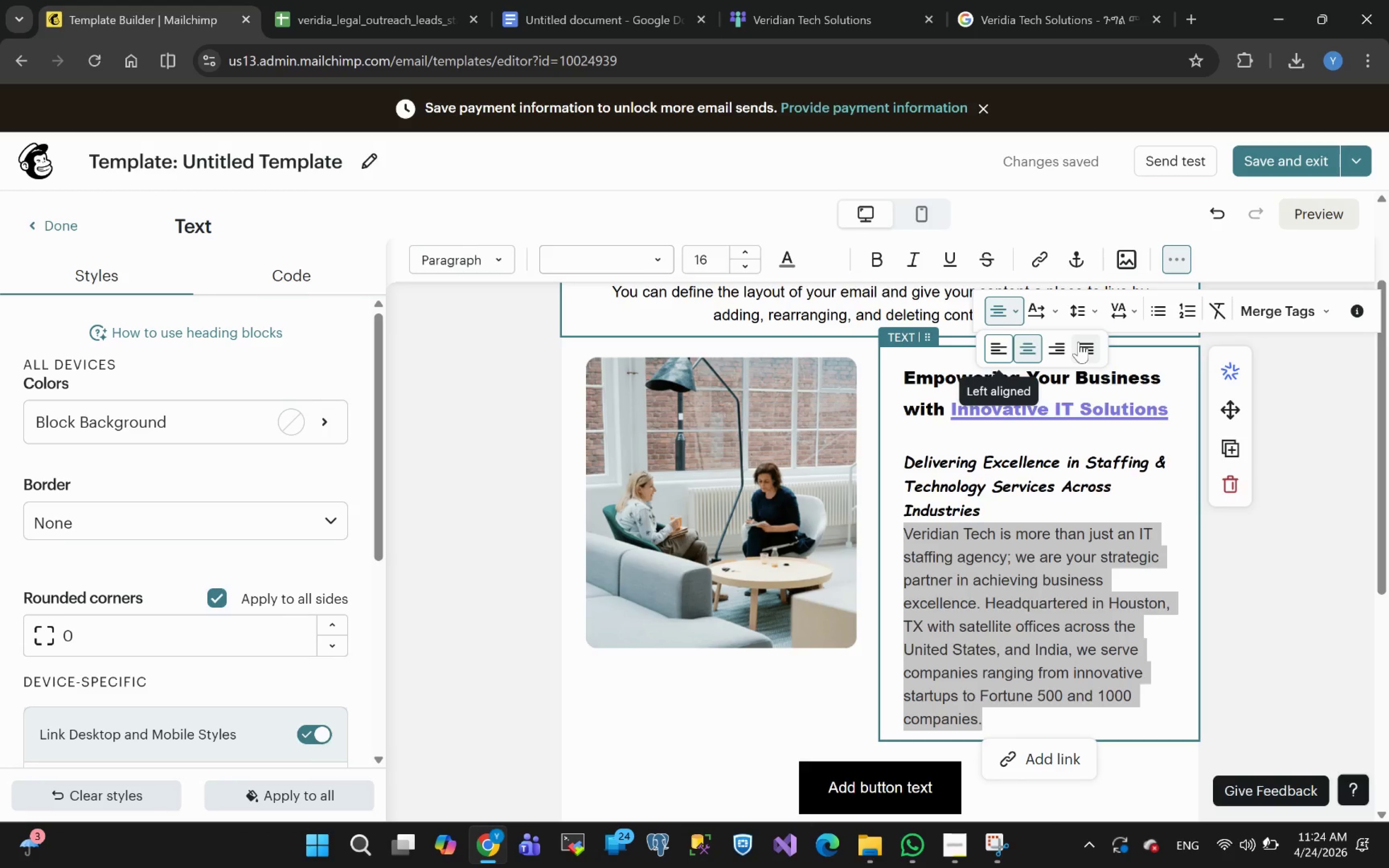 
left_click([1086, 346])
 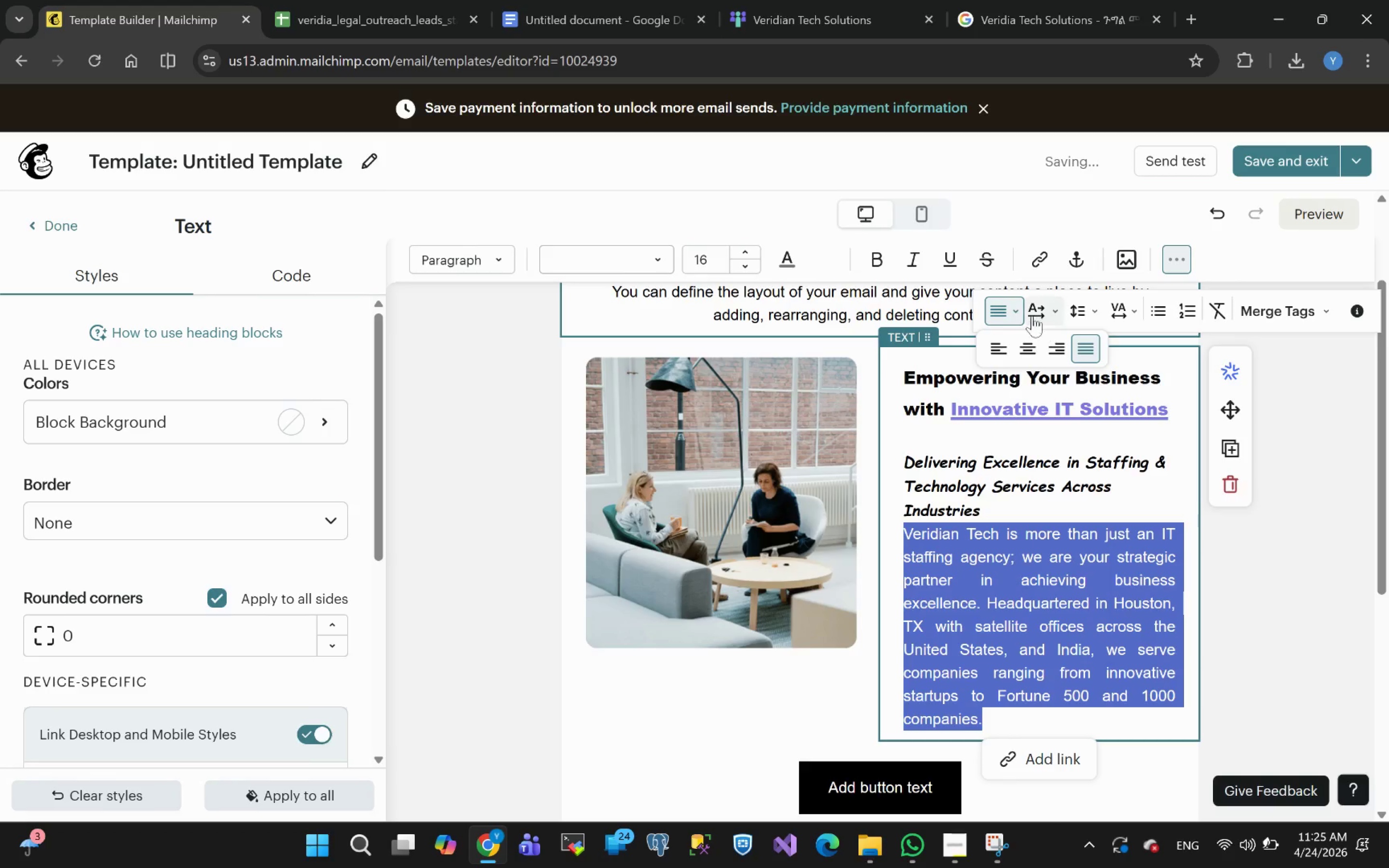 
left_click([1000, 356])
 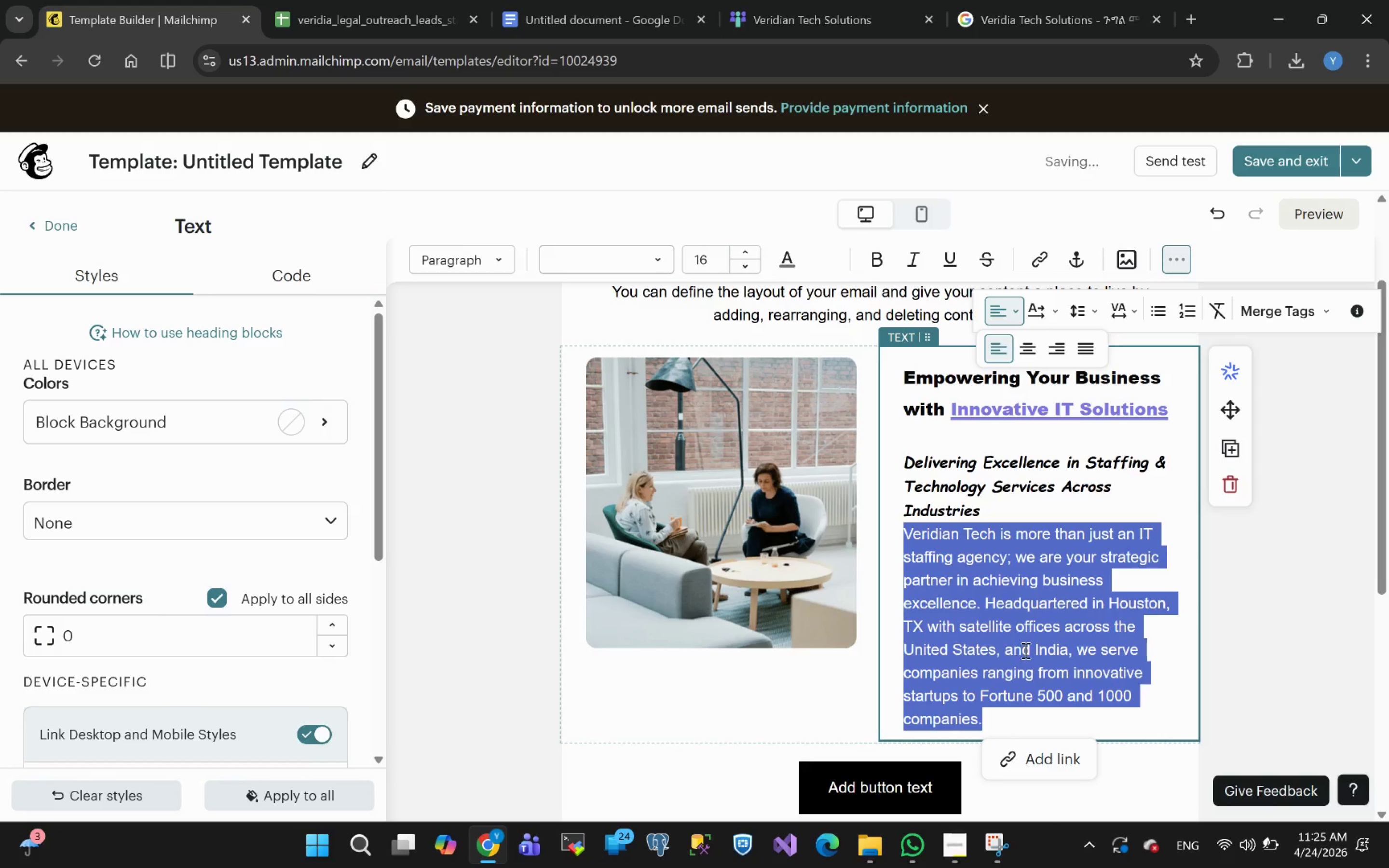 
left_click([1083, 648])
 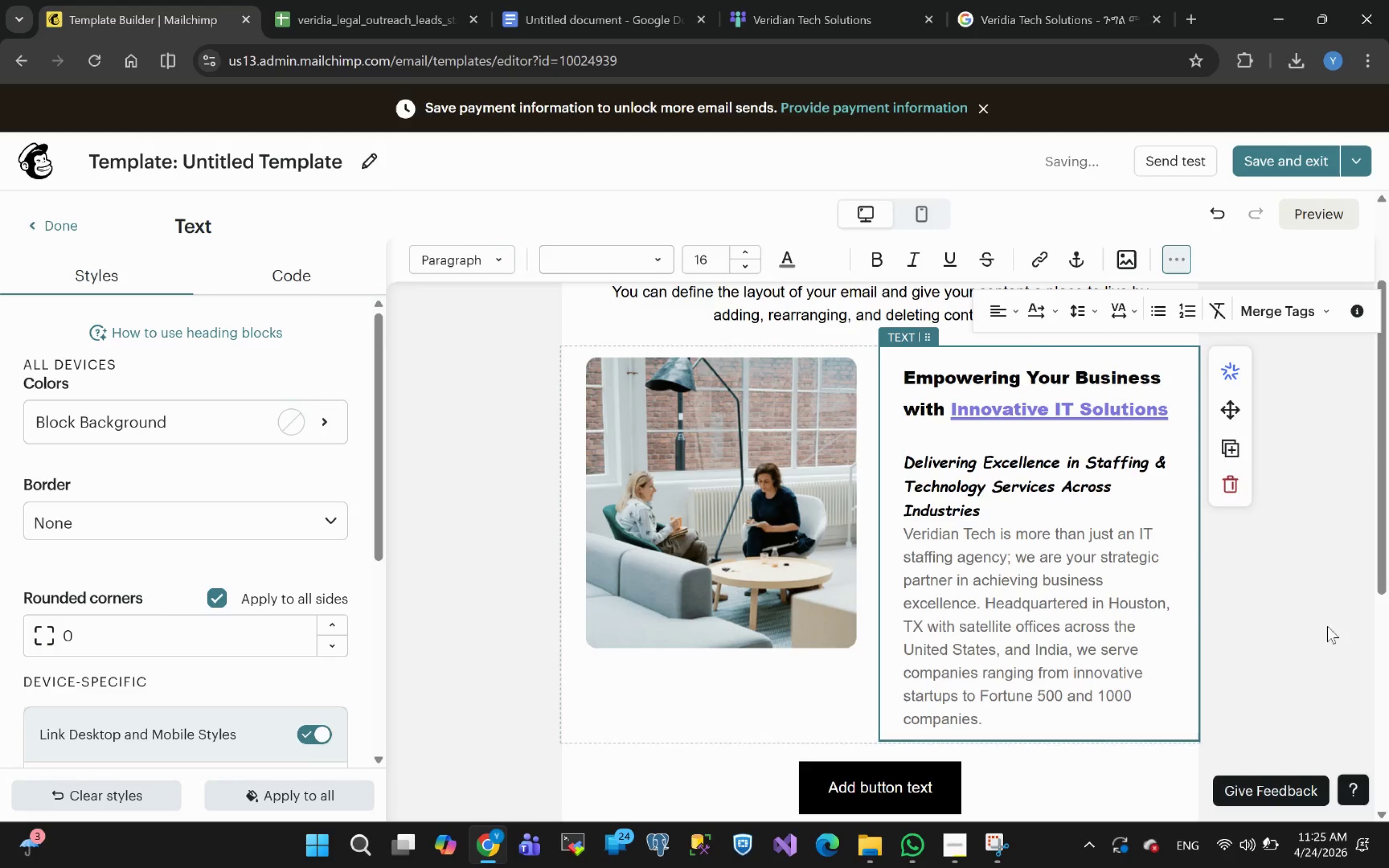 
left_click([1336, 617])
 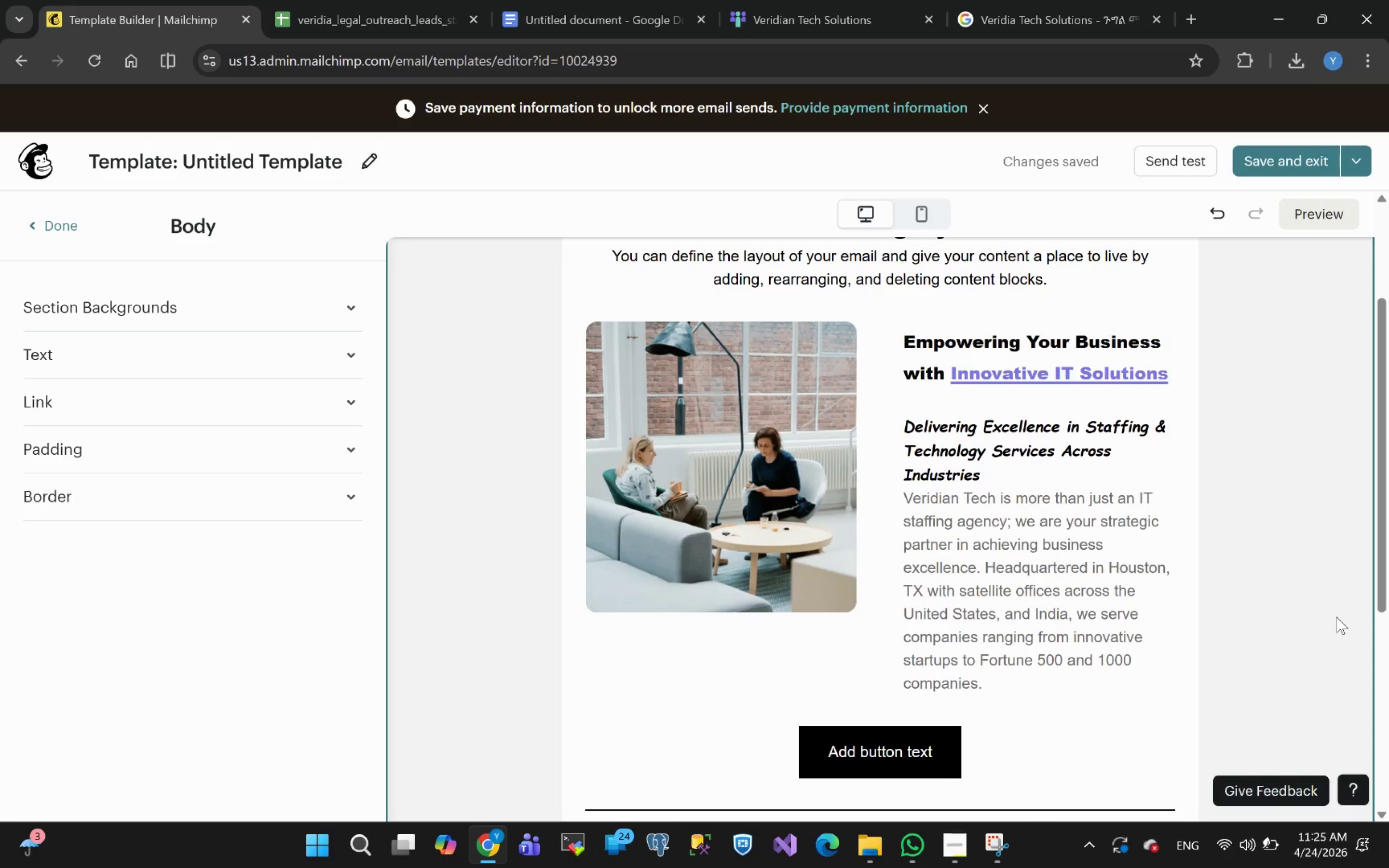 
wait(9.7)
 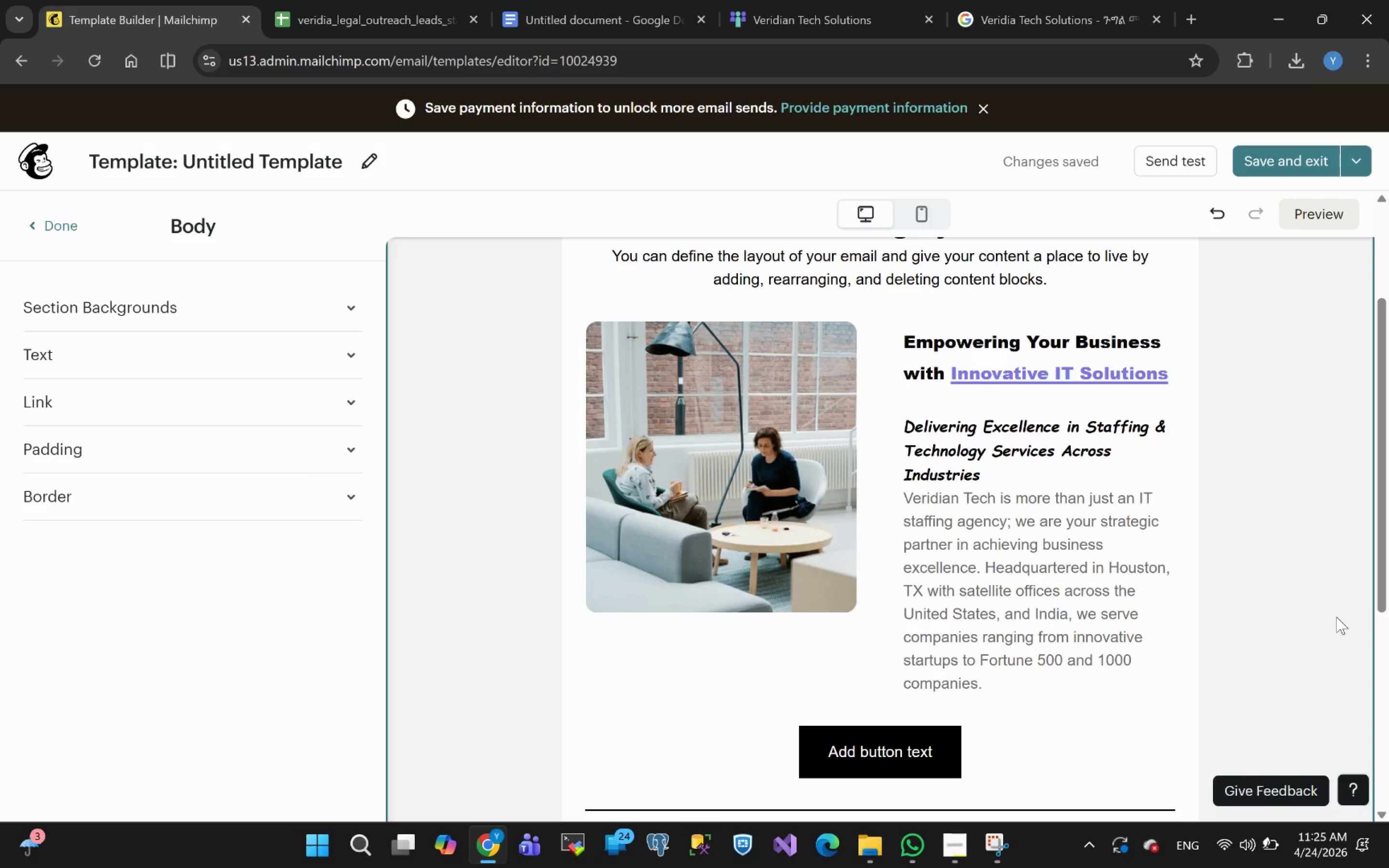 
left_click([905, 427])
 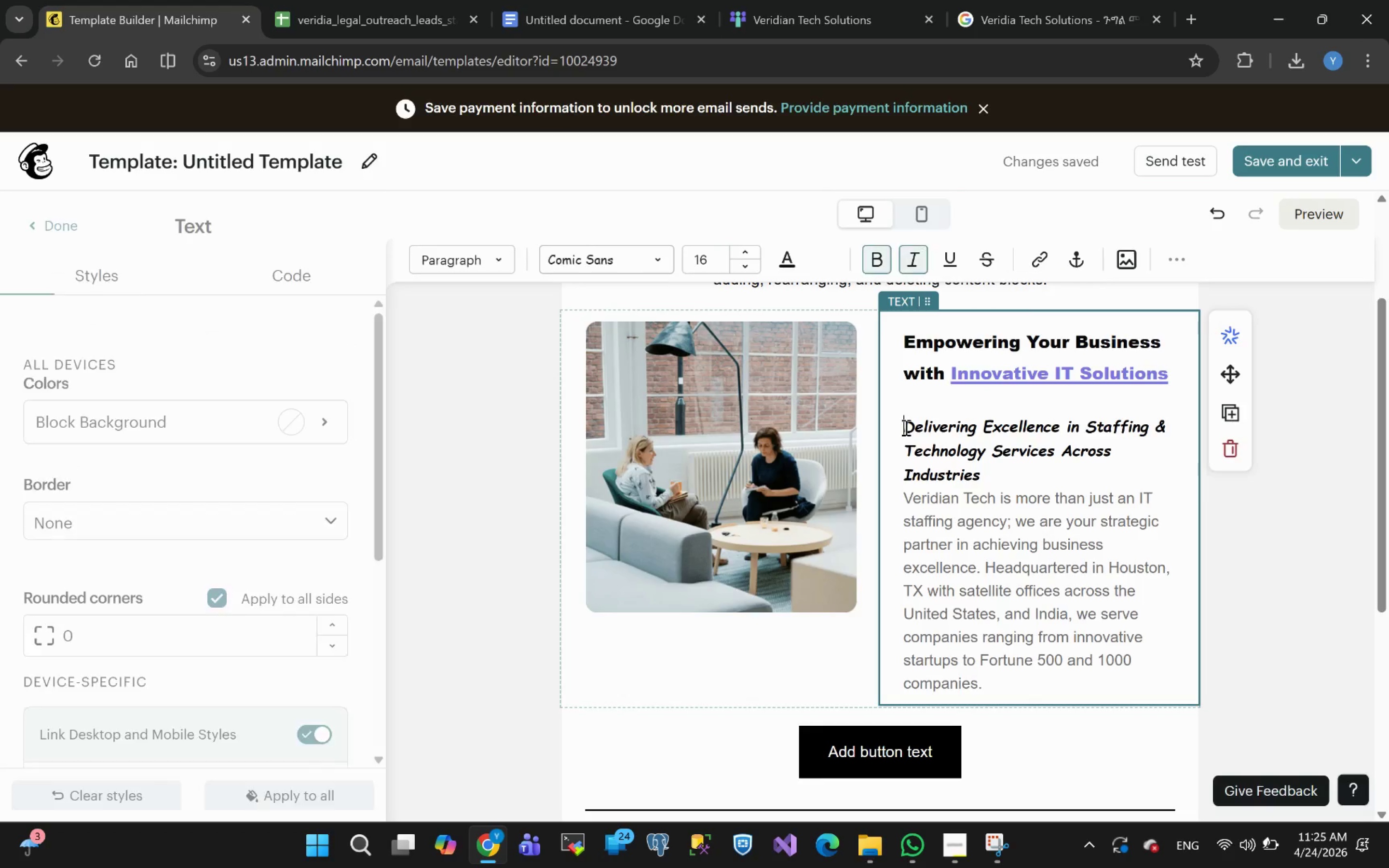 
key(Backspace)
 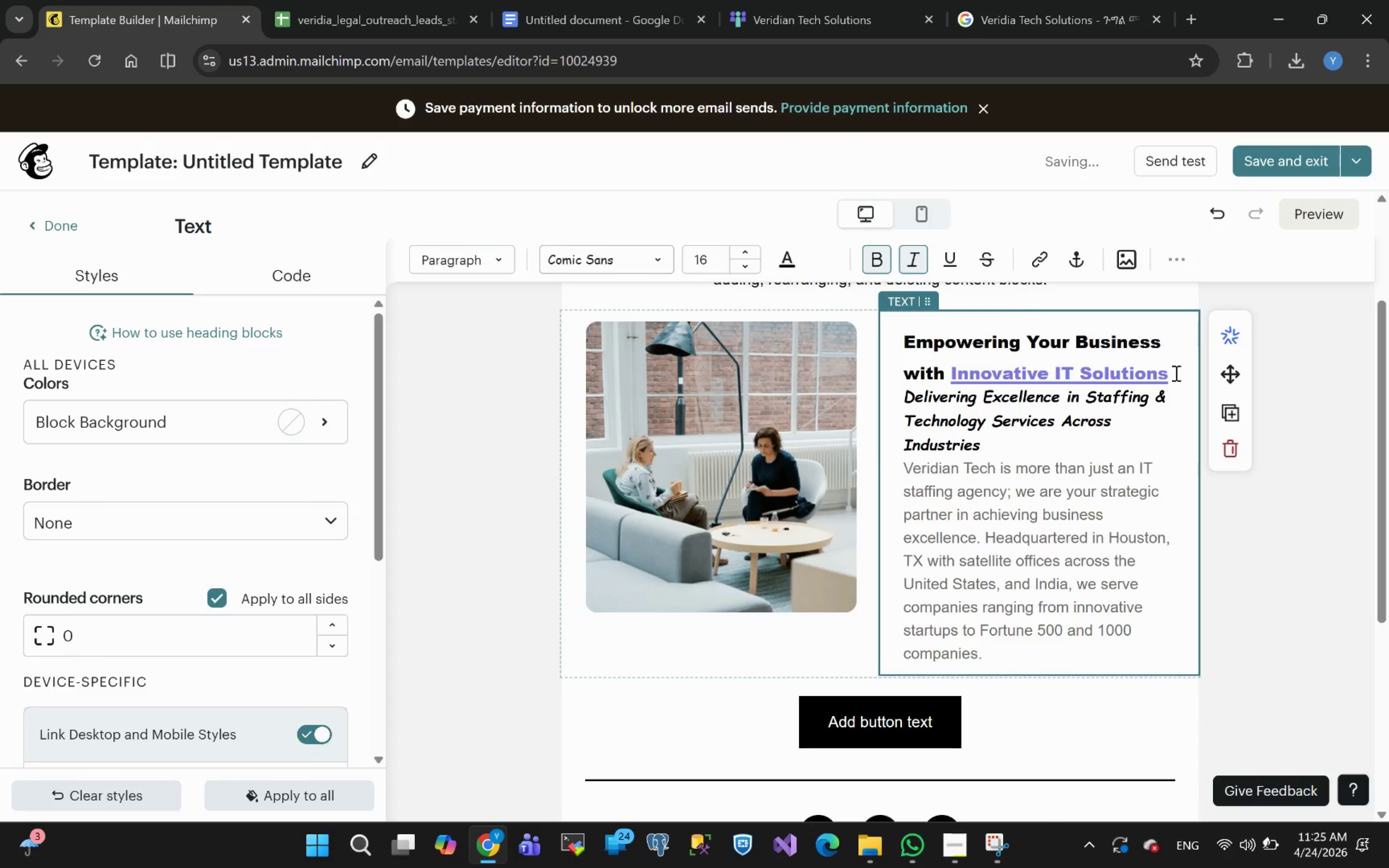 
wait(5.99)
 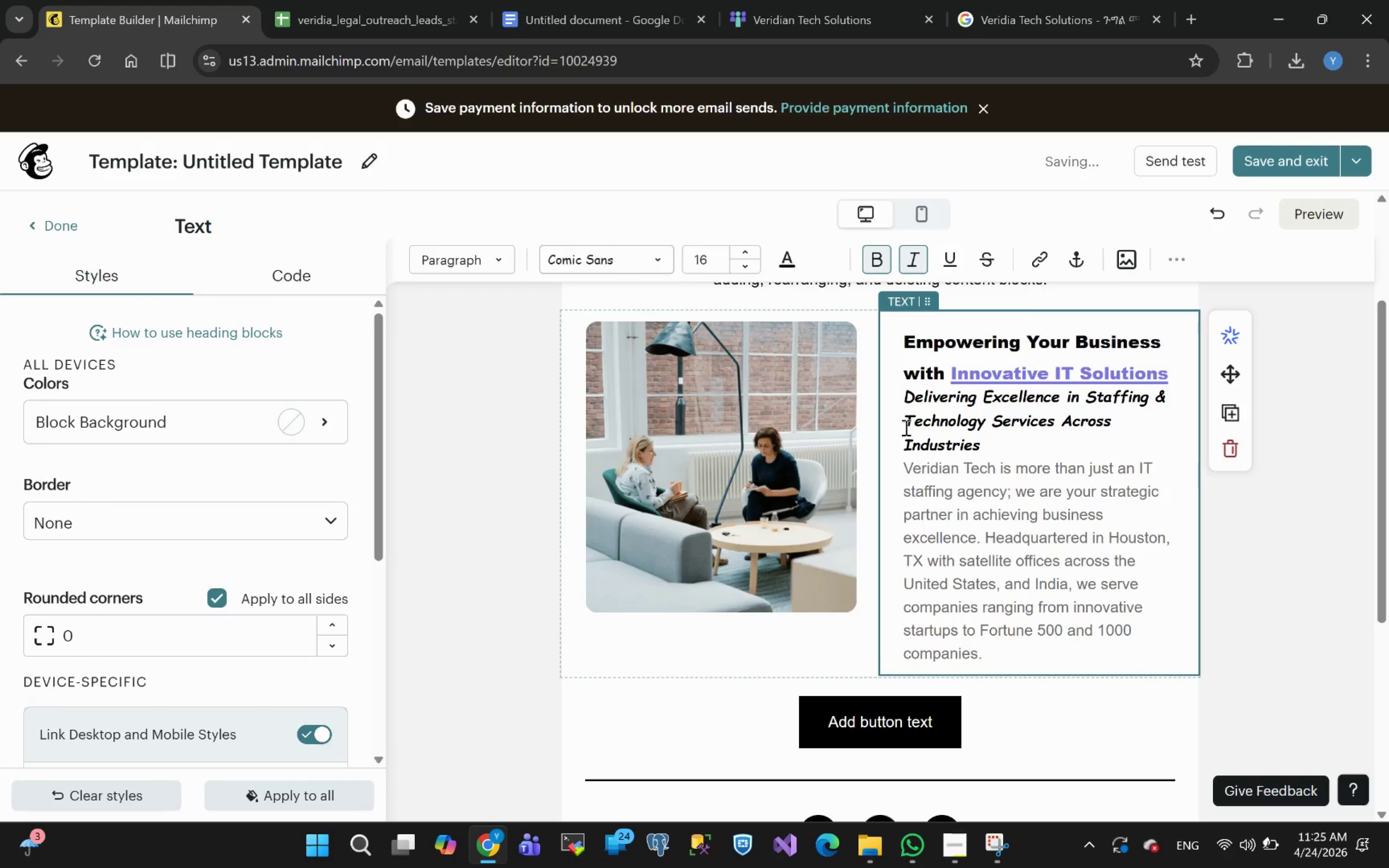 
left_click([618, 434])
 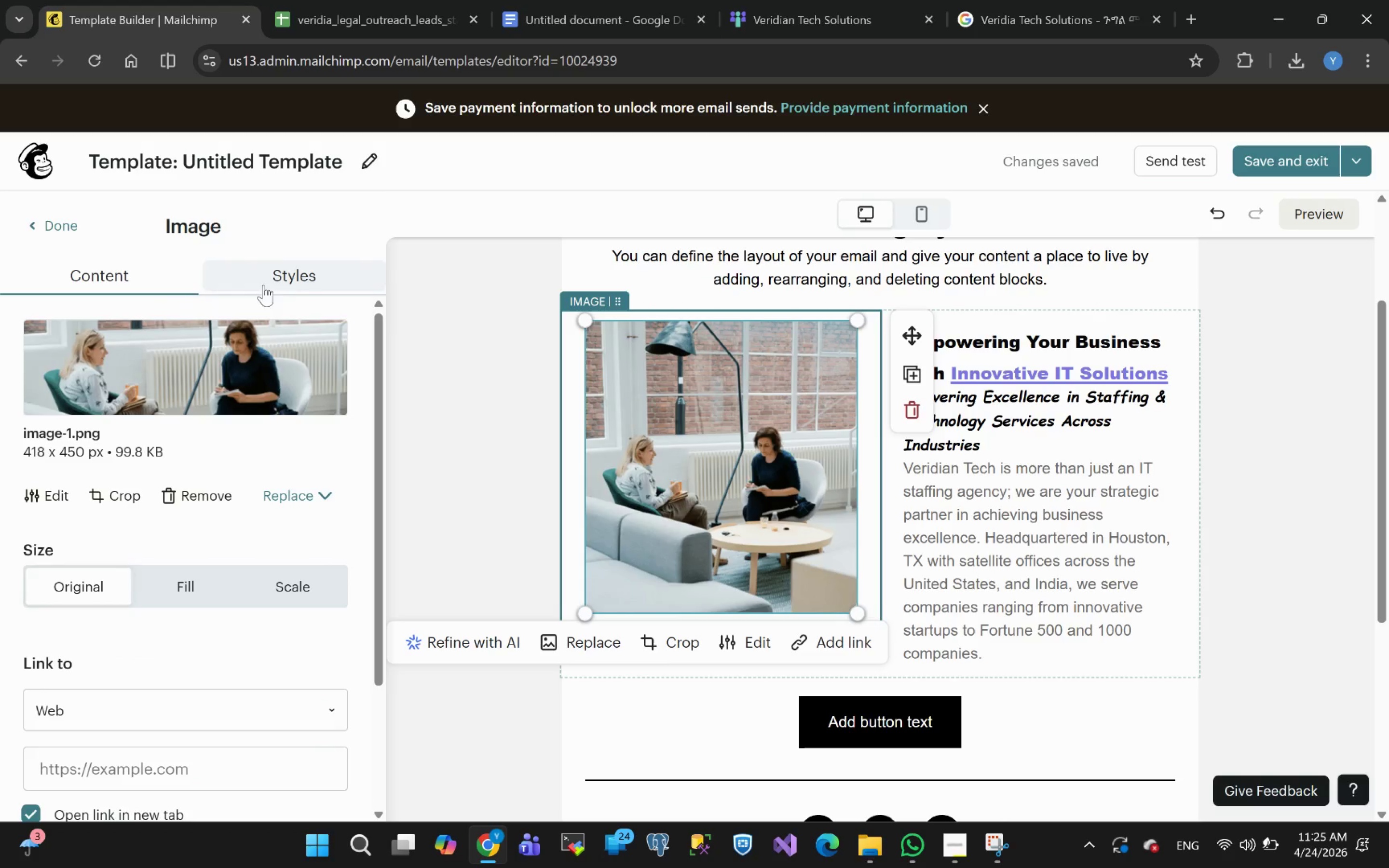 
left_click([295, 278])
 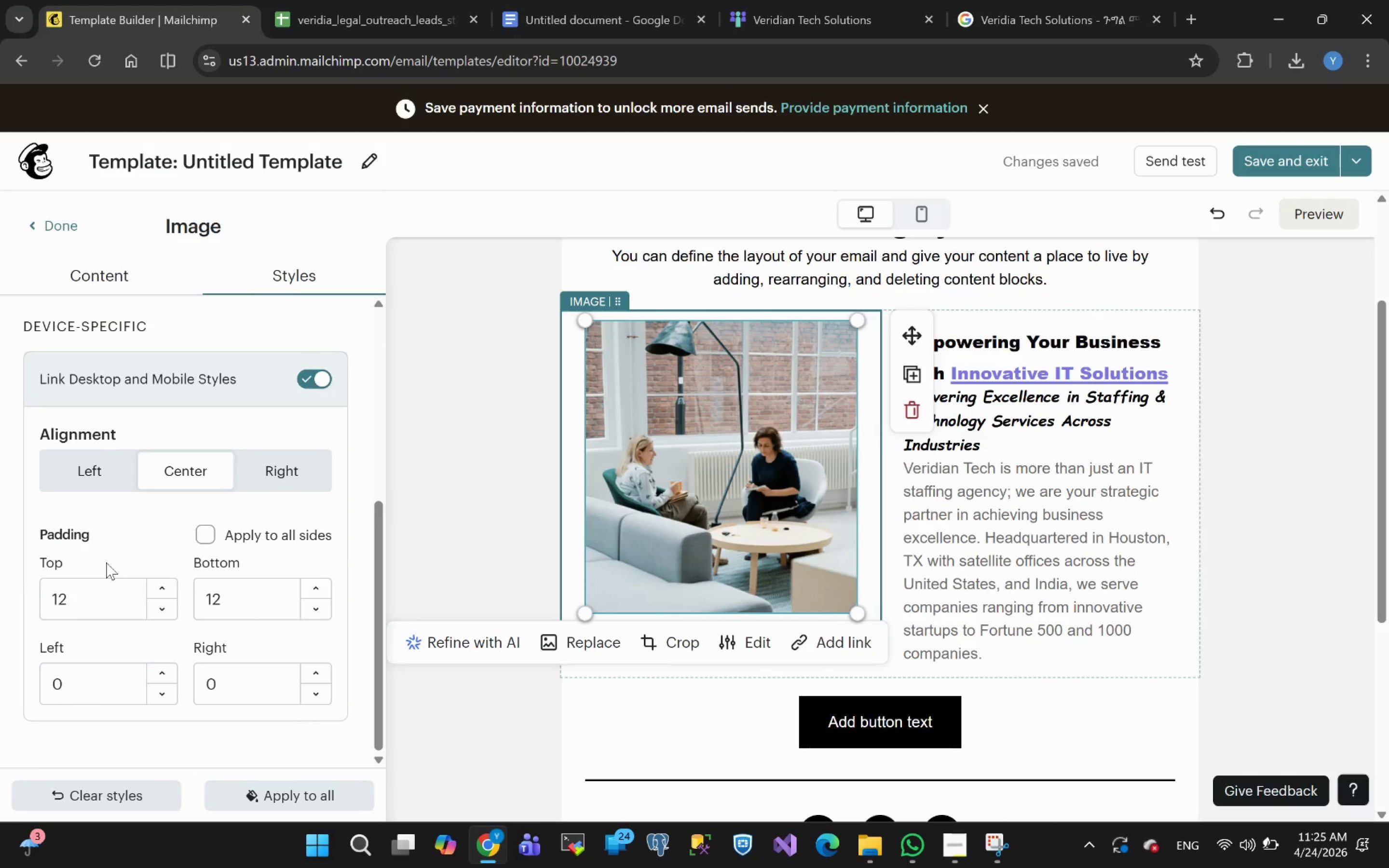 
left_click([204, 542])
 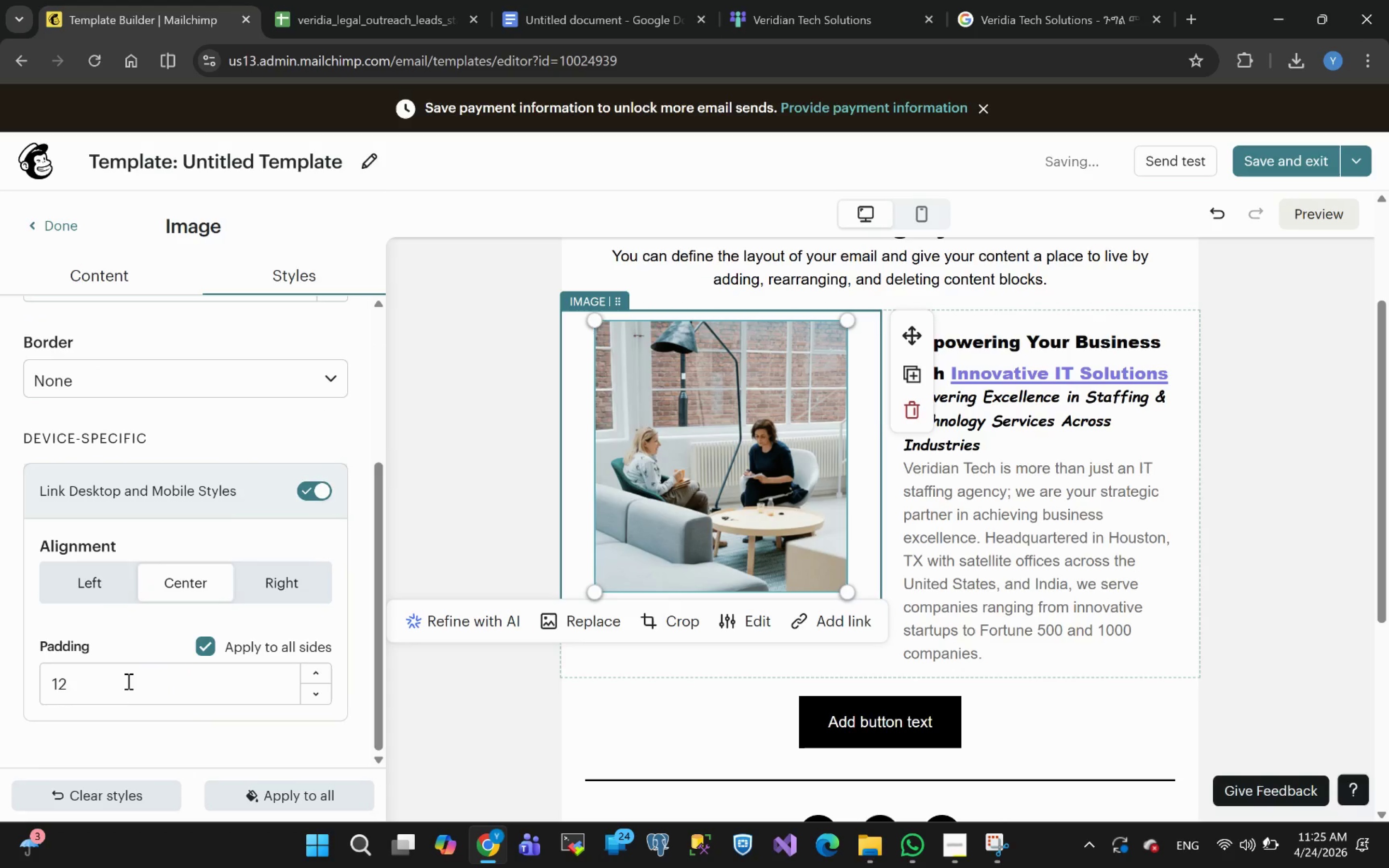 
left_click_drag(start_coordinate=[120, 688], to_coordinate=[0, 688])
 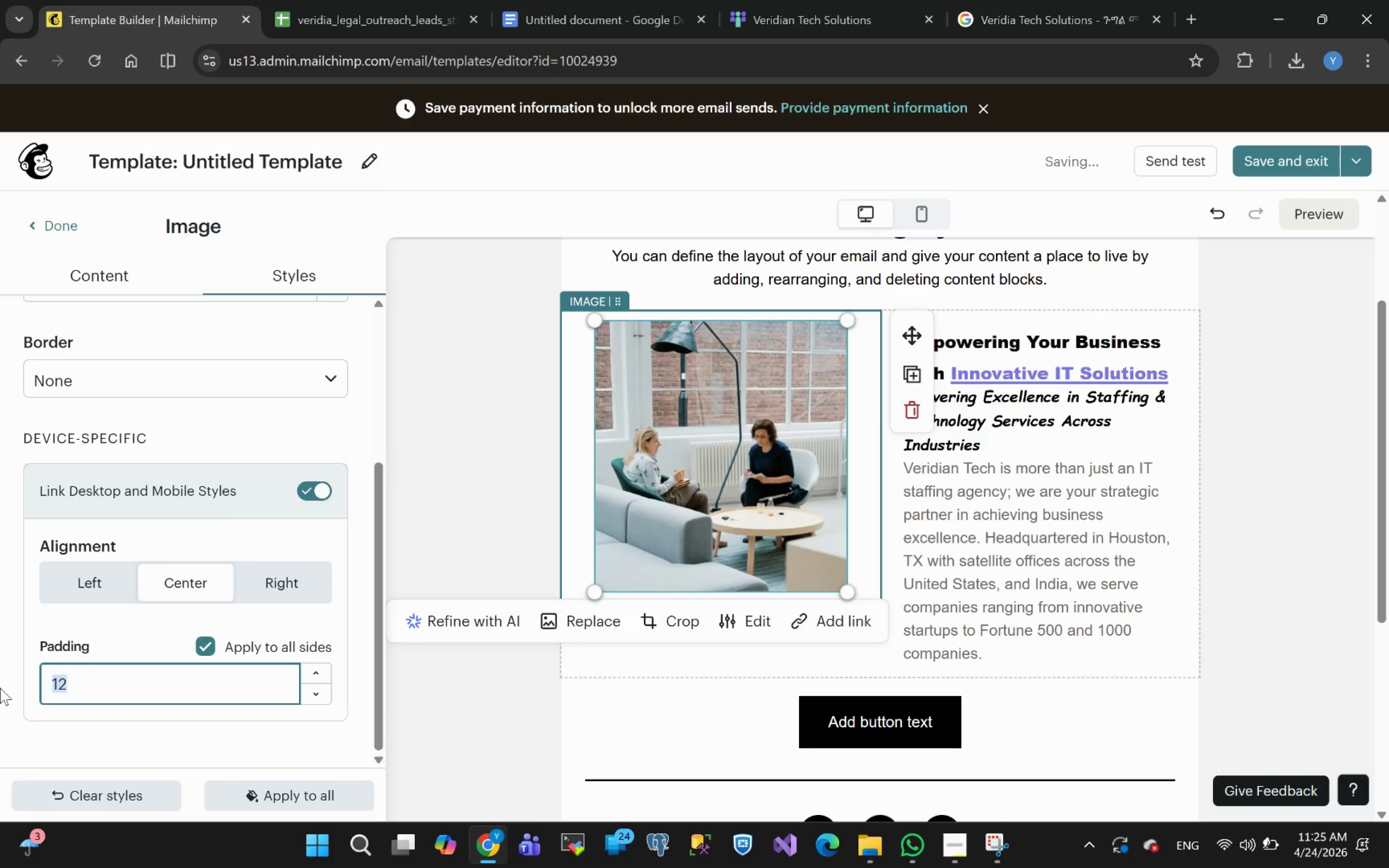 
key(0)
 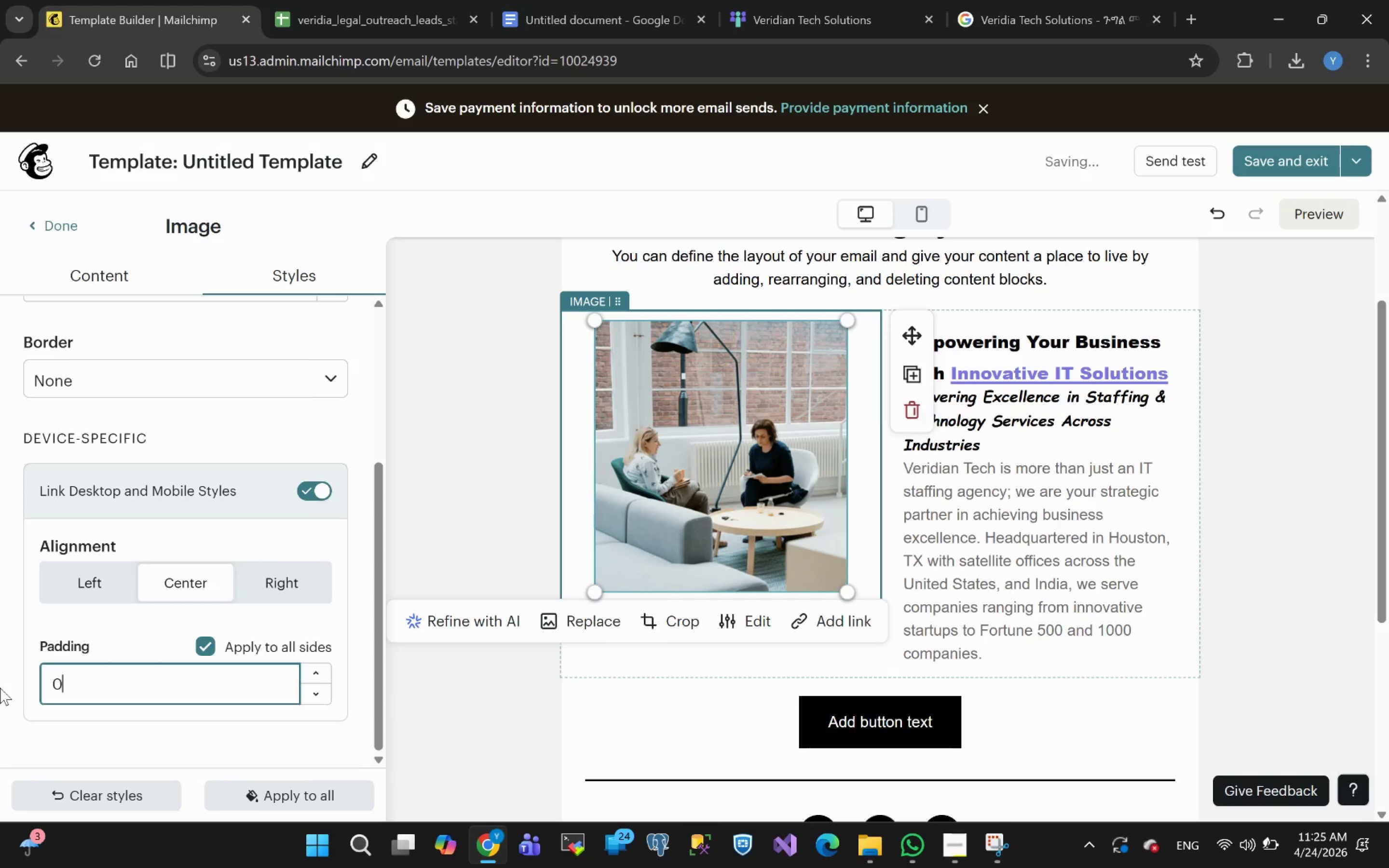 
key(Enter)
 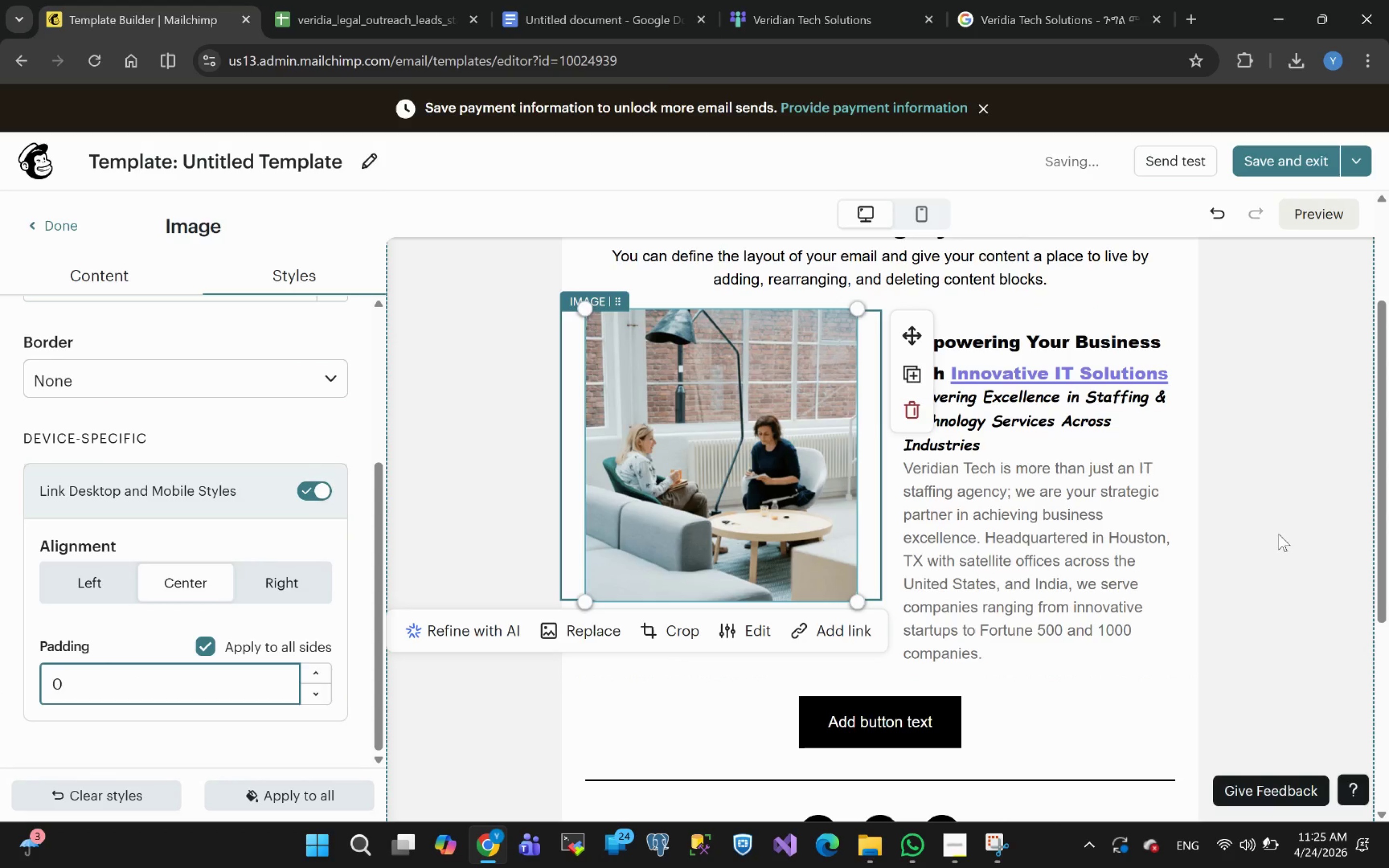 
wait(6.17)
 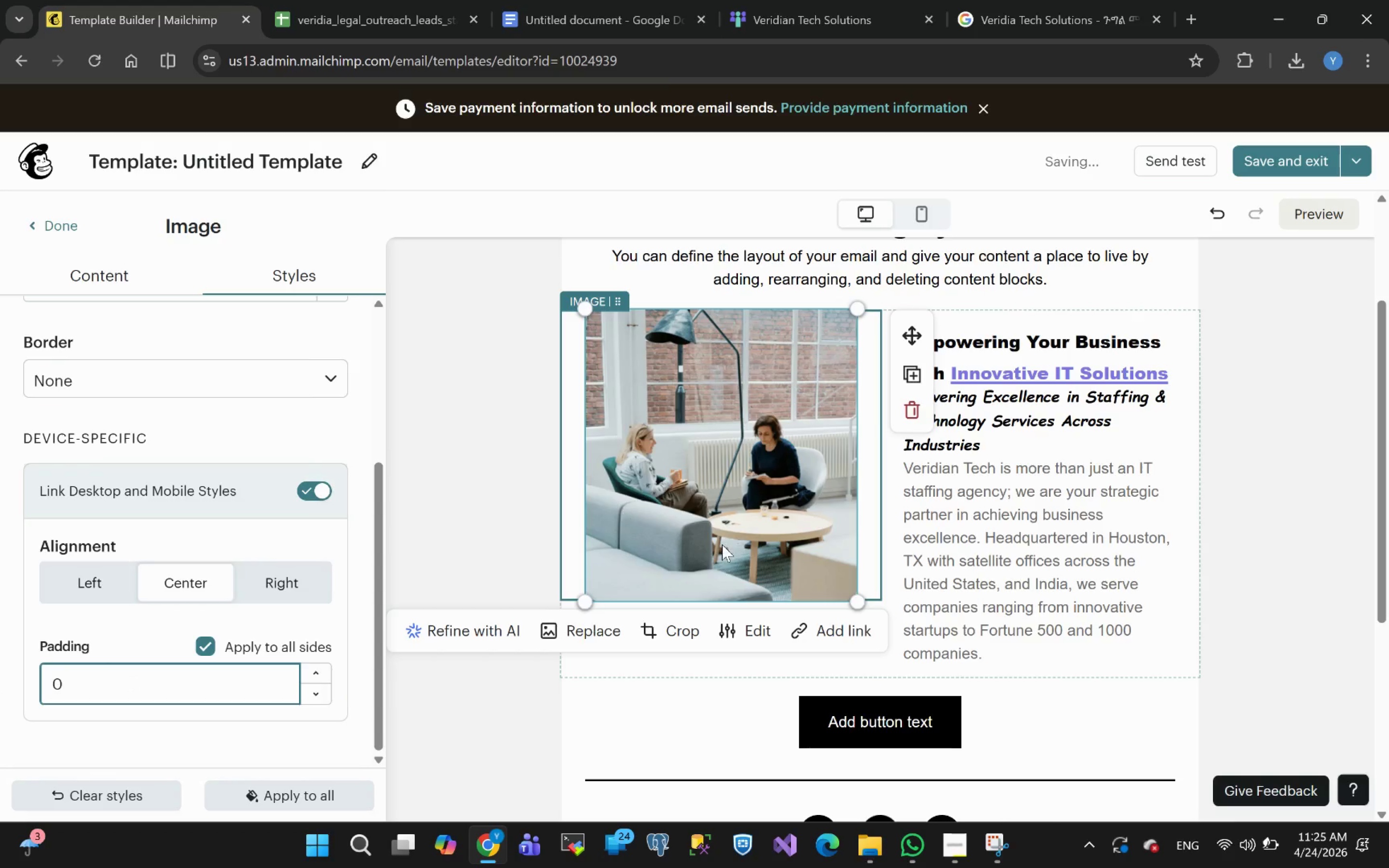 
mouse_move([253, 446])
 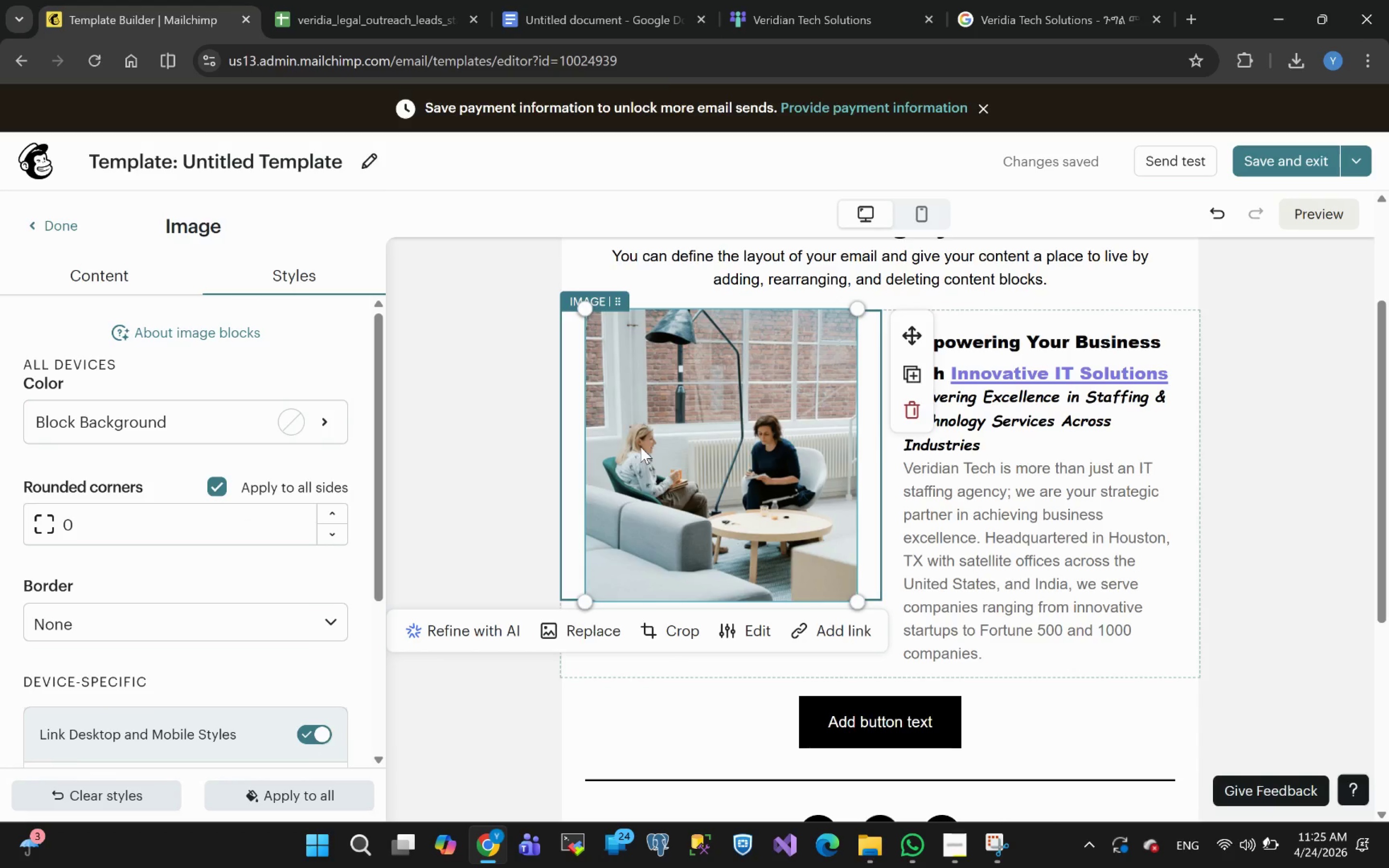 
left_click([747, 447])
 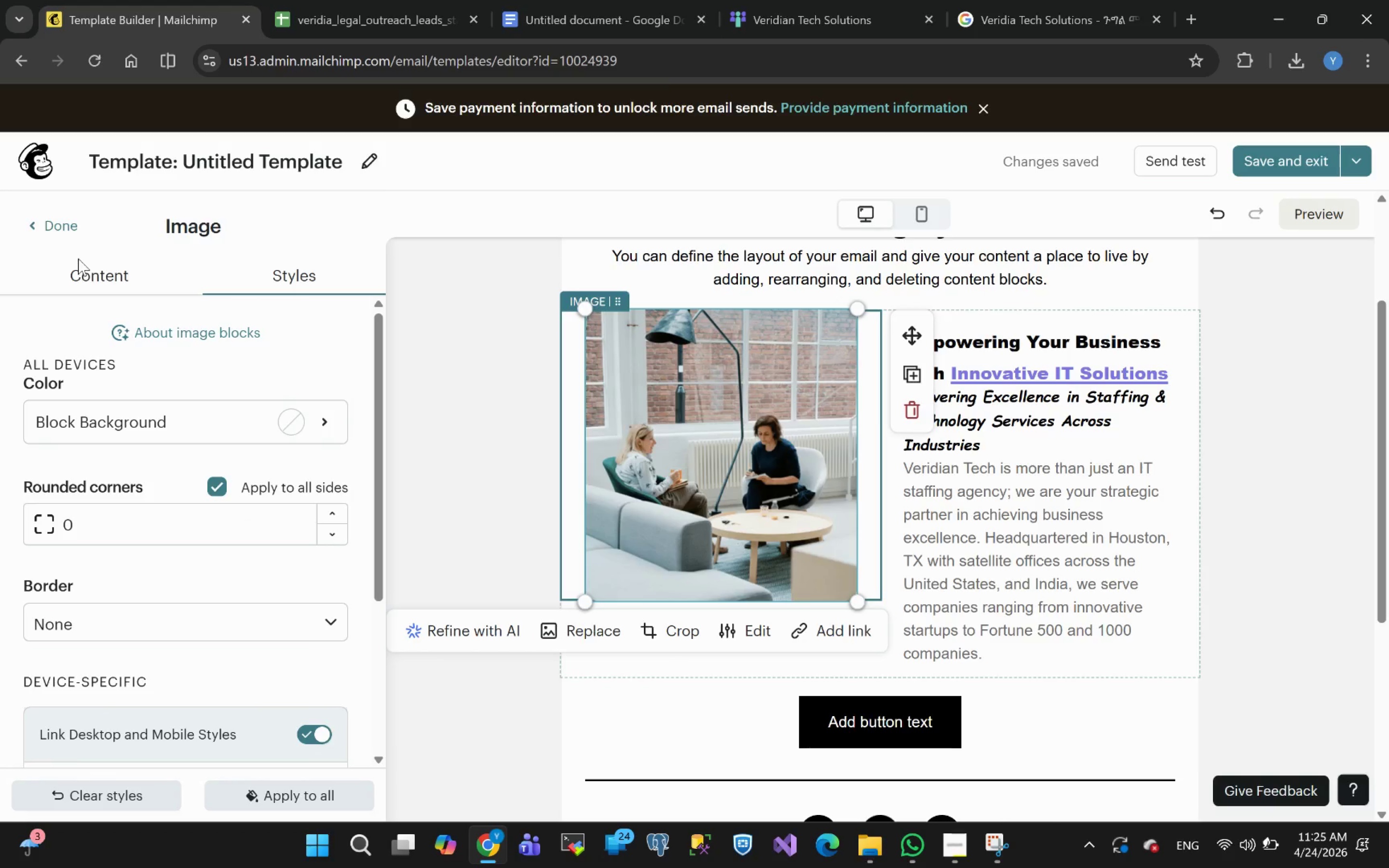 
left_click([103, 281])
 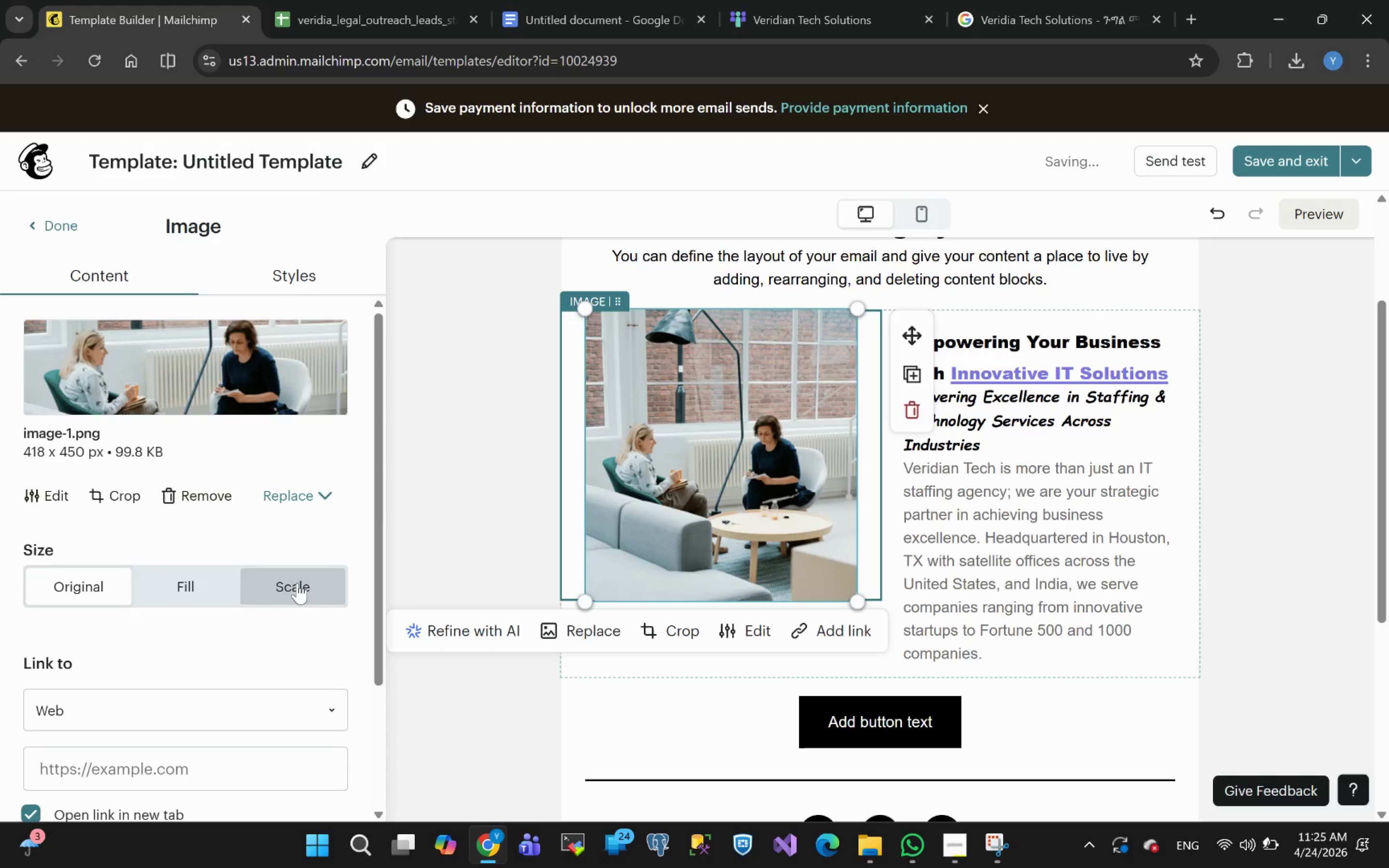 
left_click([291, 271])
 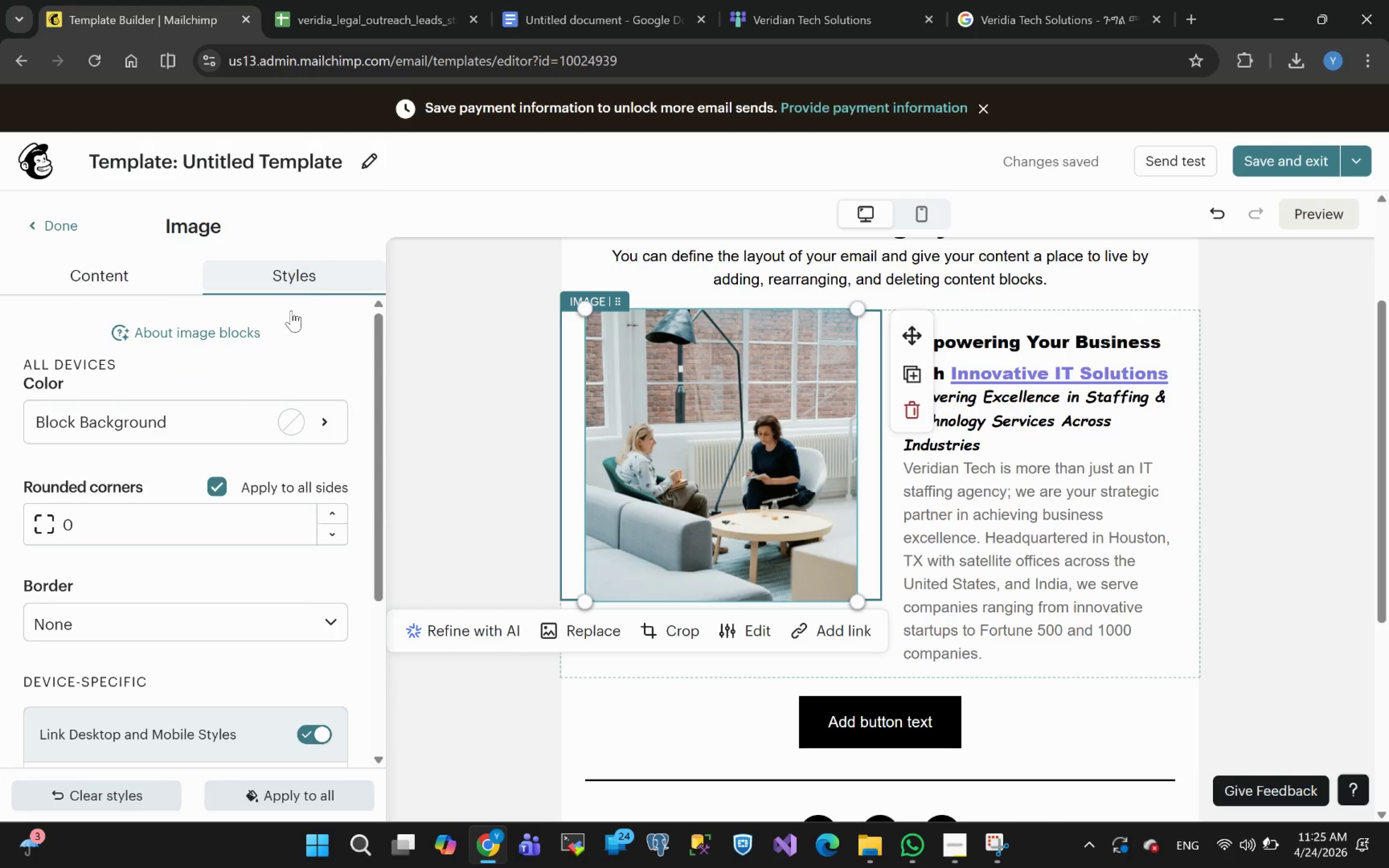 
mouse_move([263, 622])
 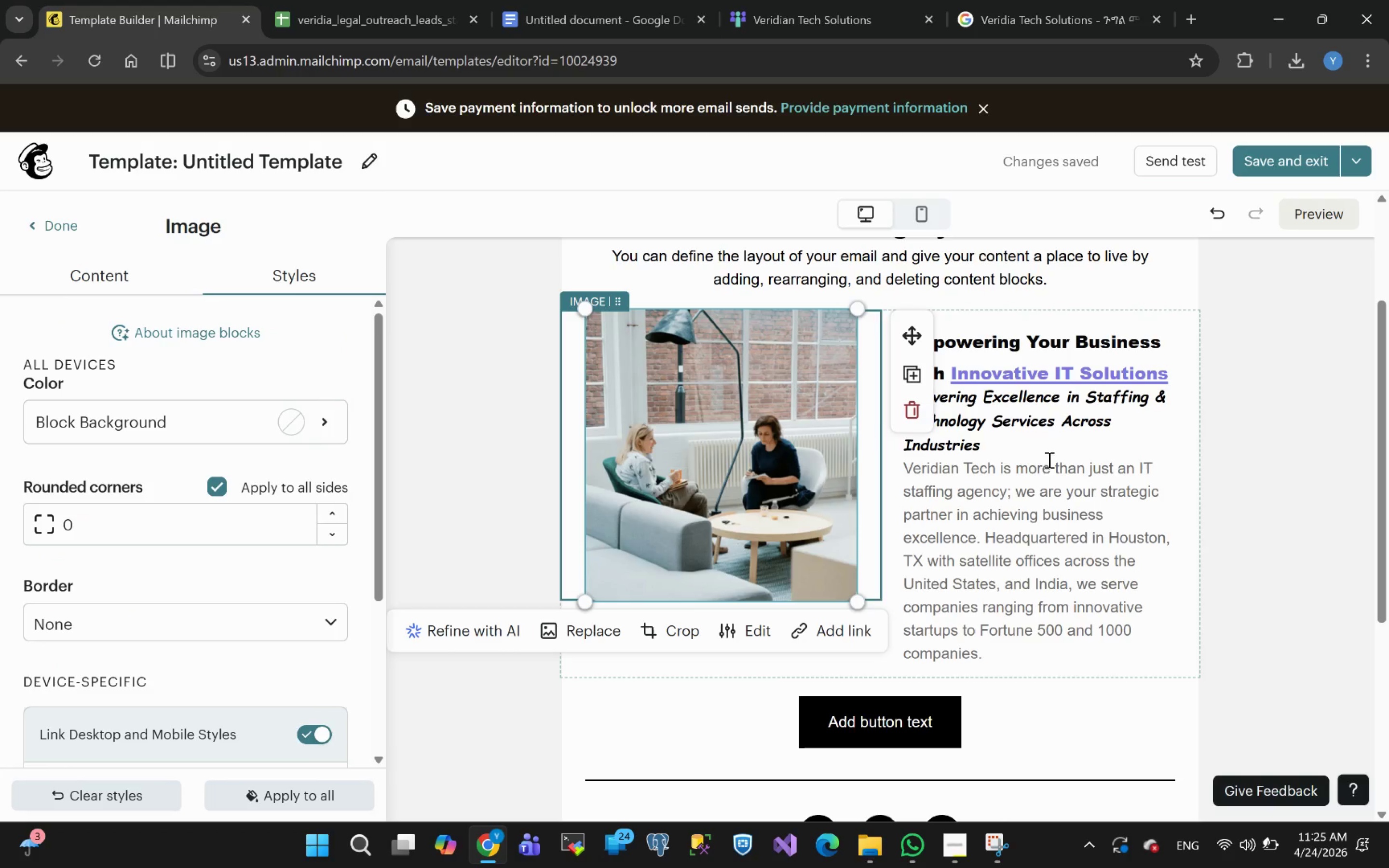 
left_click([1313, 549])
 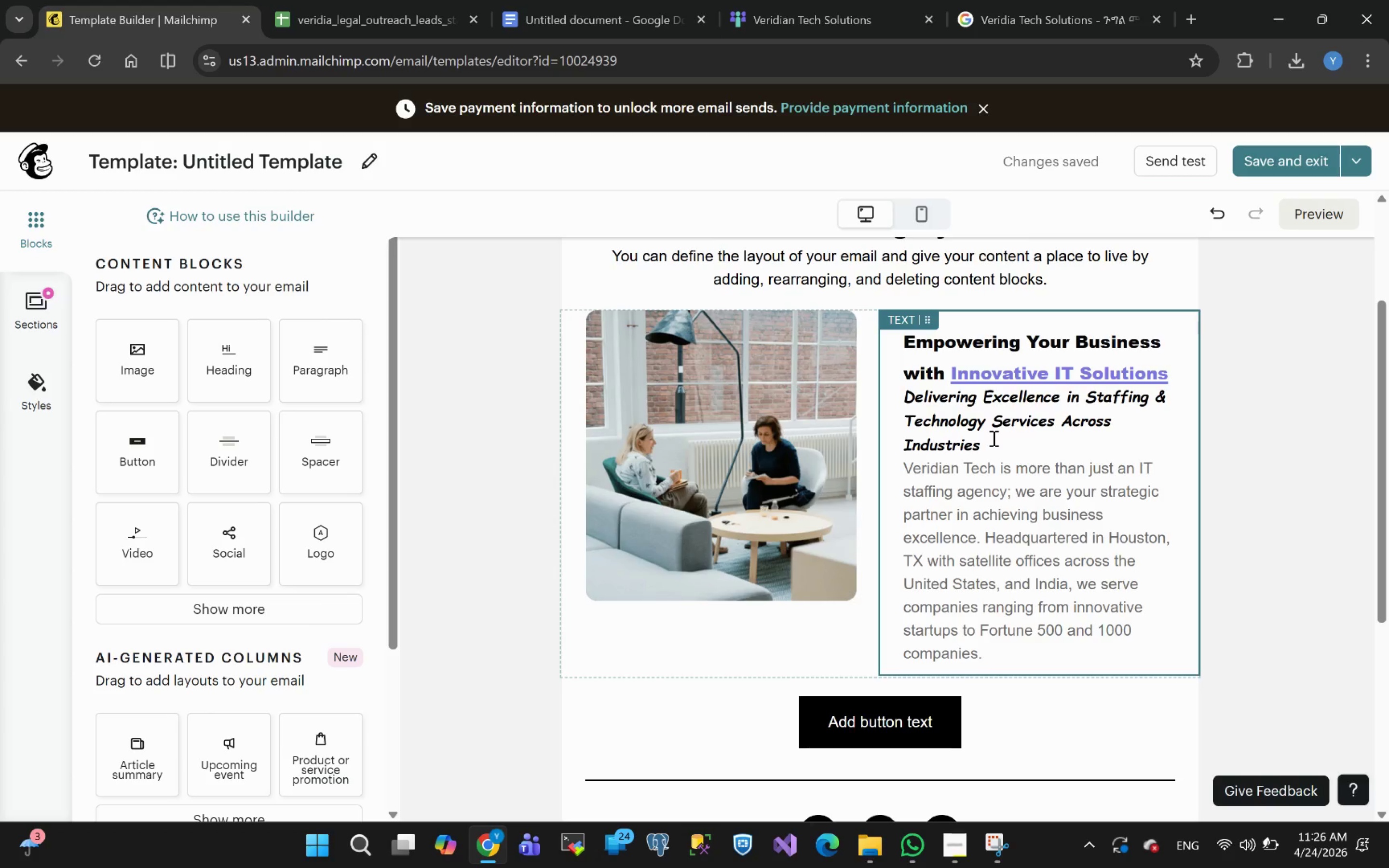 
wait(21.8)
 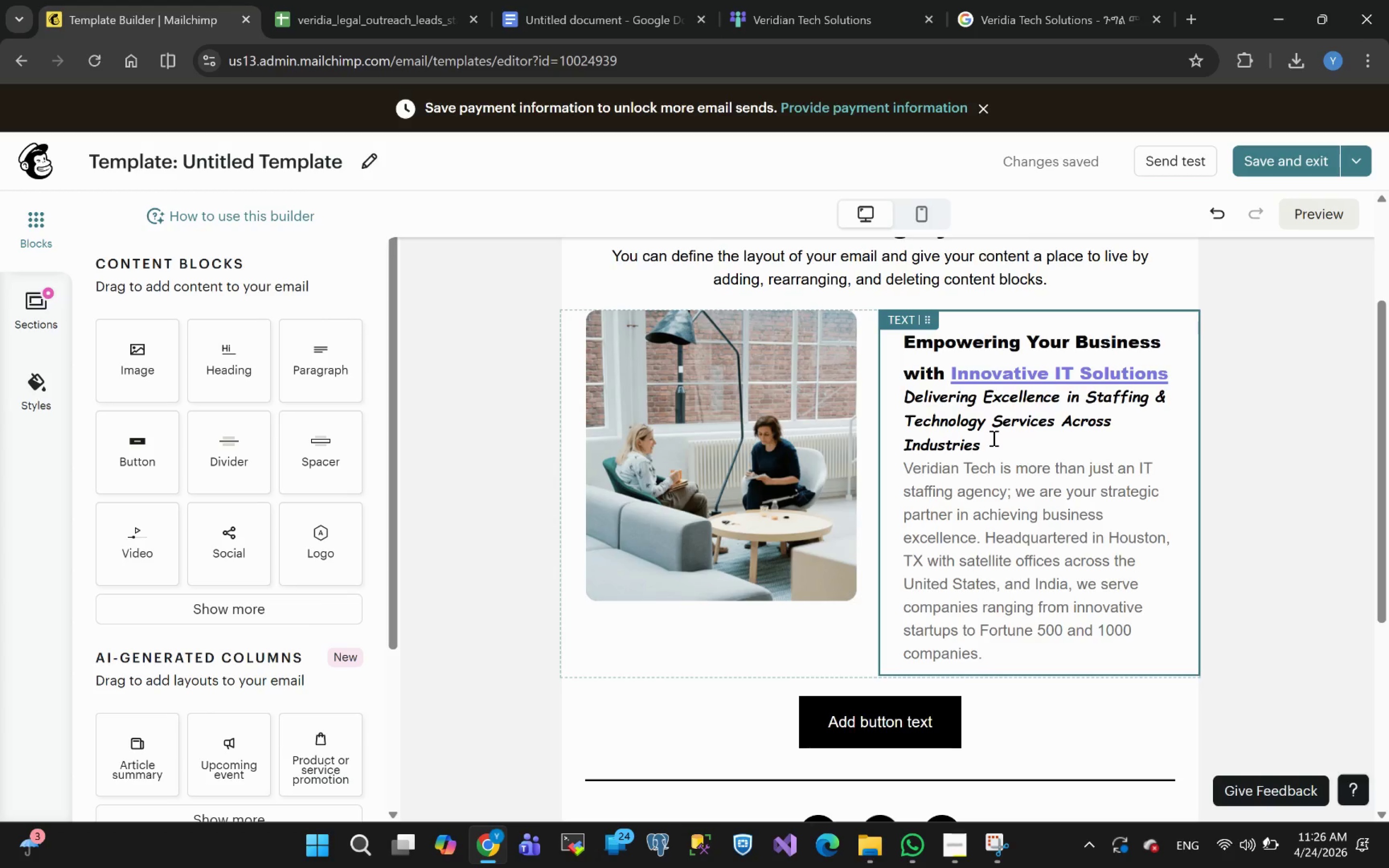 
left_click([957, 592])
 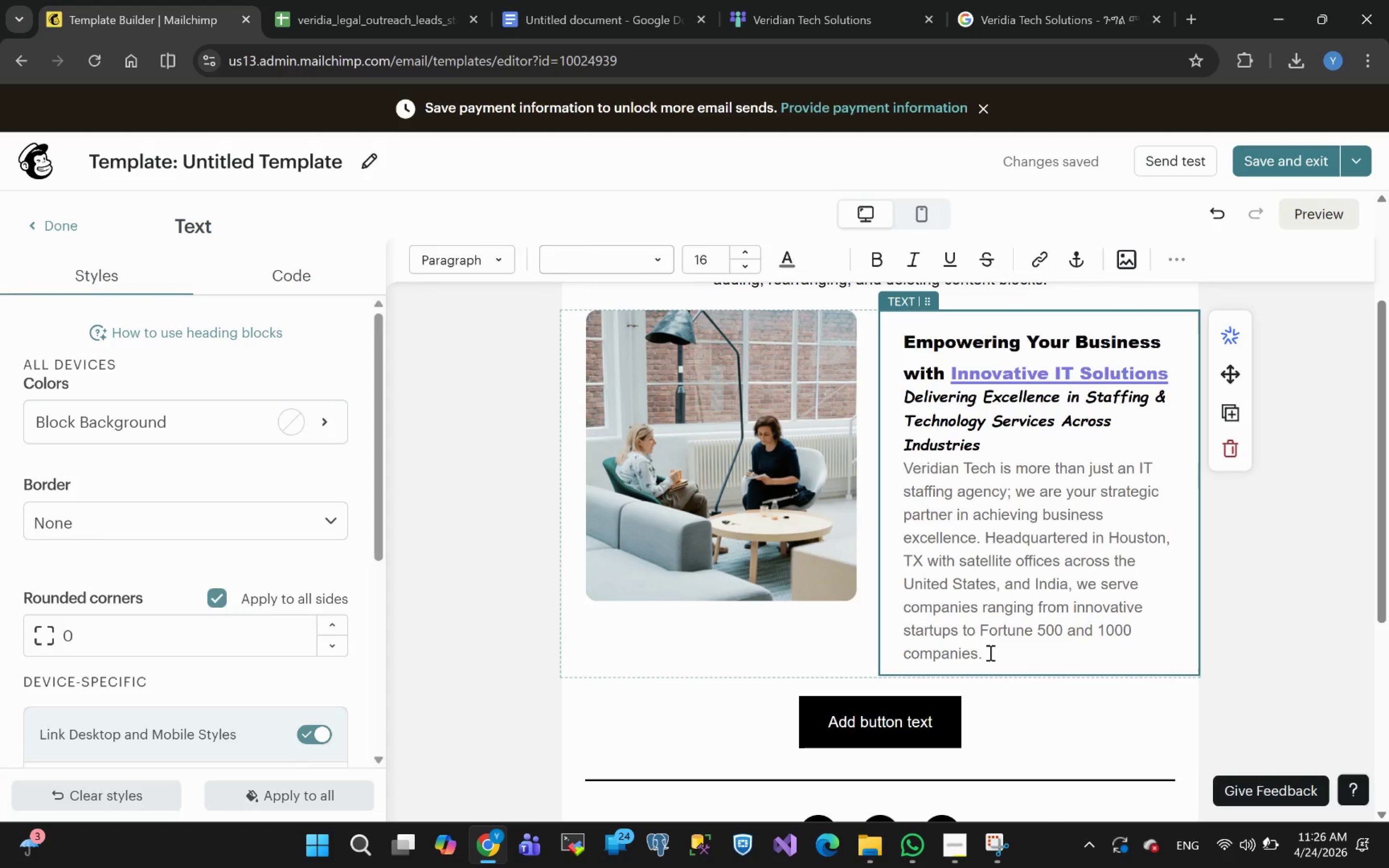 
left_click_drag(start_coordinate=[989, 652], to_coordinate=[899, 478])
 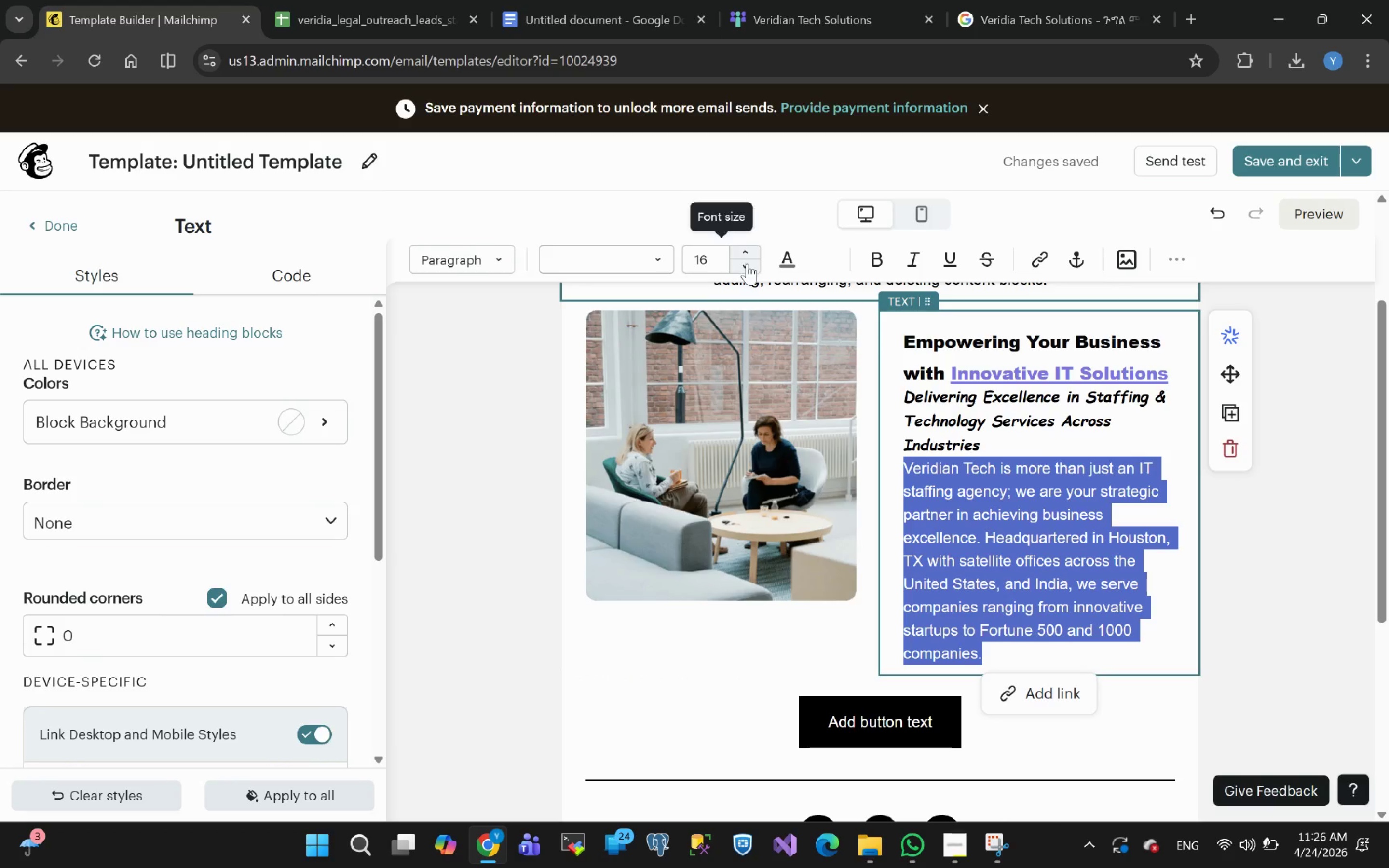 
double_click([748, 265])
 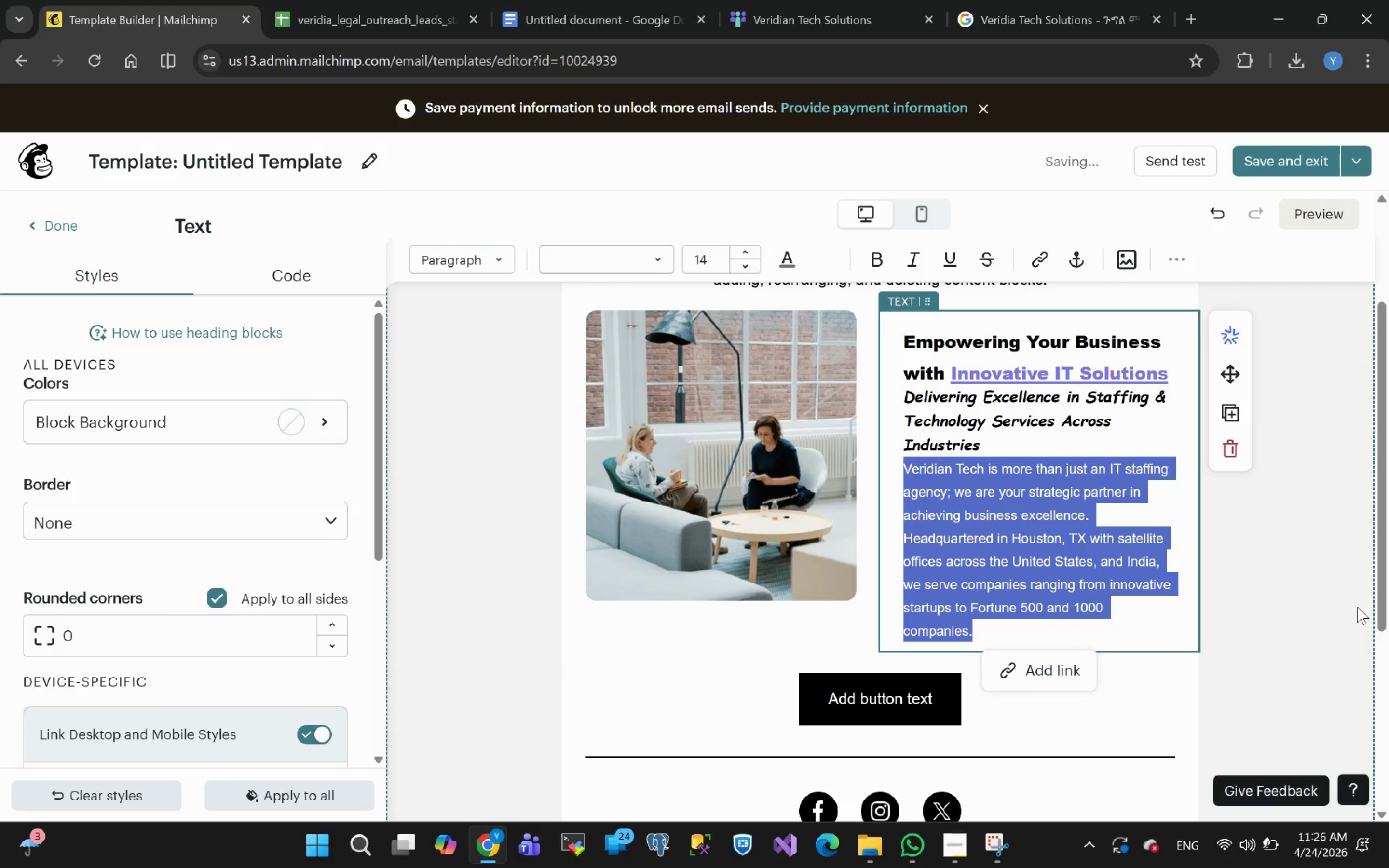 
left_click([1343, 602])
 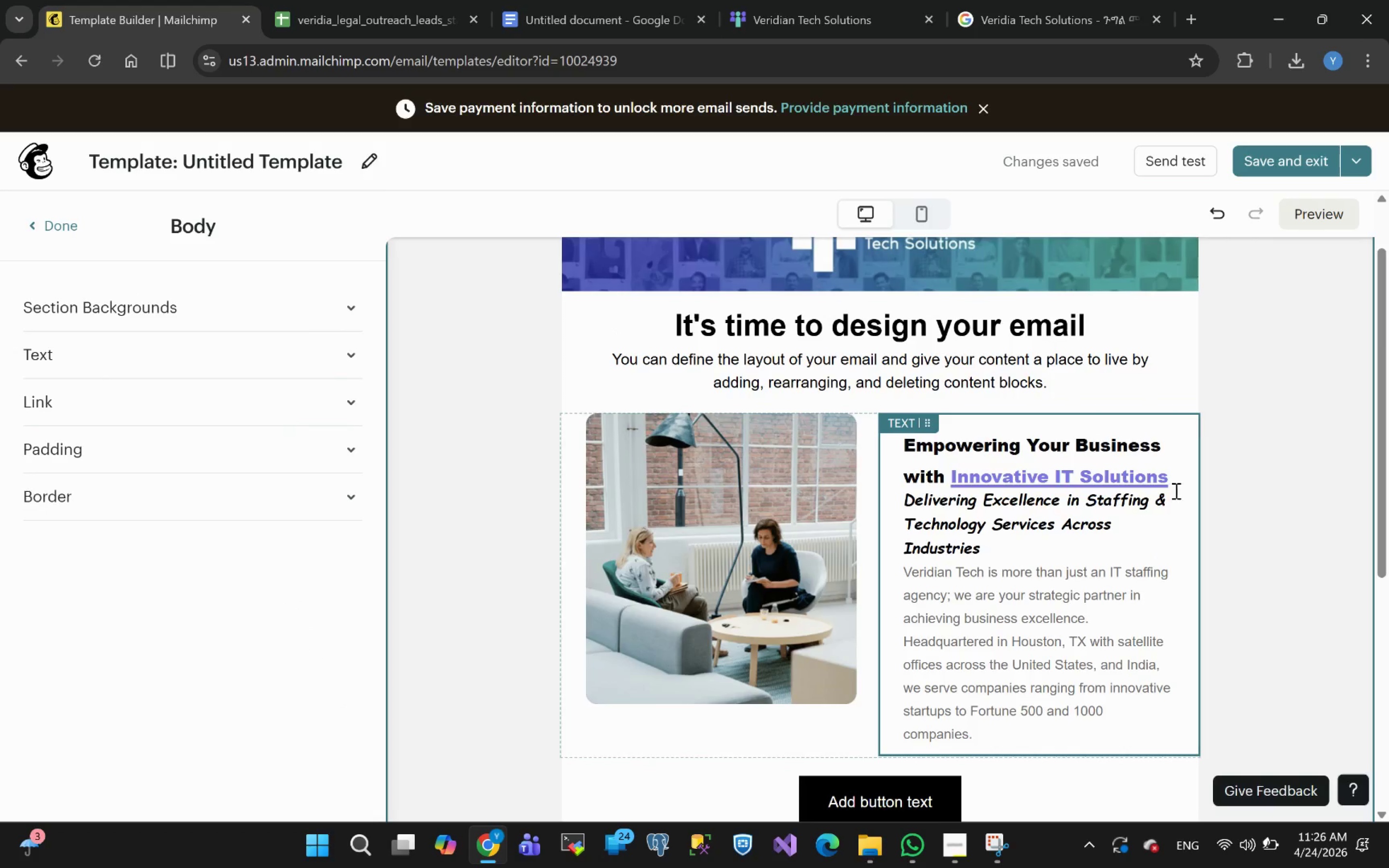 
wait(5.1)
 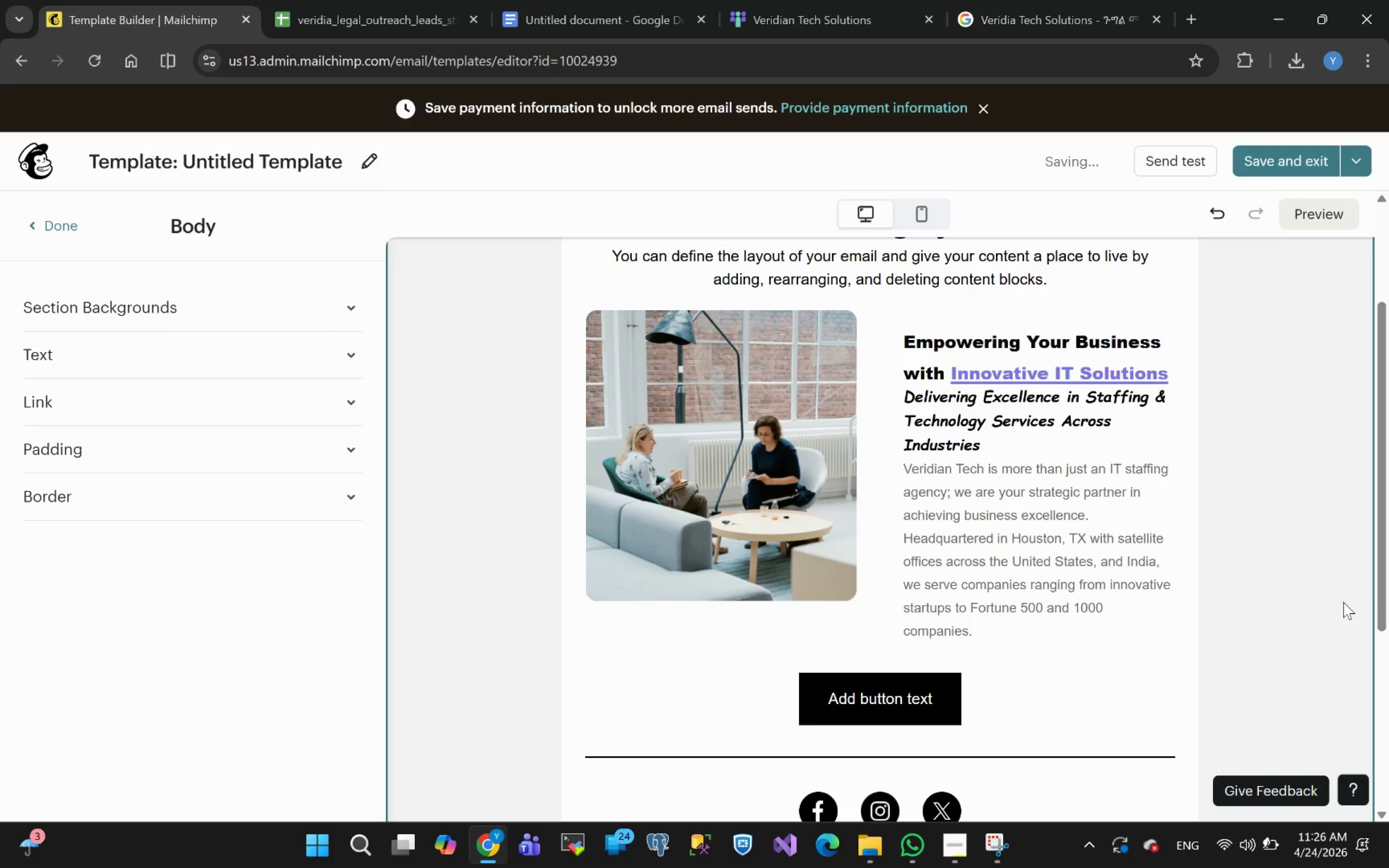 
left_click_drag(start_coordinate=[1172, 476], to_coordinate=[904, 449])
 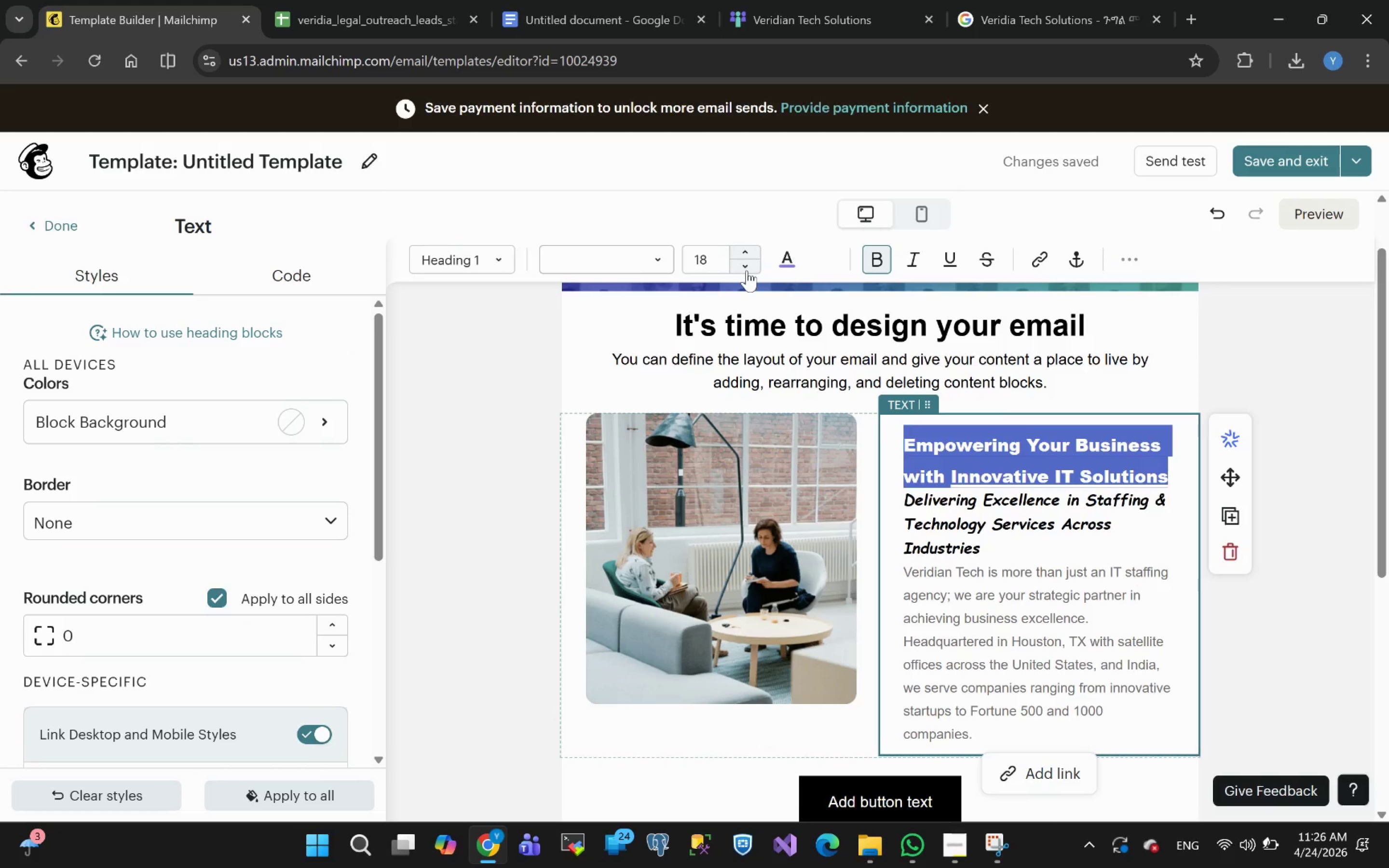 
left_click([747, 269])
 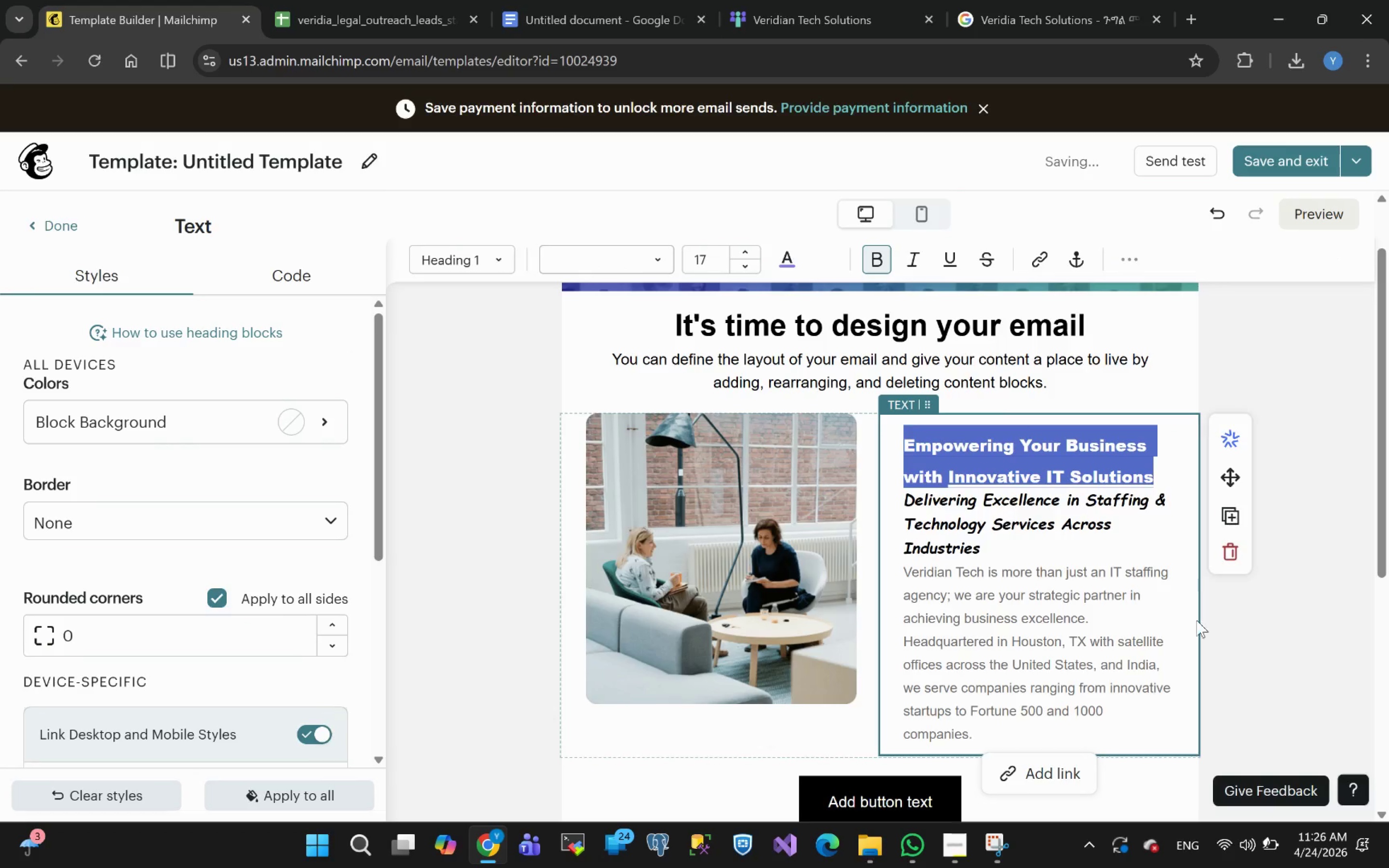 
left_click([1285, 671])
 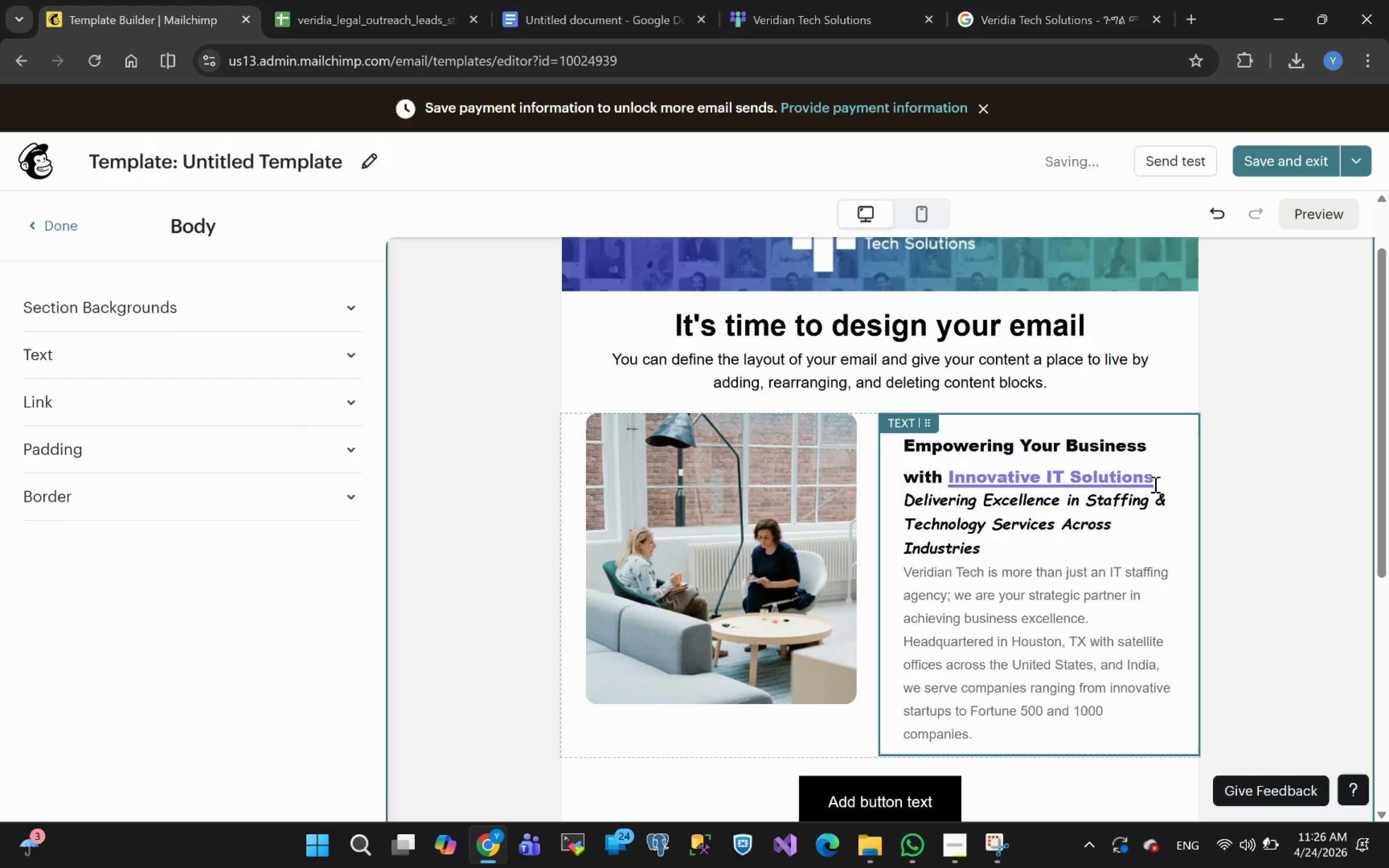 
left_click_drag(start_coordinate=[1153, 482], to_coordinate=[896, 451])
 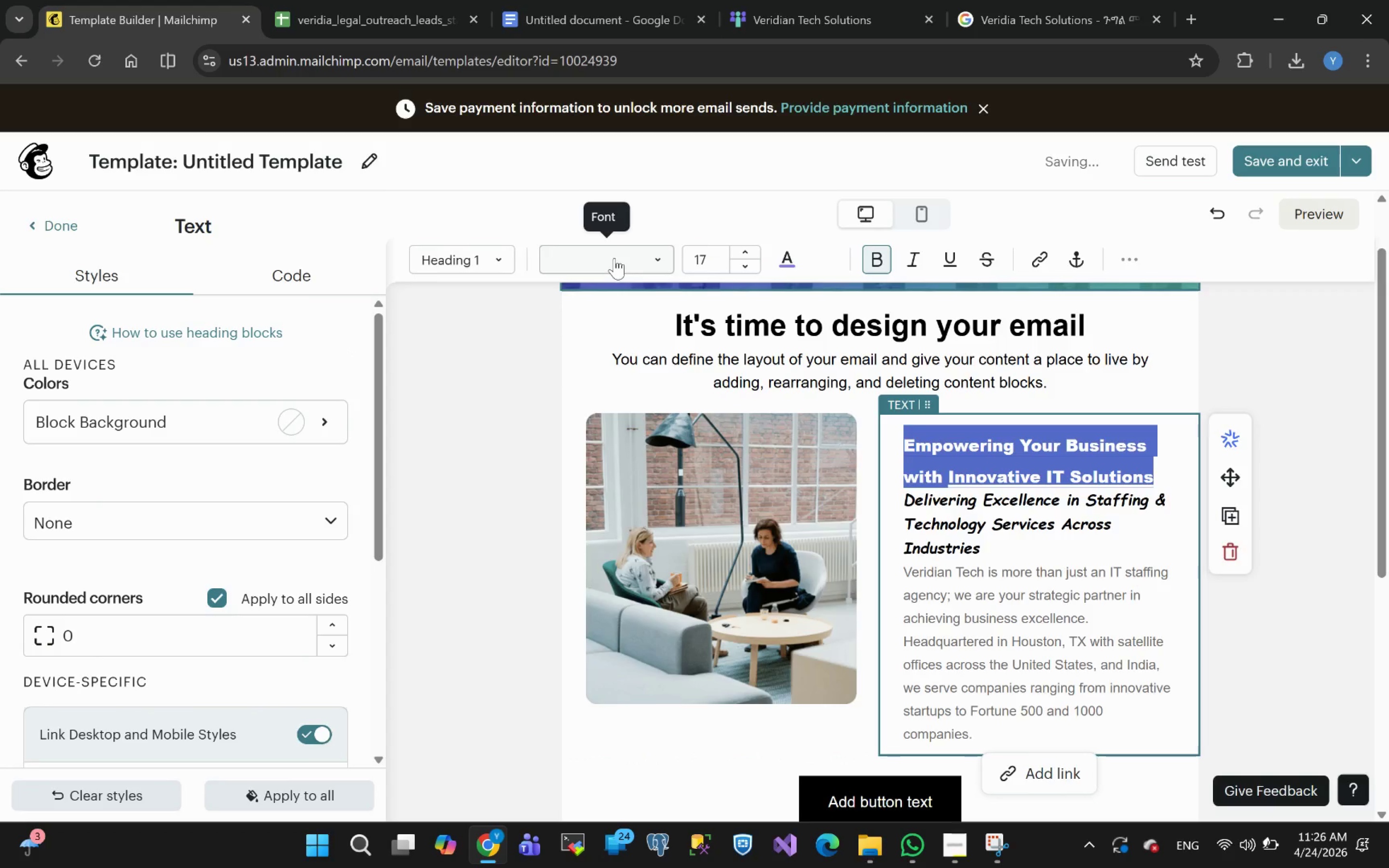 
left_click([614, 258])
 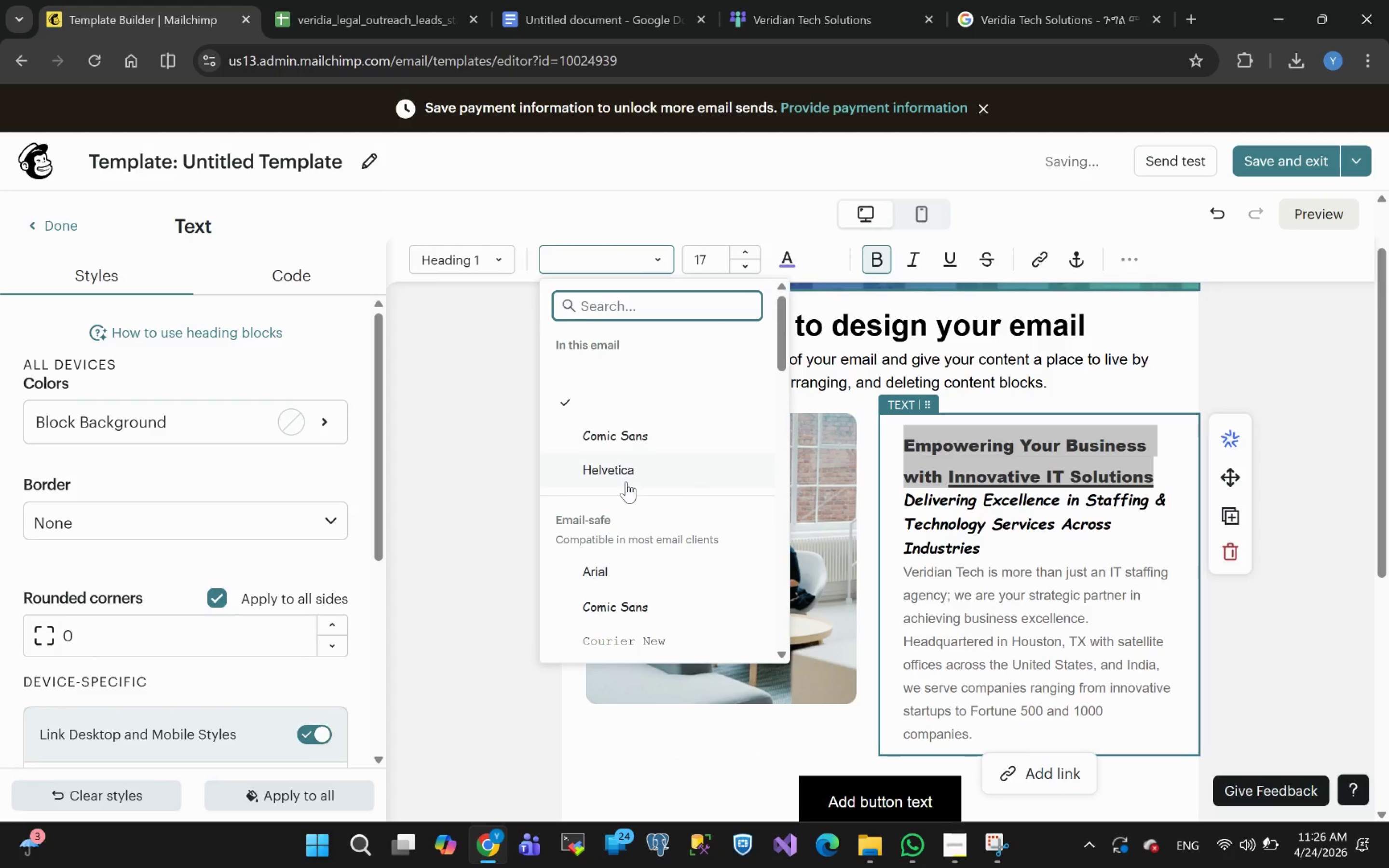 
left_click([619, 475])
 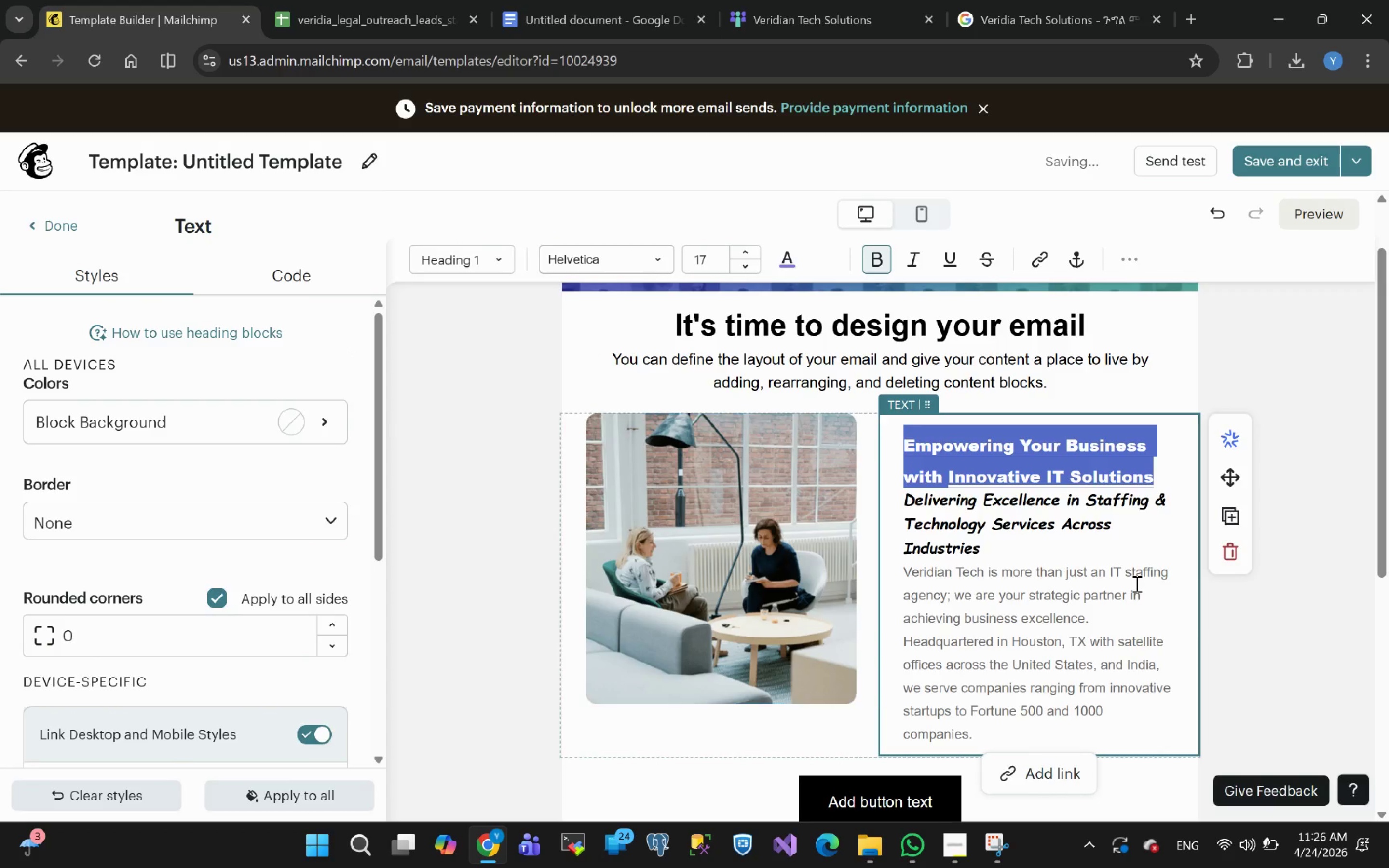 
left_click([1335, 638])
 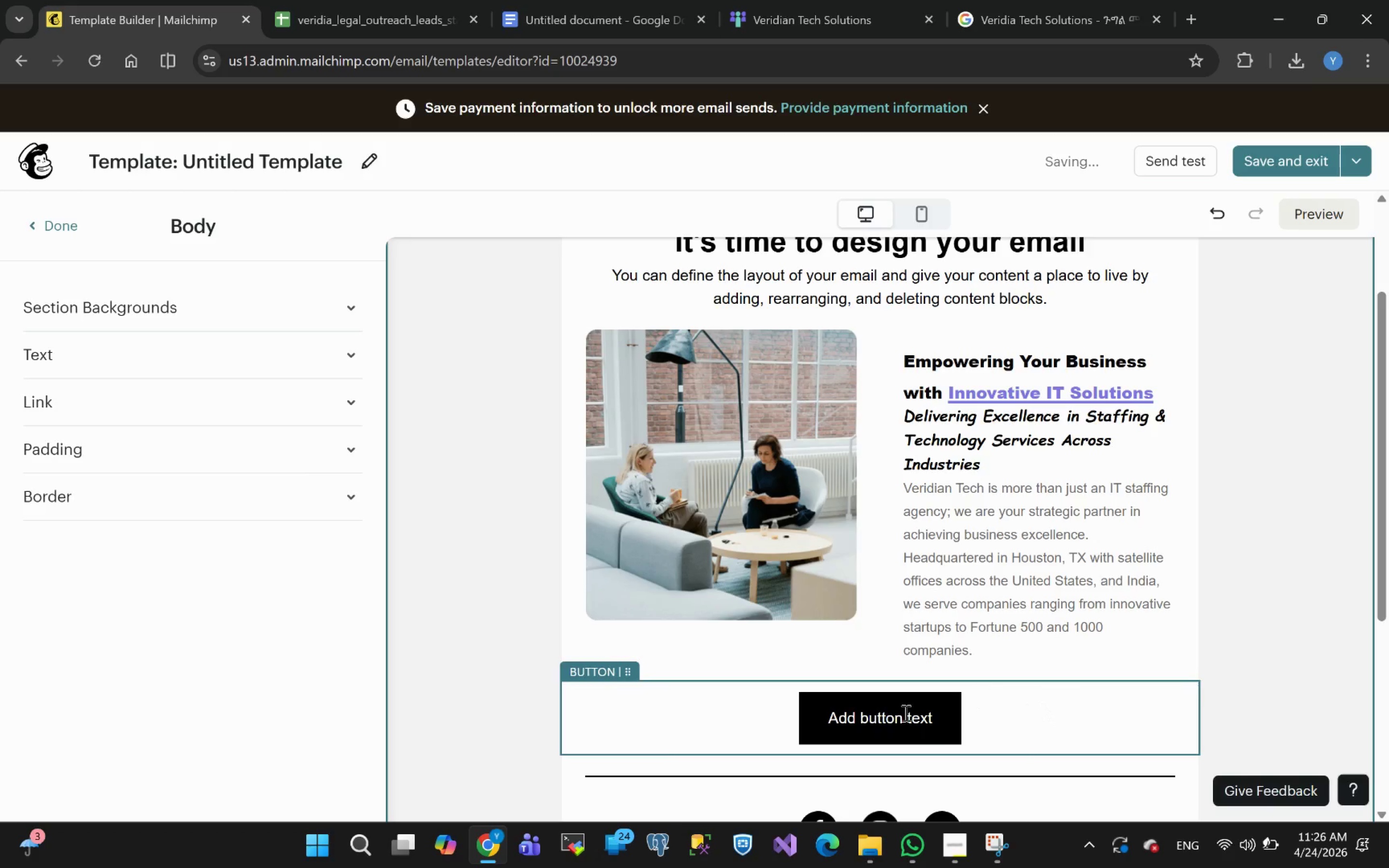 
left_click([952, 737])
 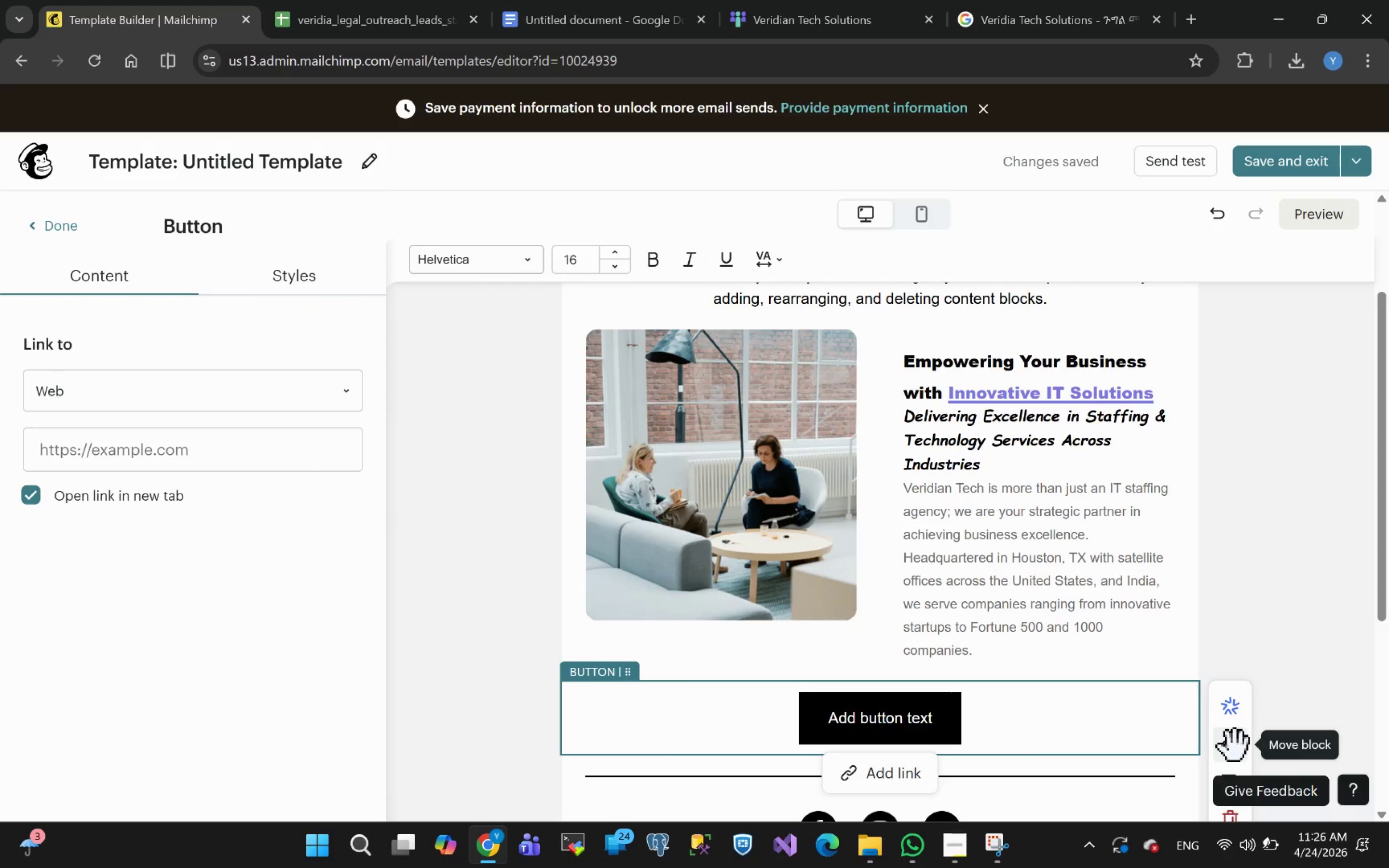 
left_click_drag(start_coordinate=[1231, 759], to_coordinate=[746, 638])
 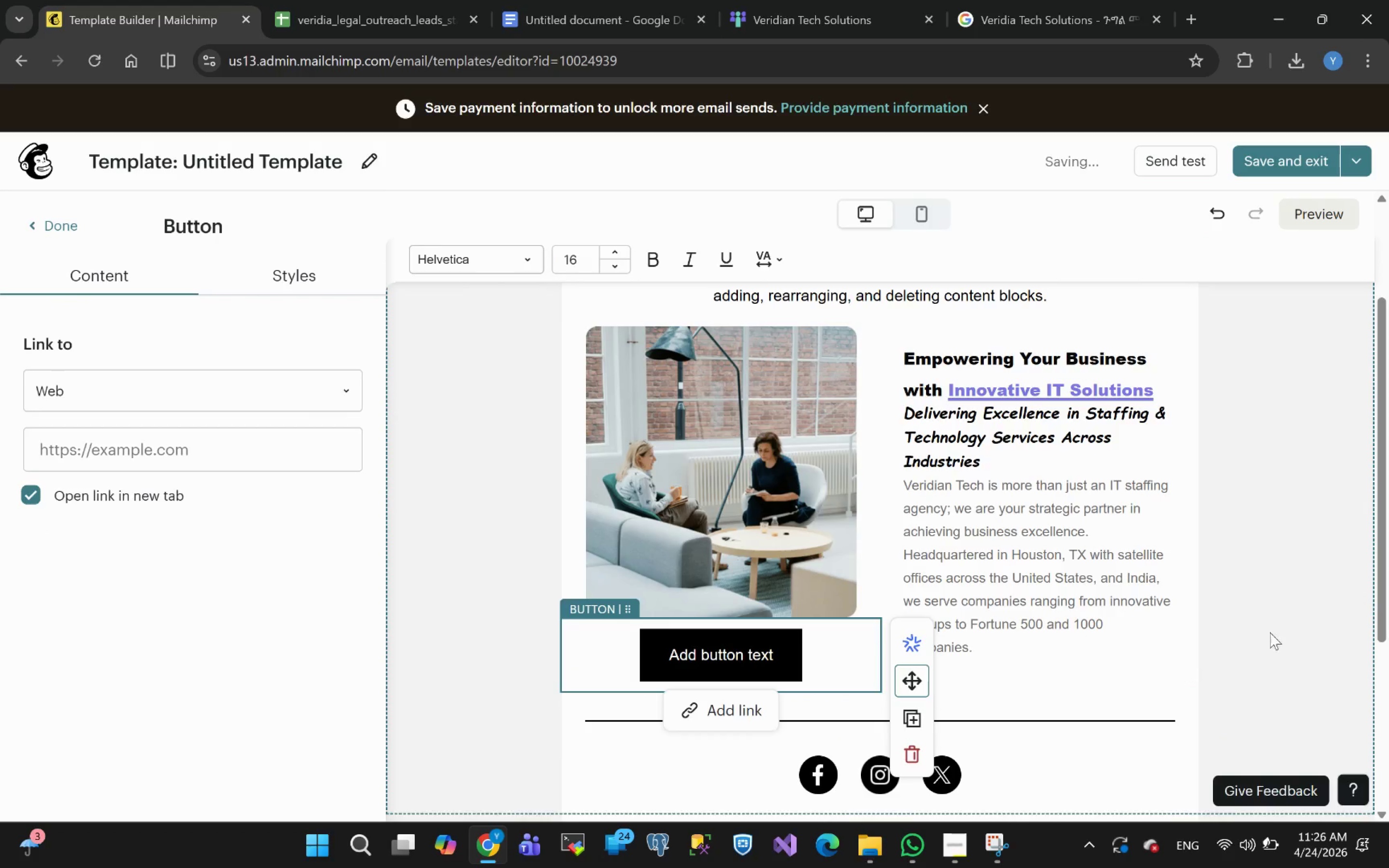 
left_click([1272, 631])
 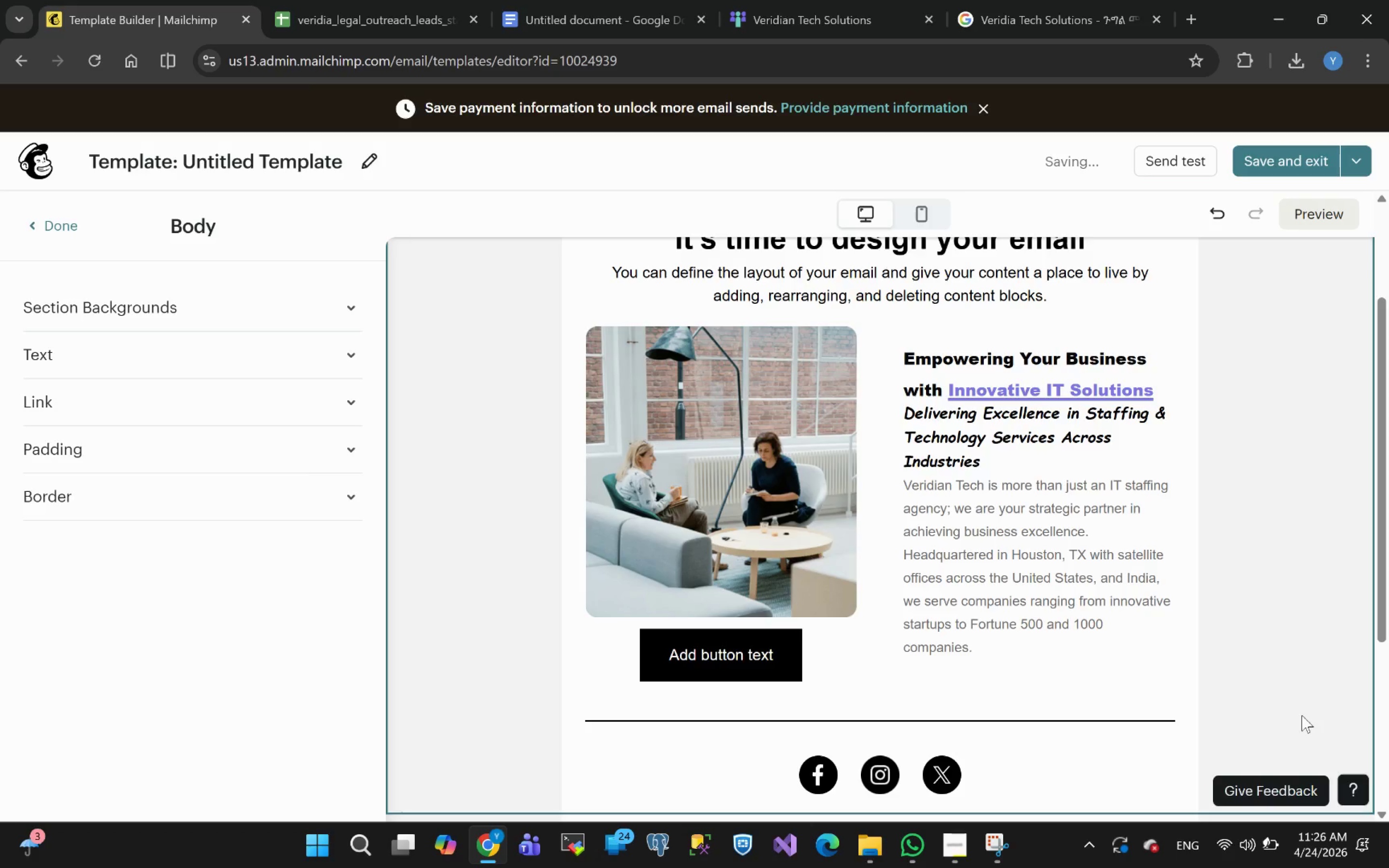 
wait(9.01)
 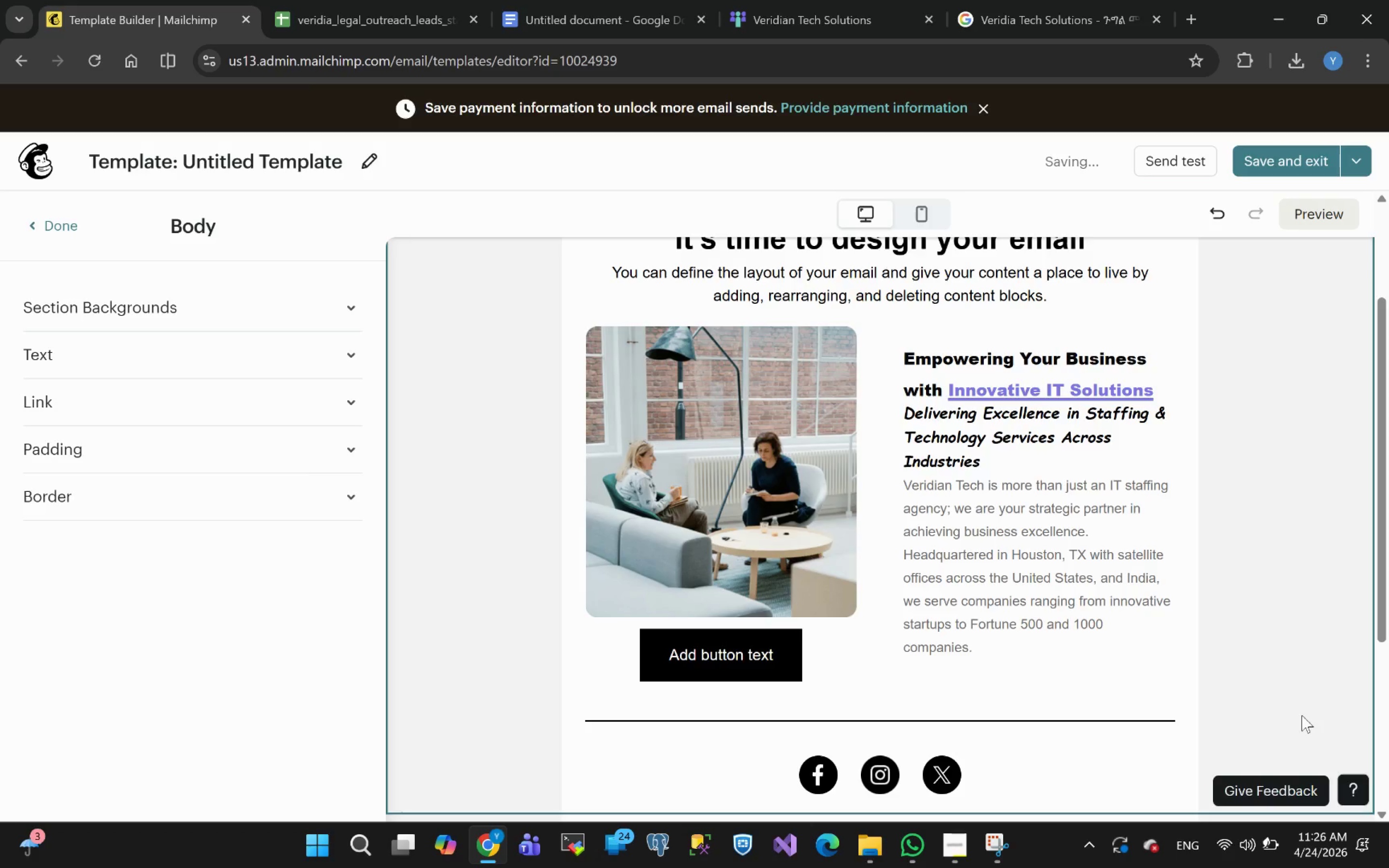 
left_click([794, 610])
 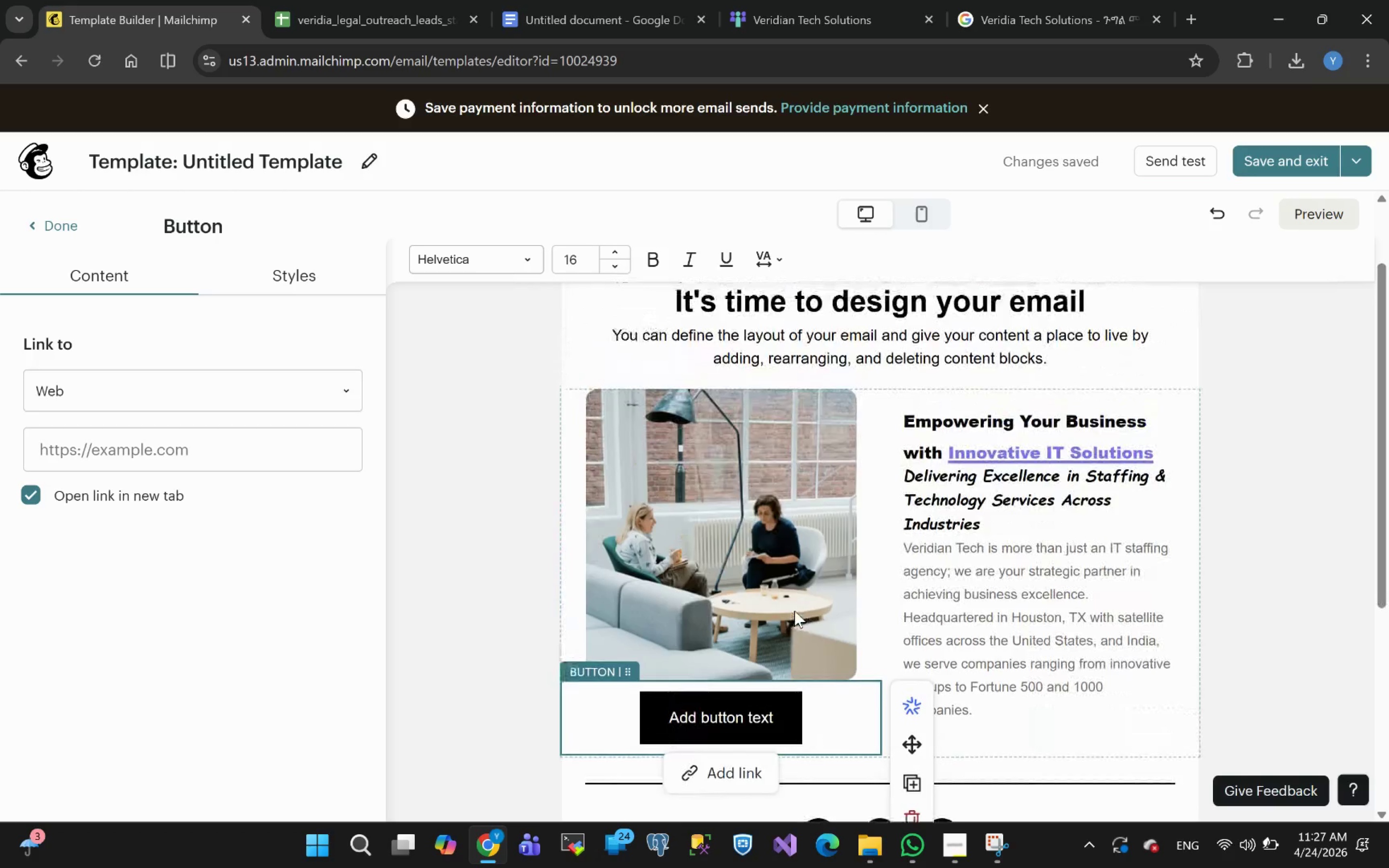 
wait(12.96)
 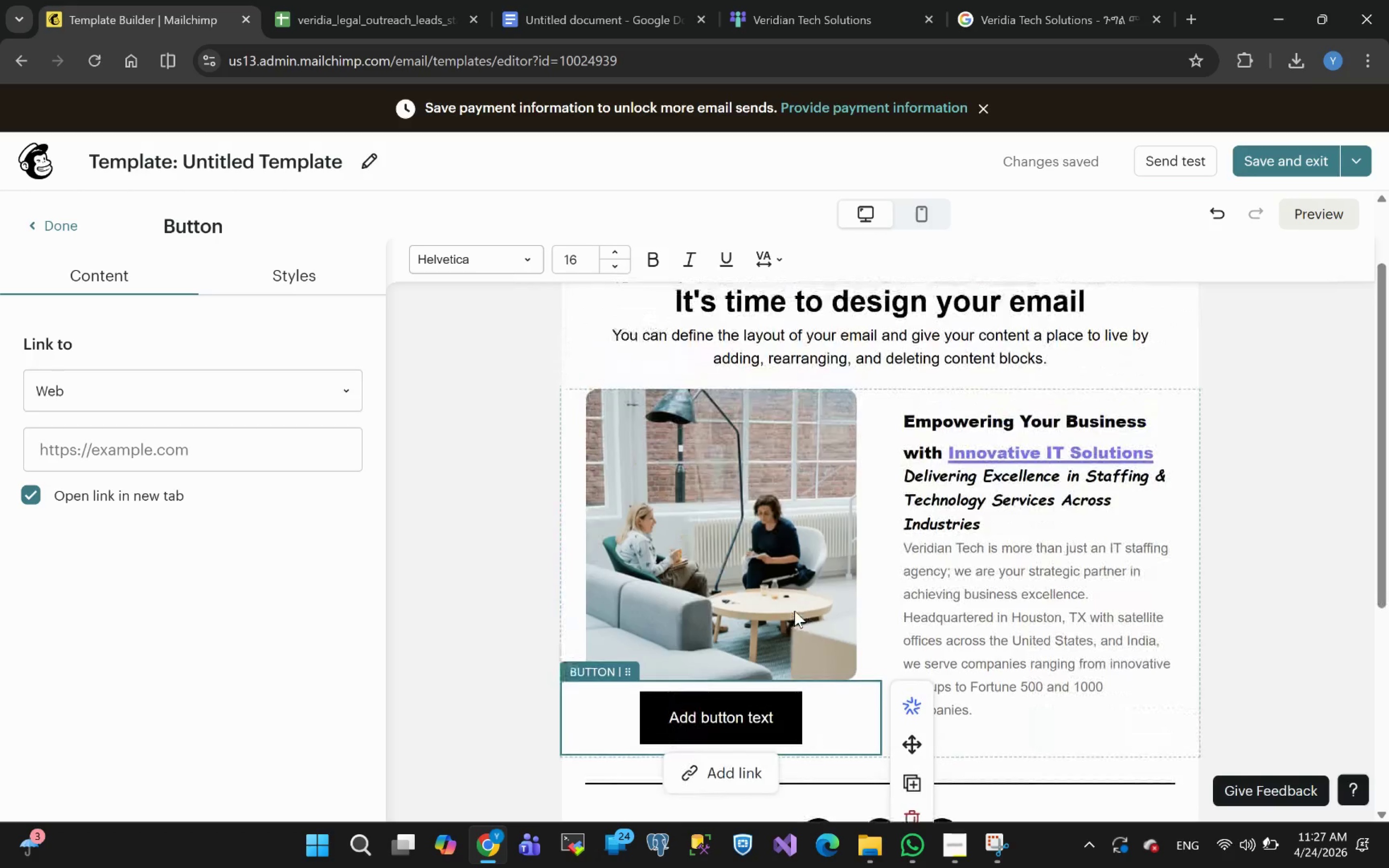 
key(Control+Z)
 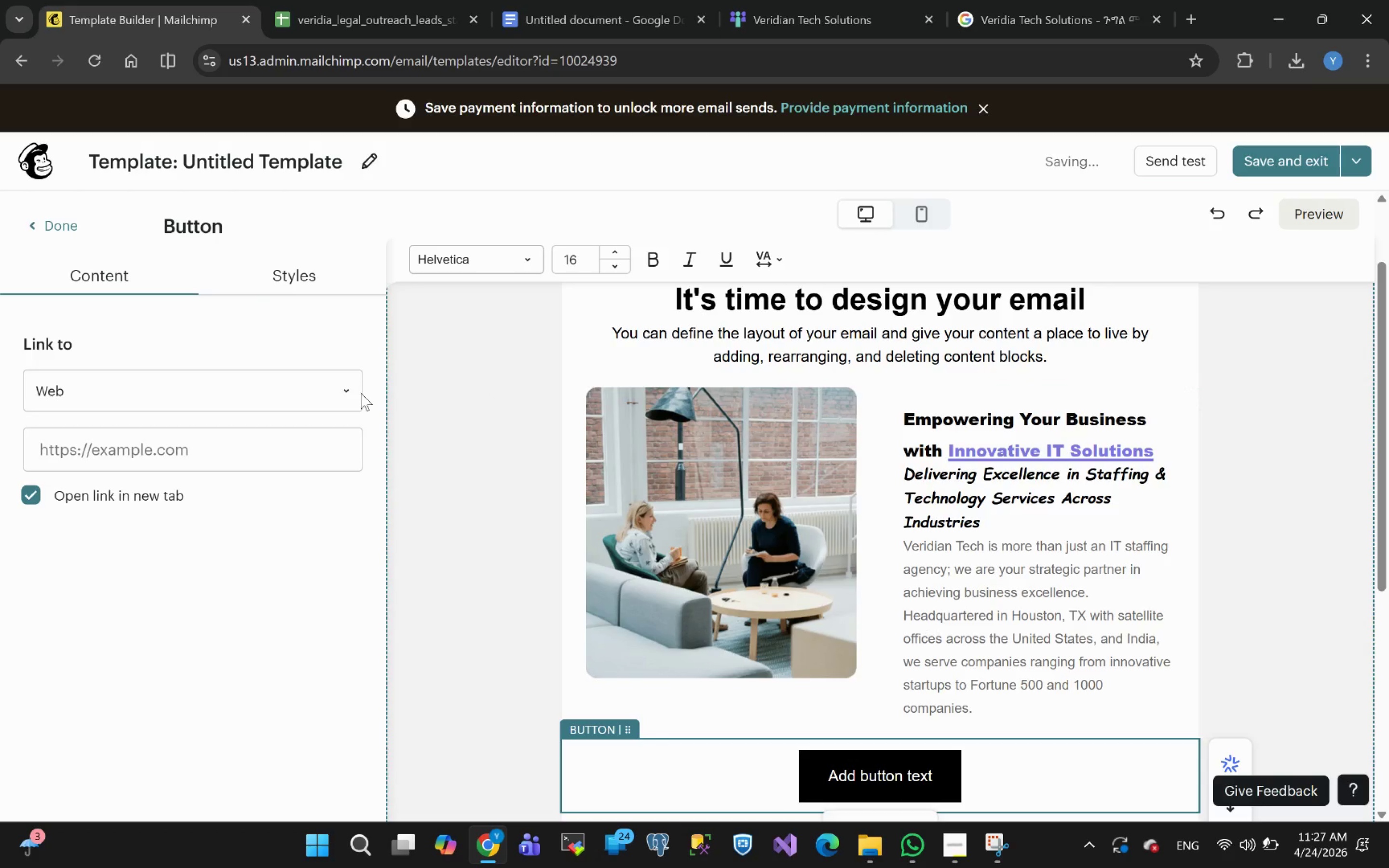 
left_click([69, 242])
 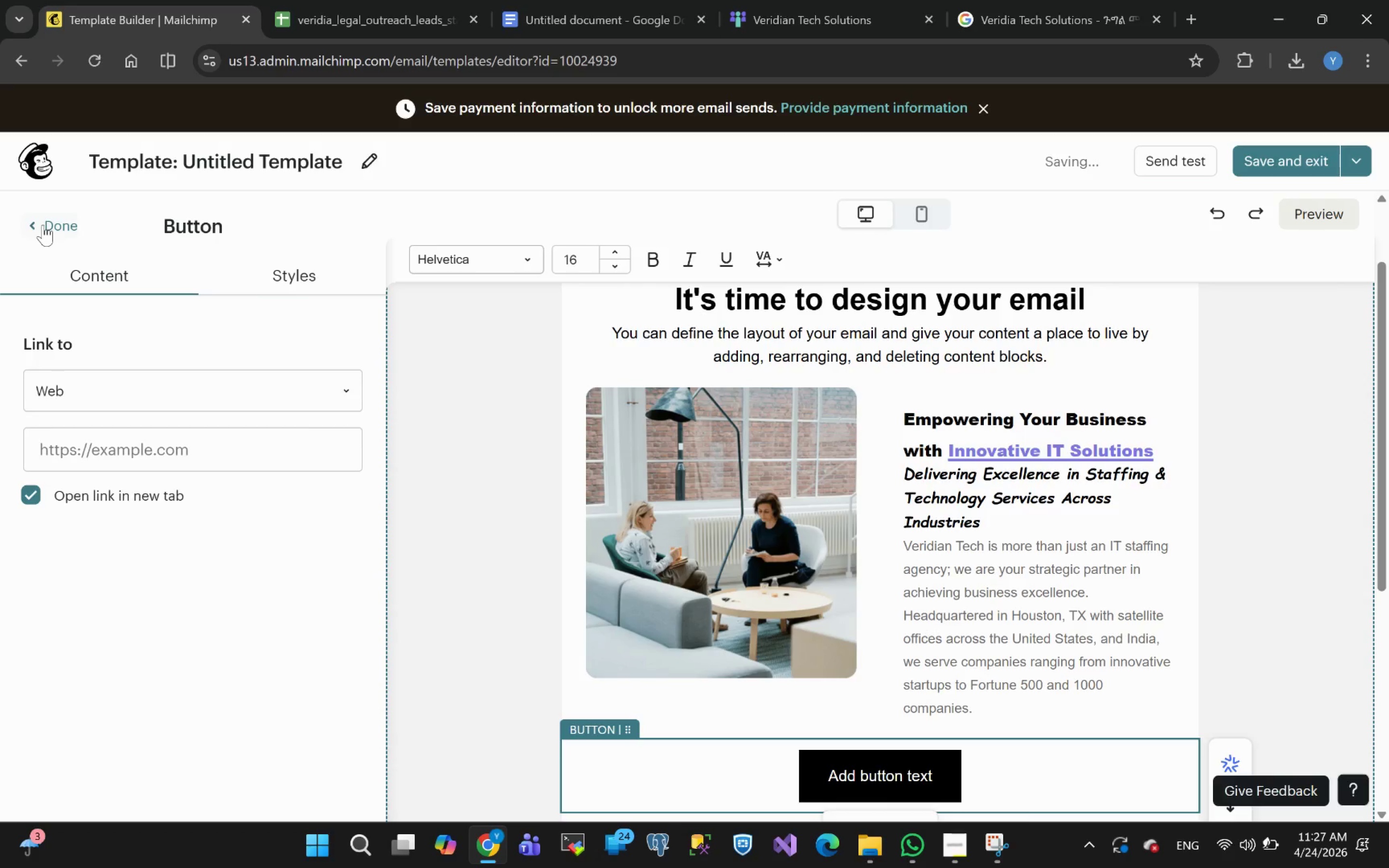 
left_click([42, 224])
 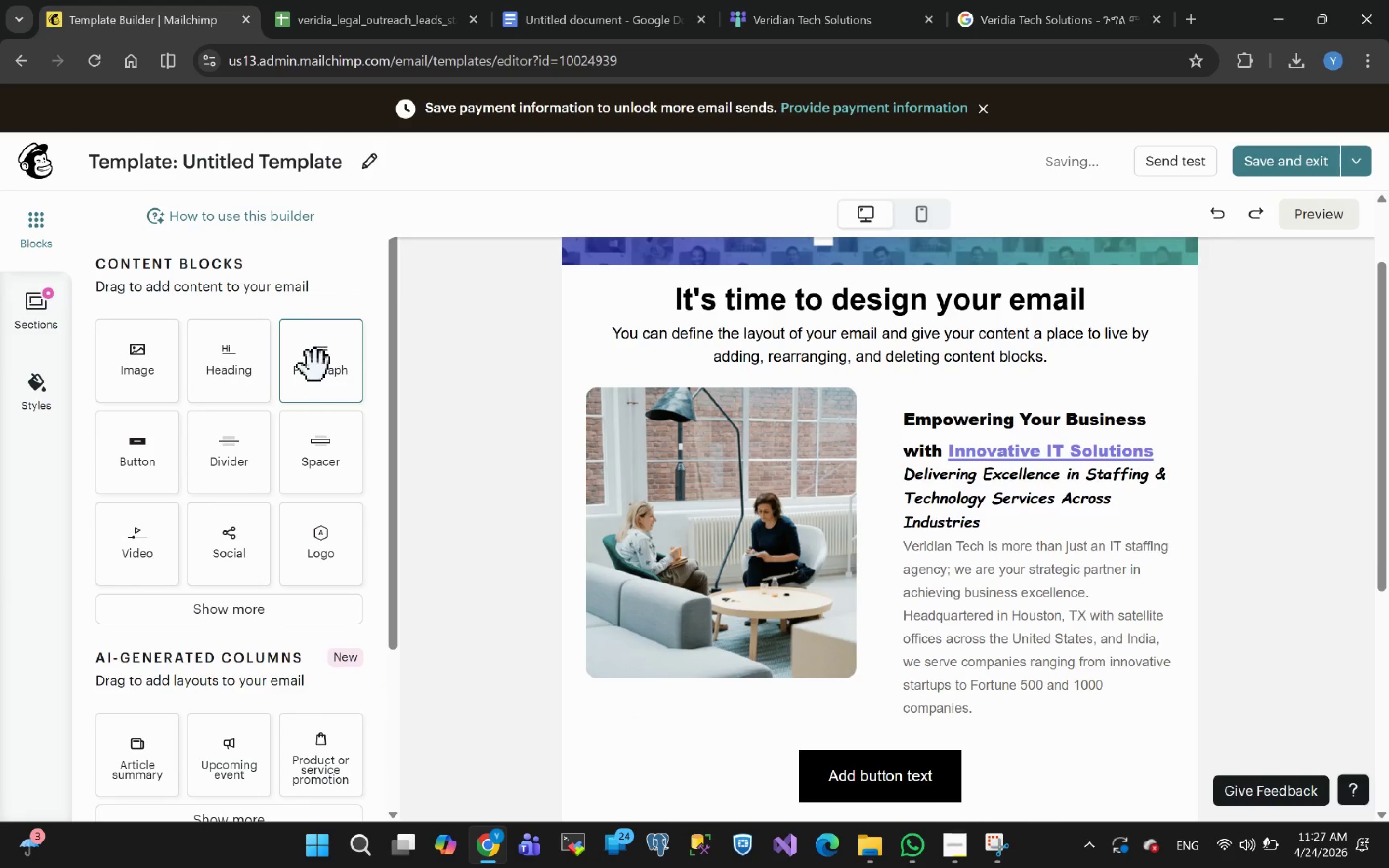 
left_click_drag(start_coordinate=[315, 366], to_coordinate=[691, 482])
 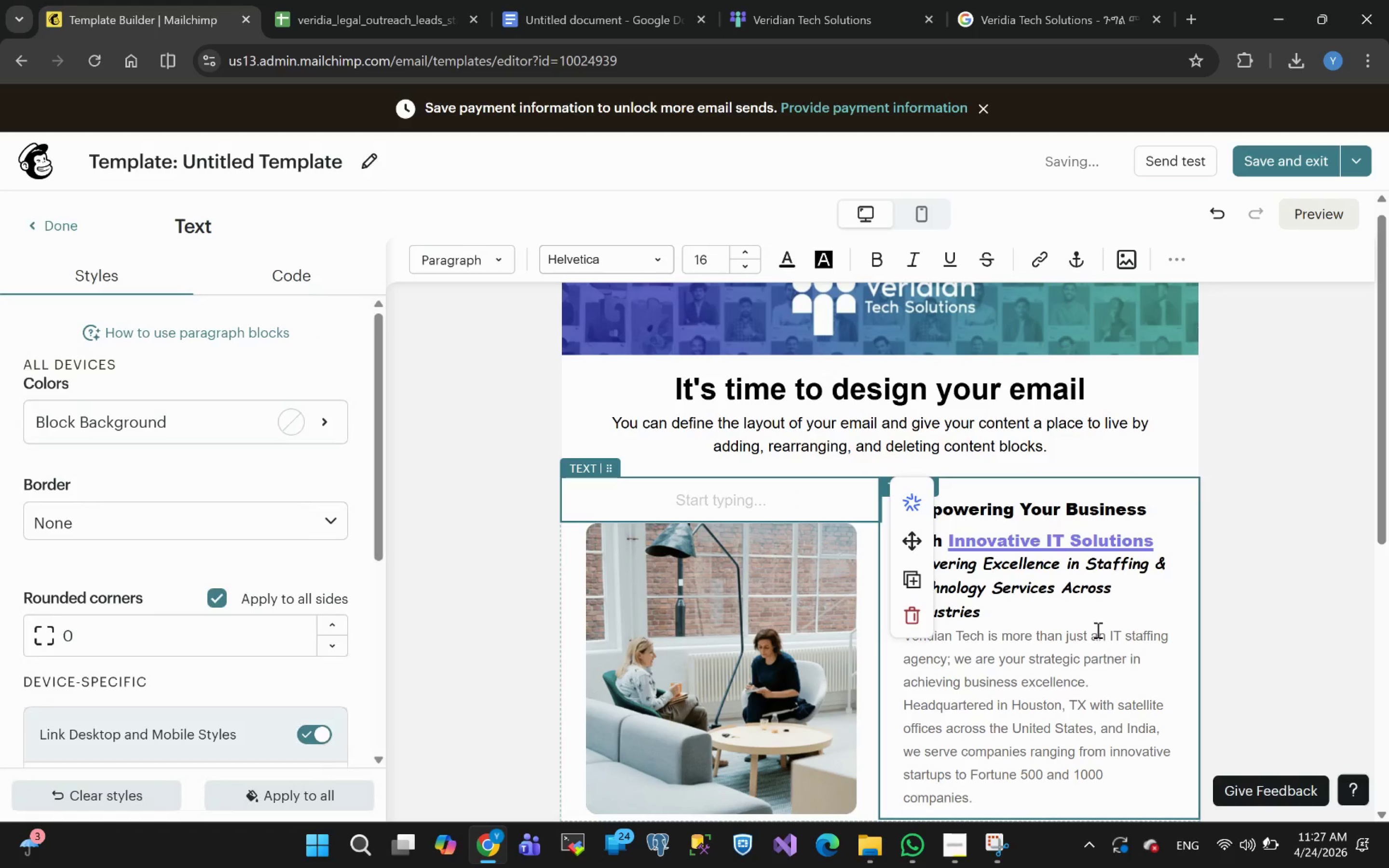 
left_click([1036, 617])
 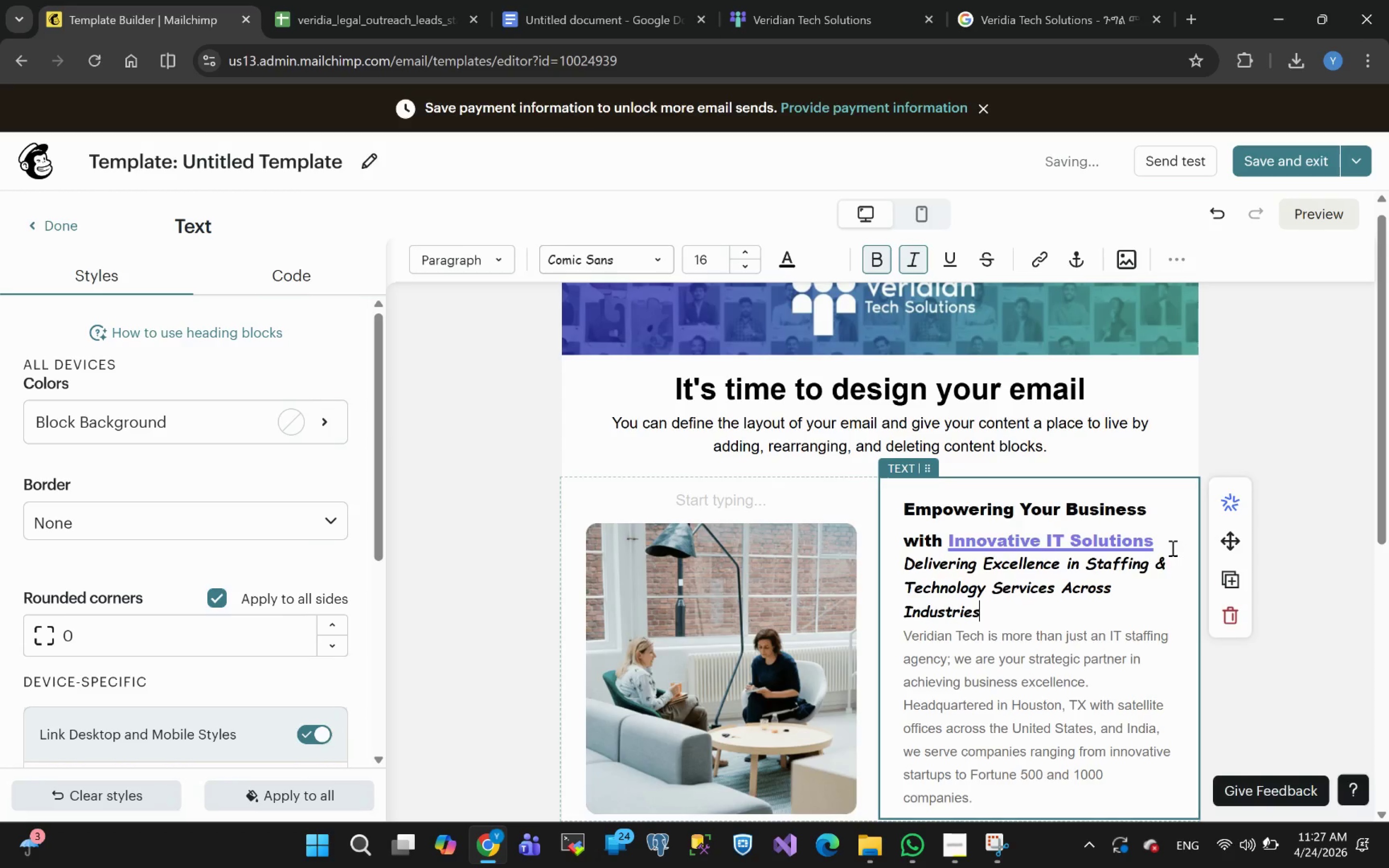 
left_click_drag(start_coordinate=[1167, 542], to_coordinate=[898, 510])
 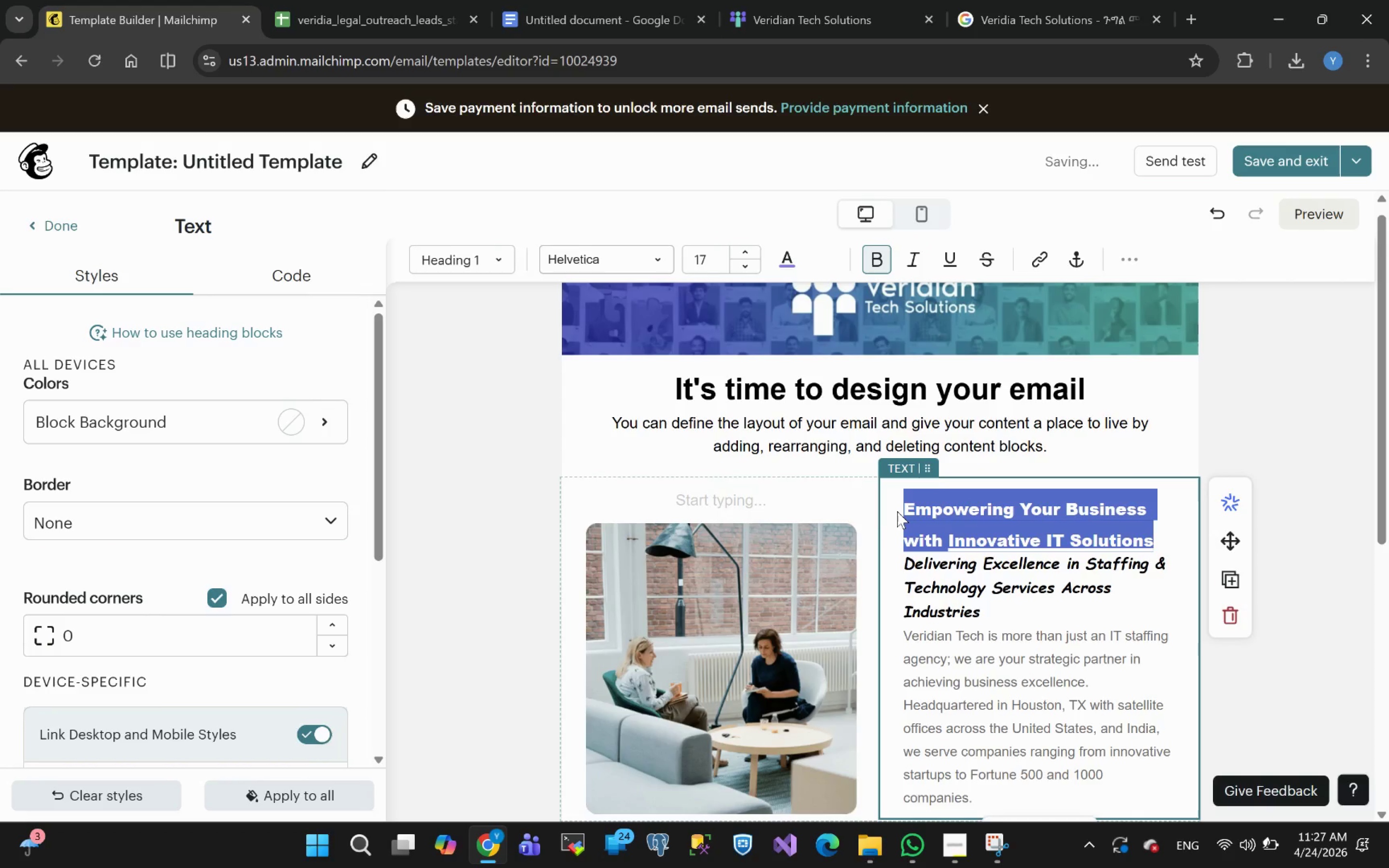 
key(Control+X)
 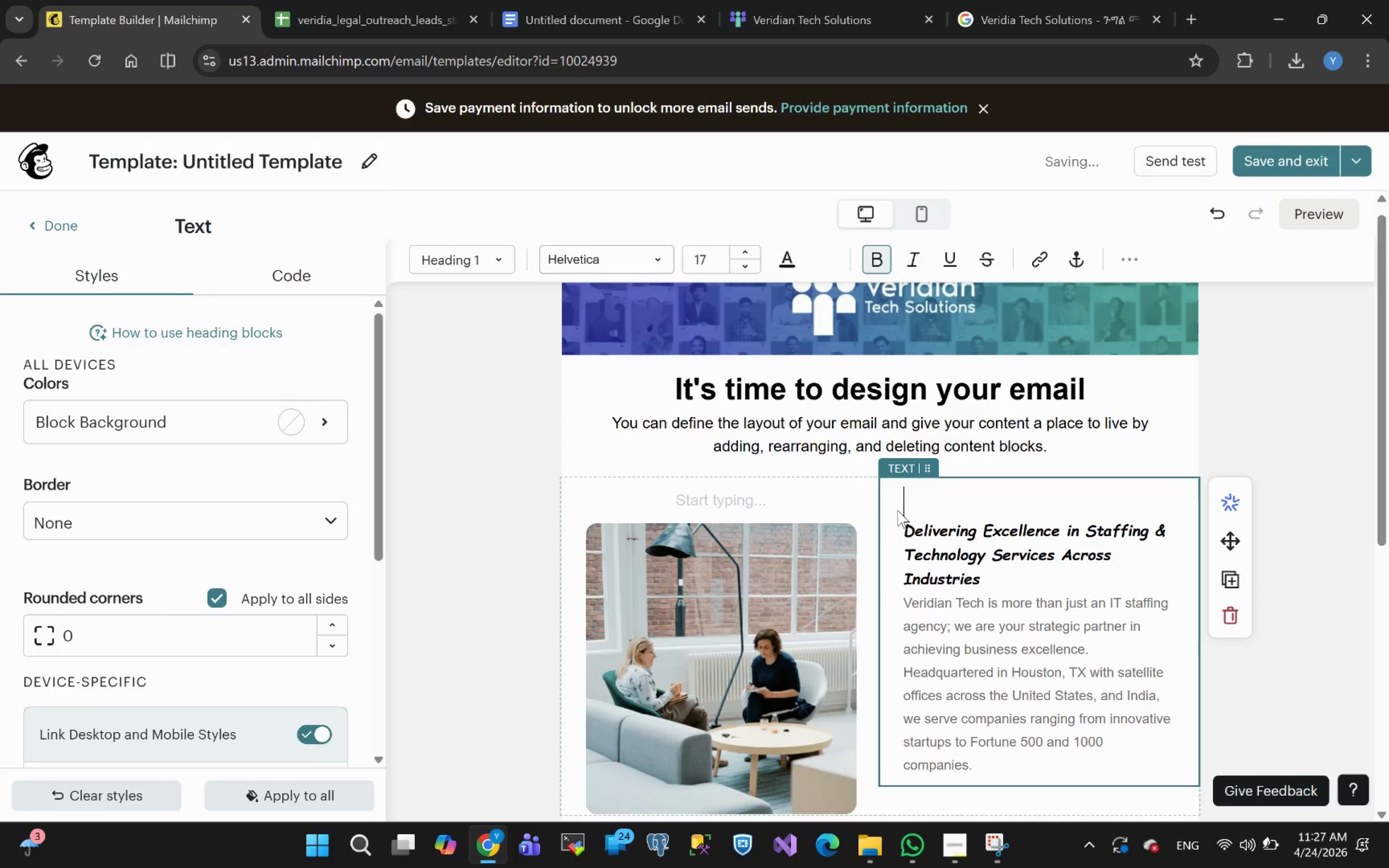 
key(Delete)
 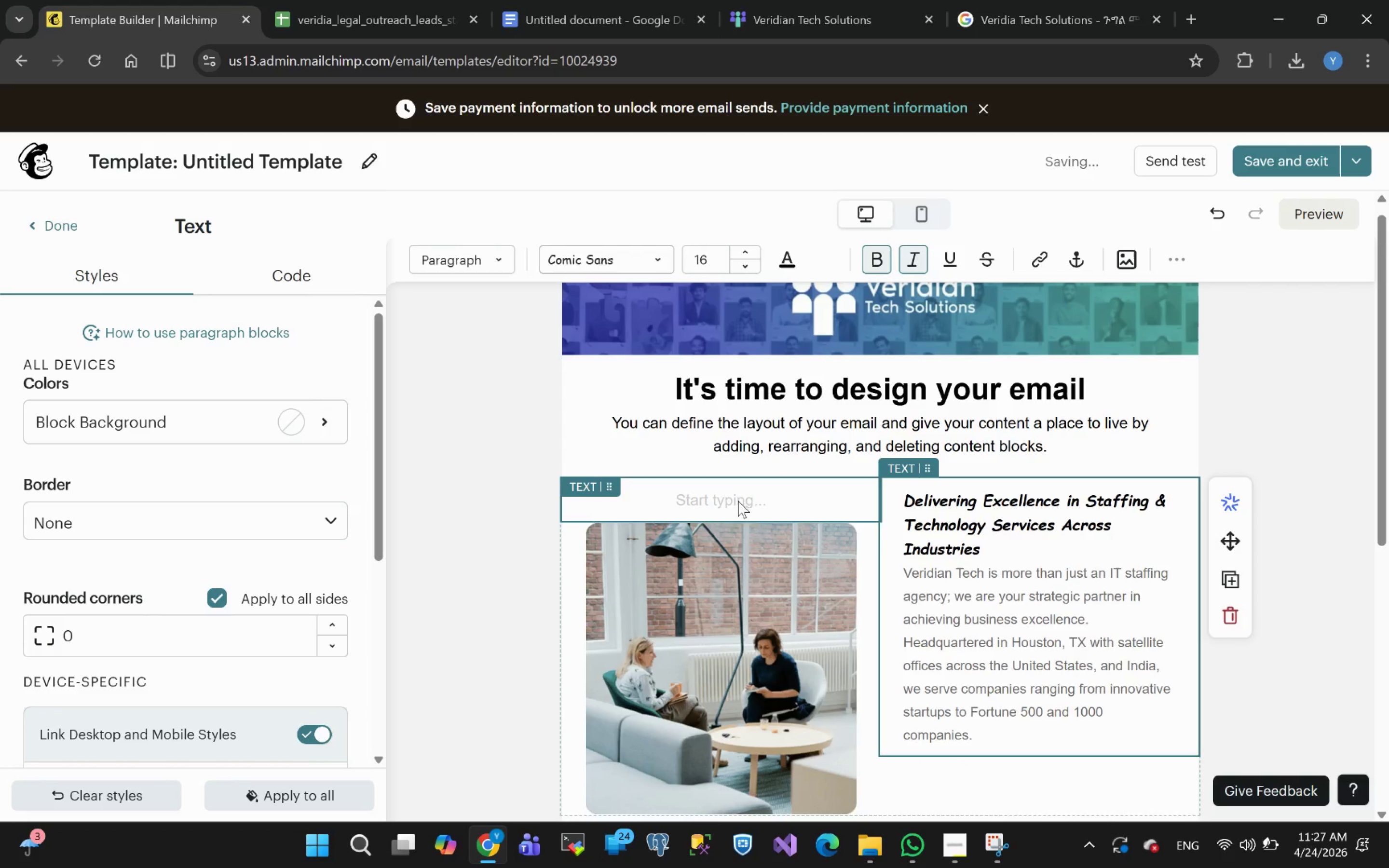 
left_click([731, 495])
 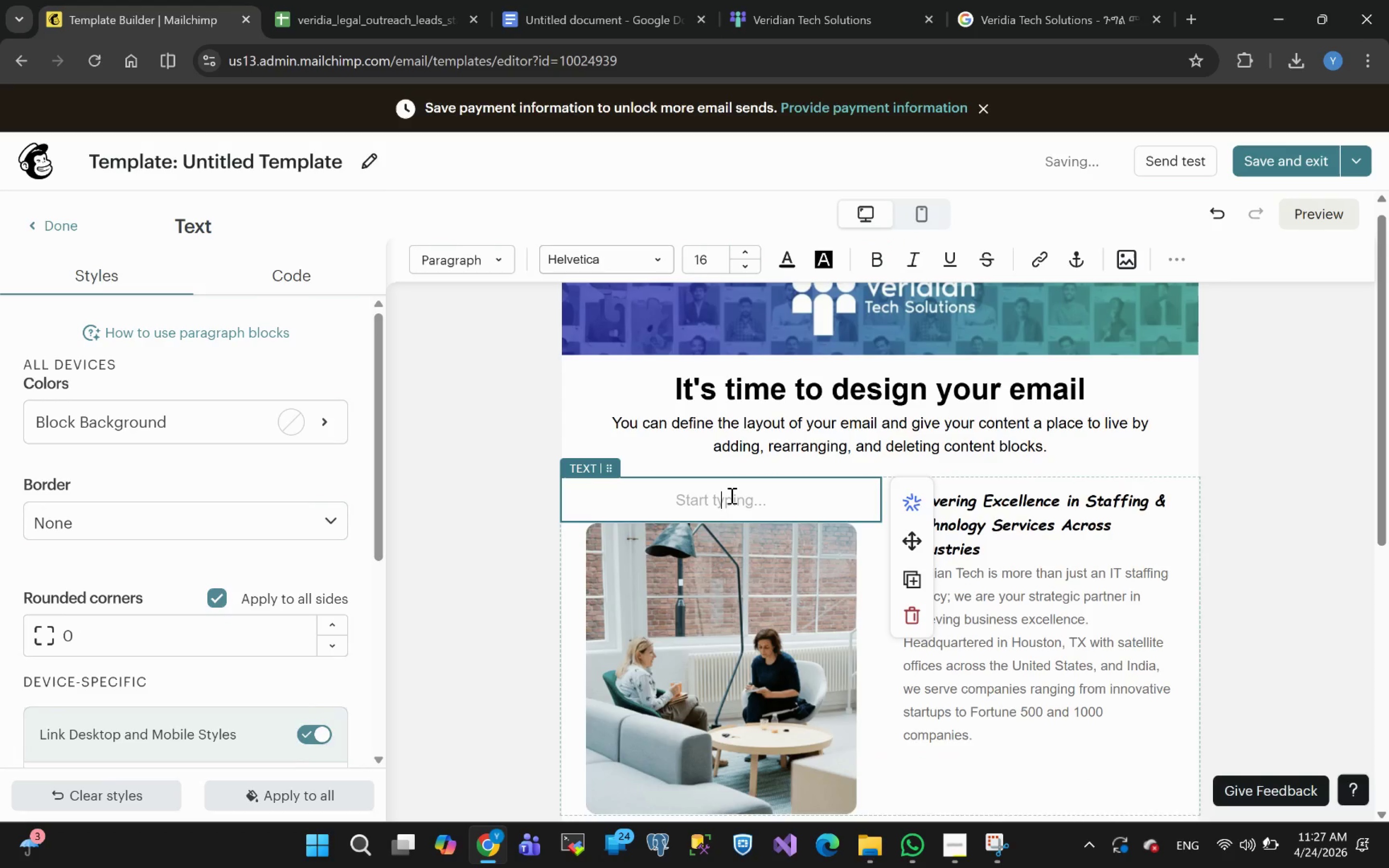 
key(Control+V)
 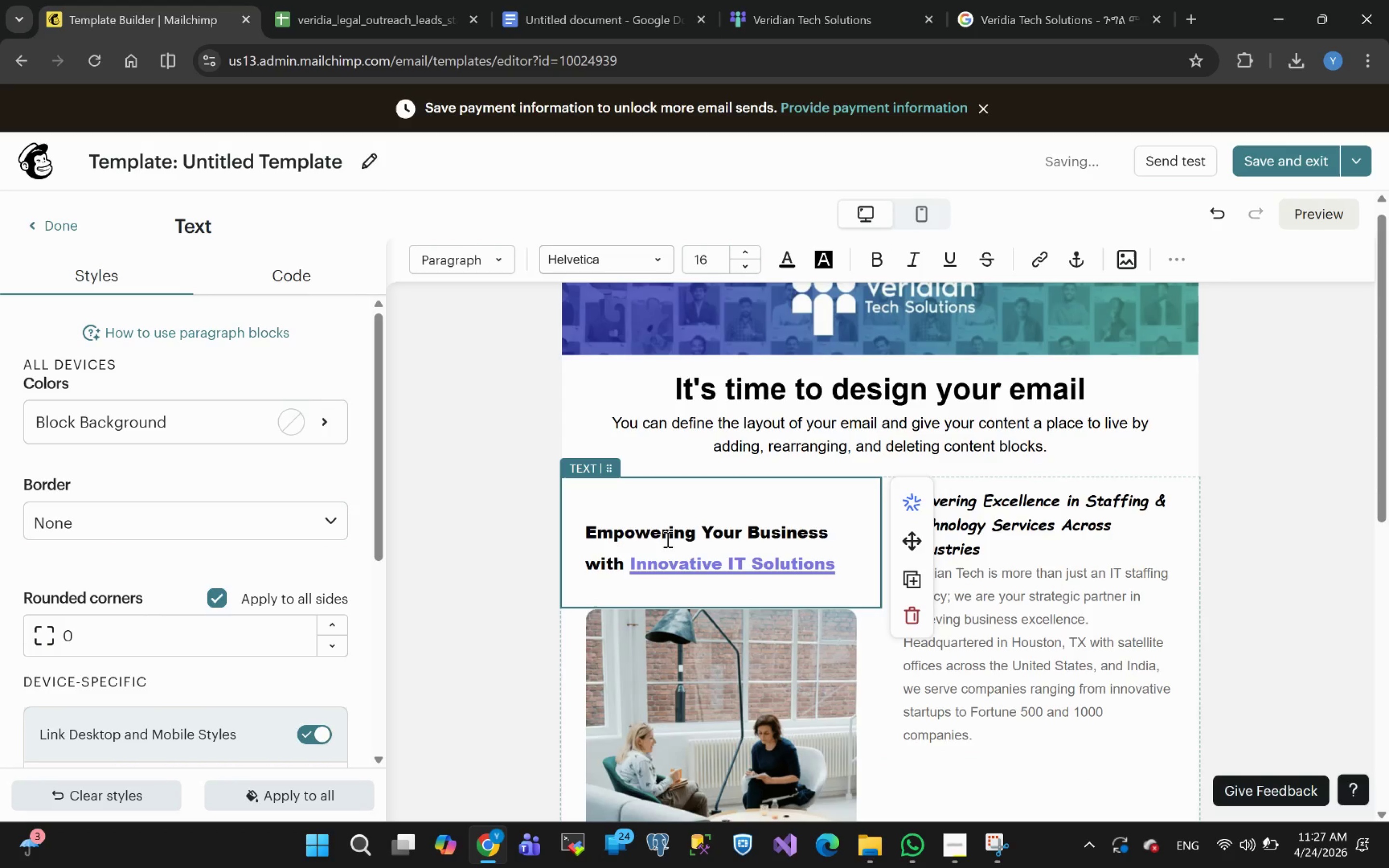 
key(Backspace)
 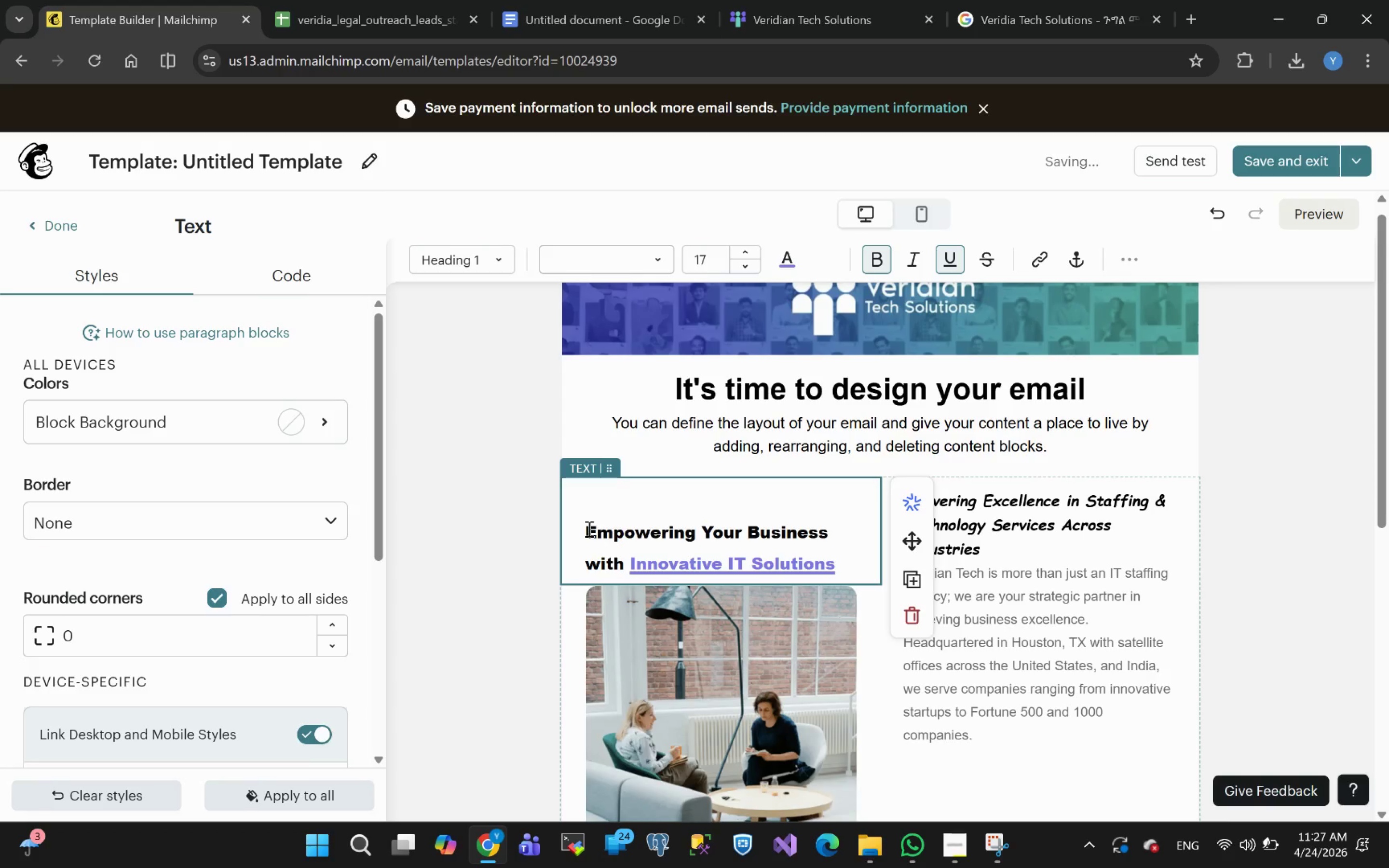 
left_click([588, 529])
 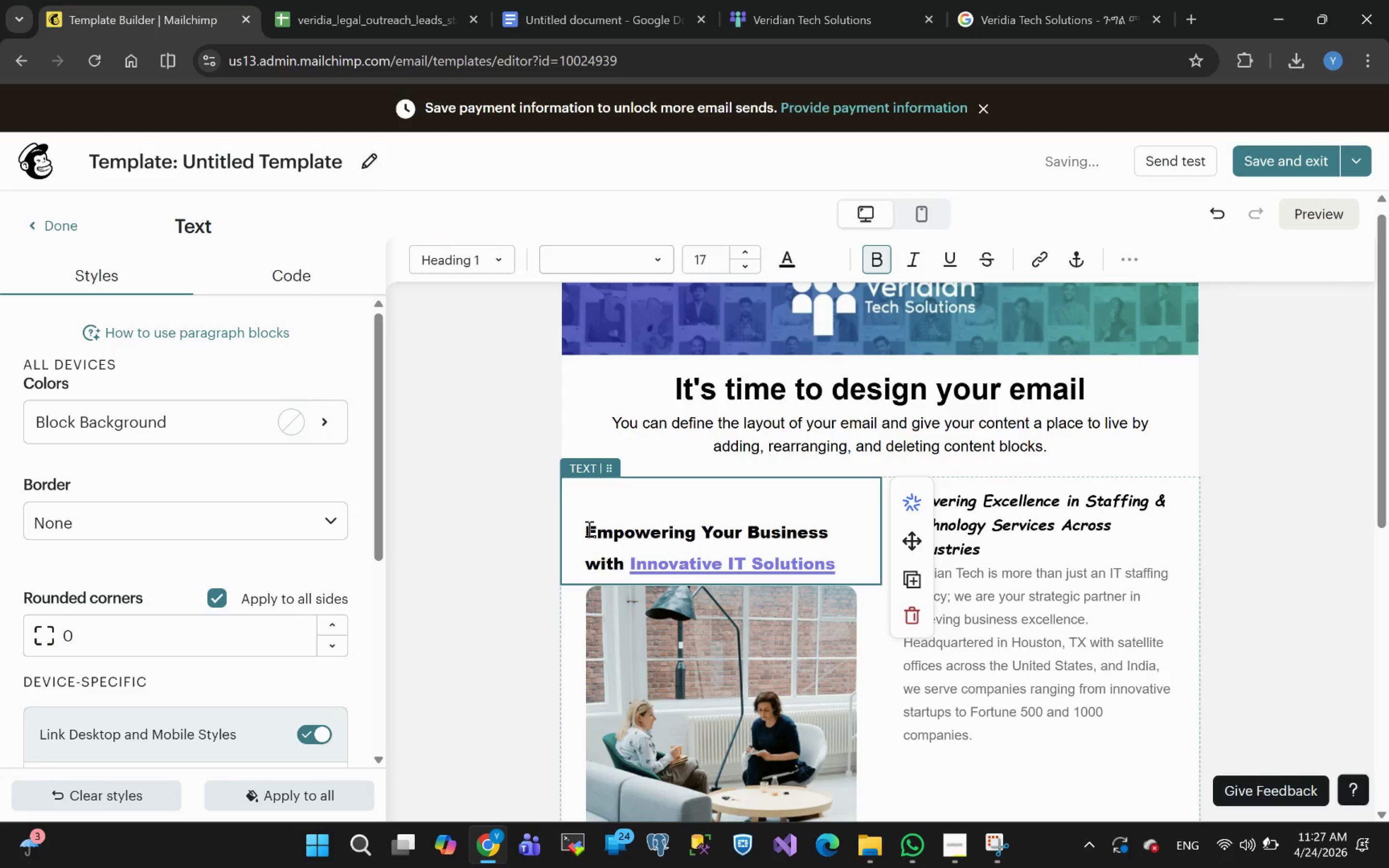 
key(Backspace)
 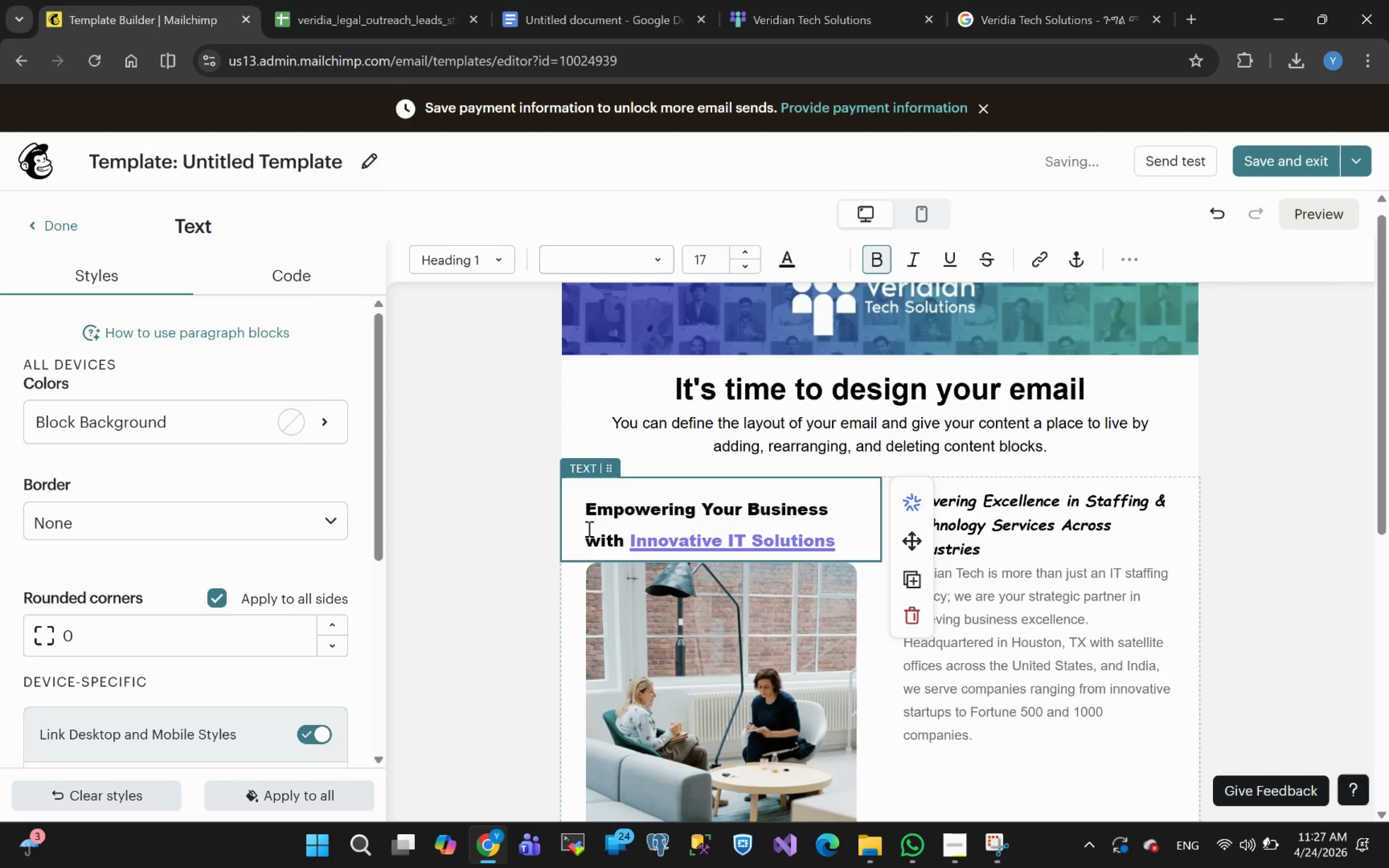 
key(Backspace)
 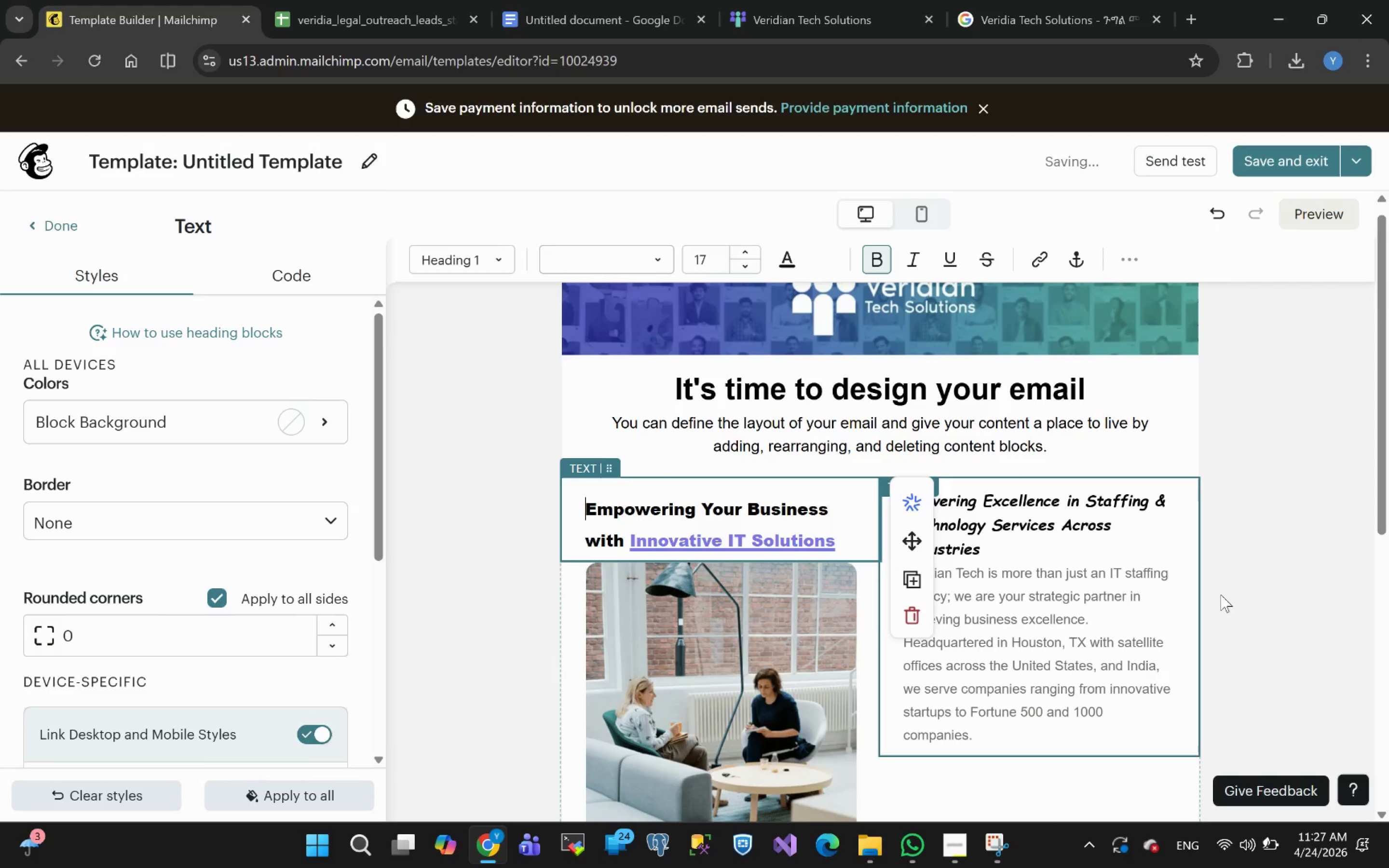 
left_click([1294, 615])
 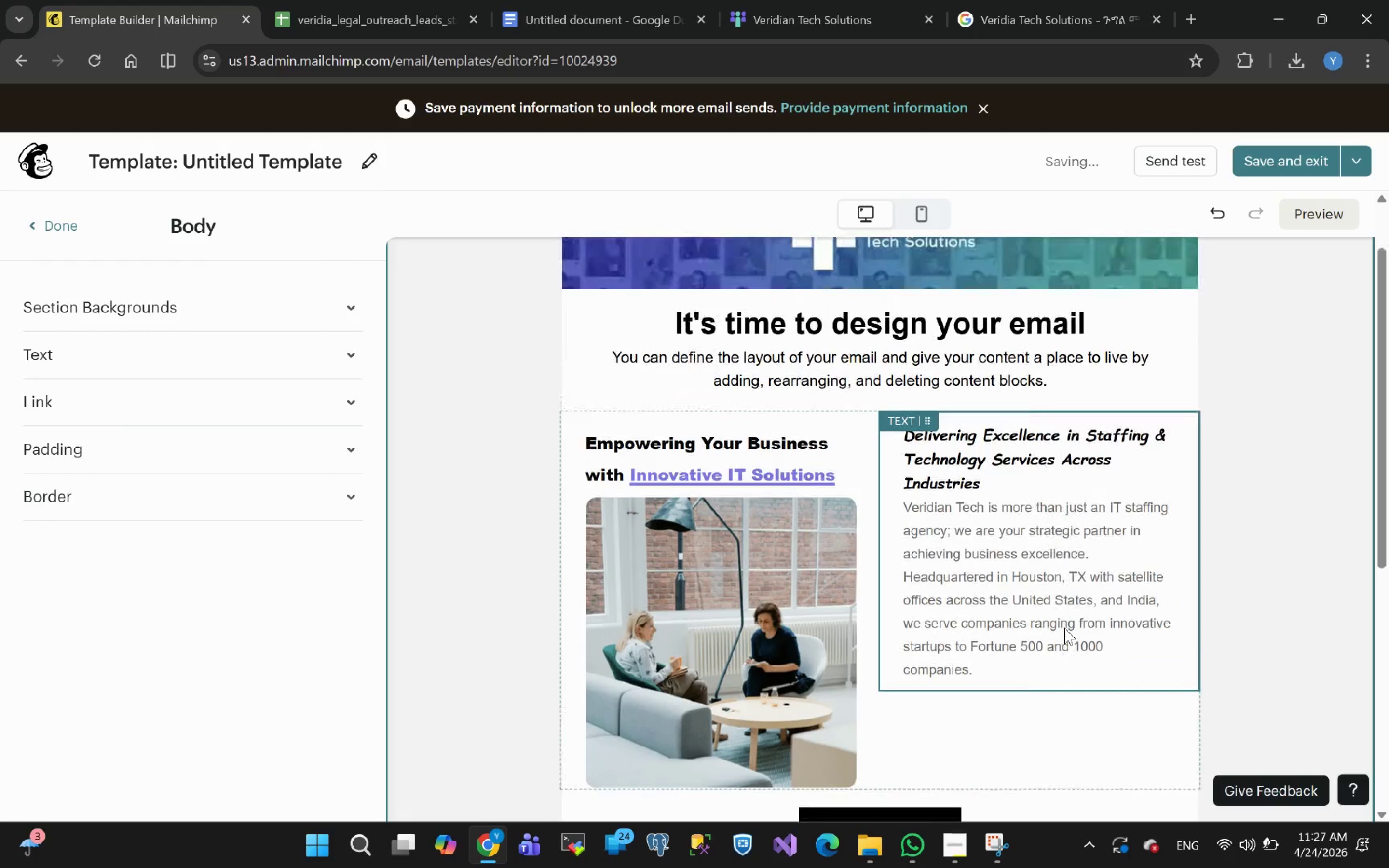 
left_click_drag(start_coordinate=[989, 670], to_coordinate=[907, 515])
 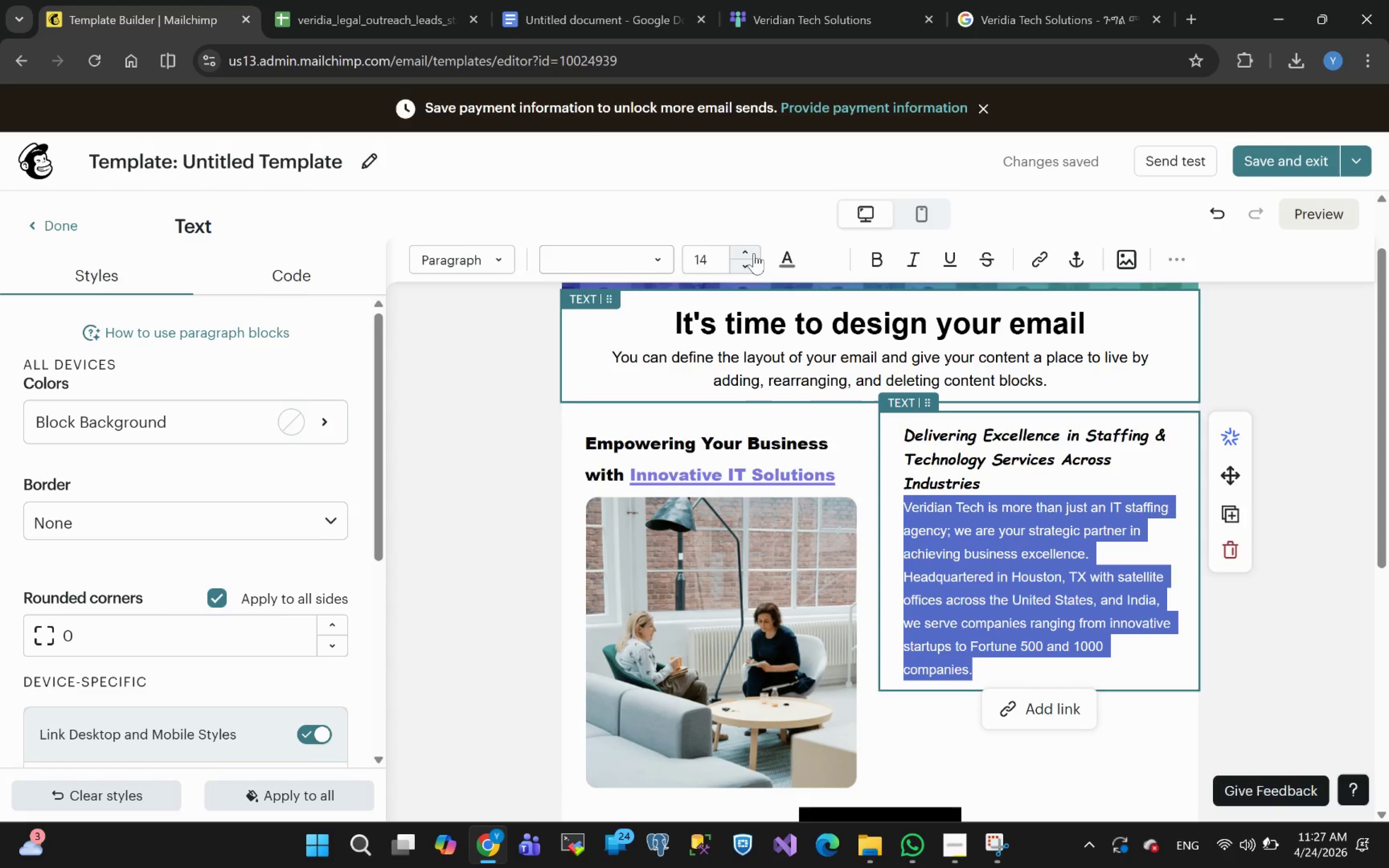 
double_click([749, 255])
 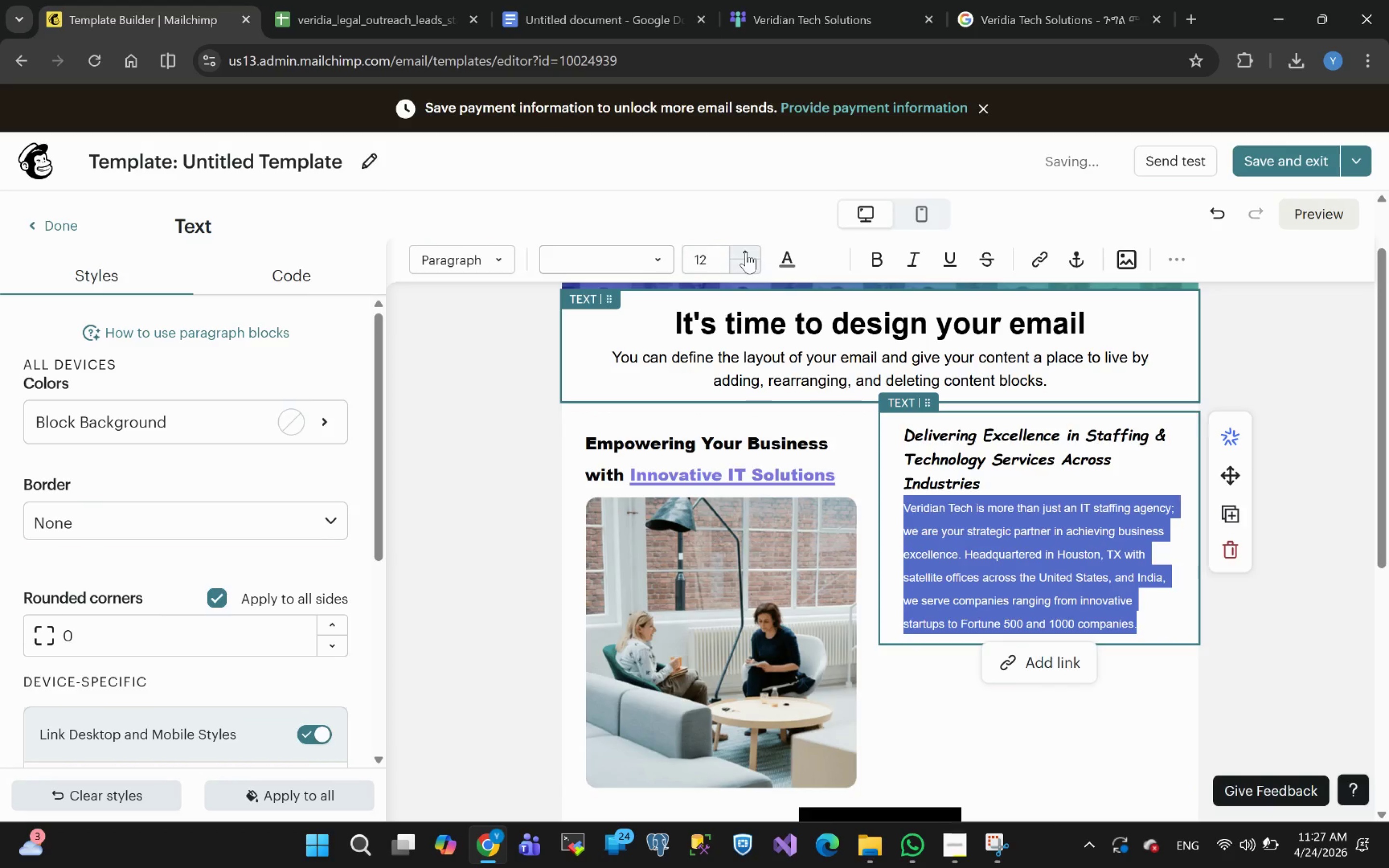 
double_click([745, 250])
 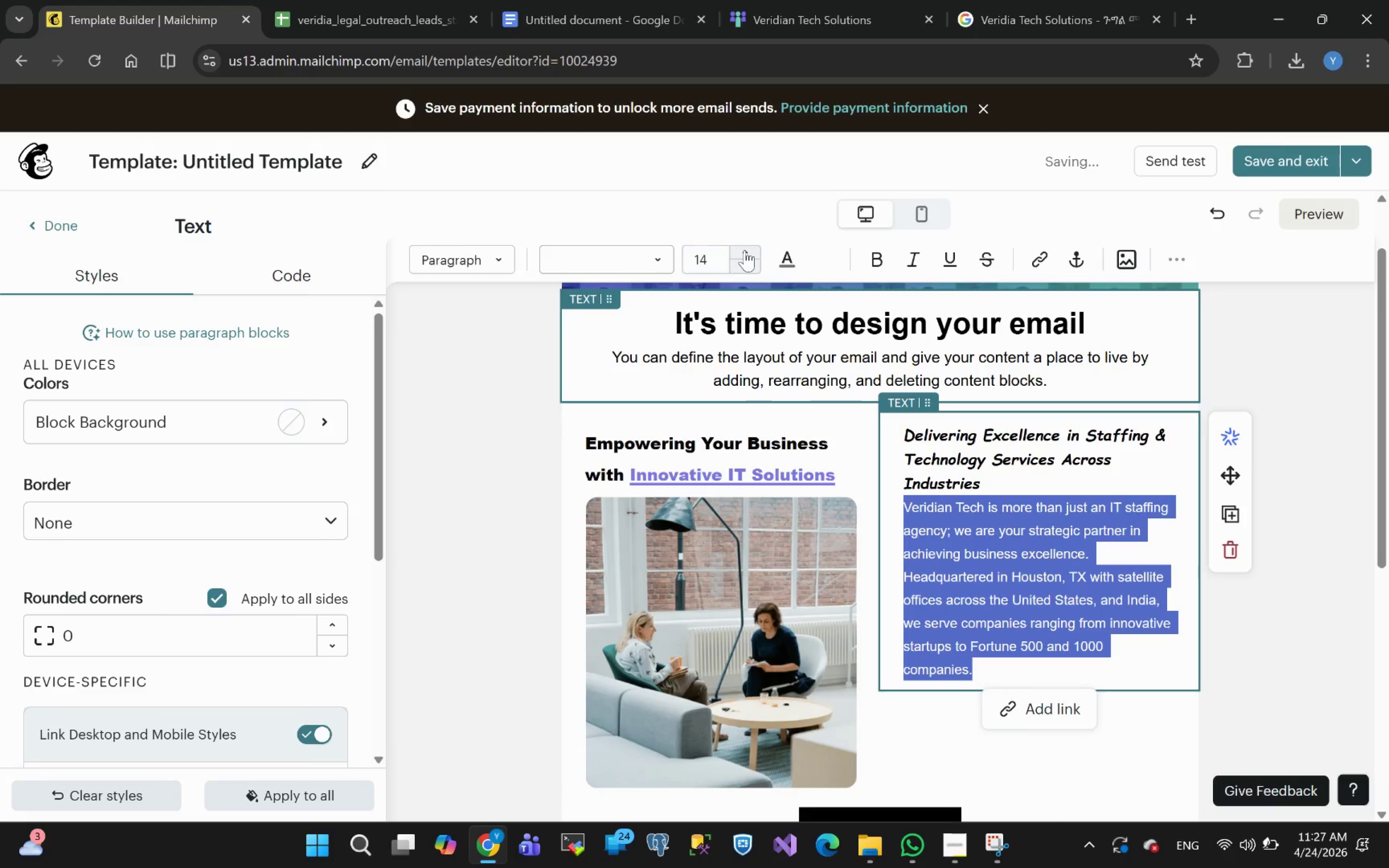 
left_click([745, 250])
 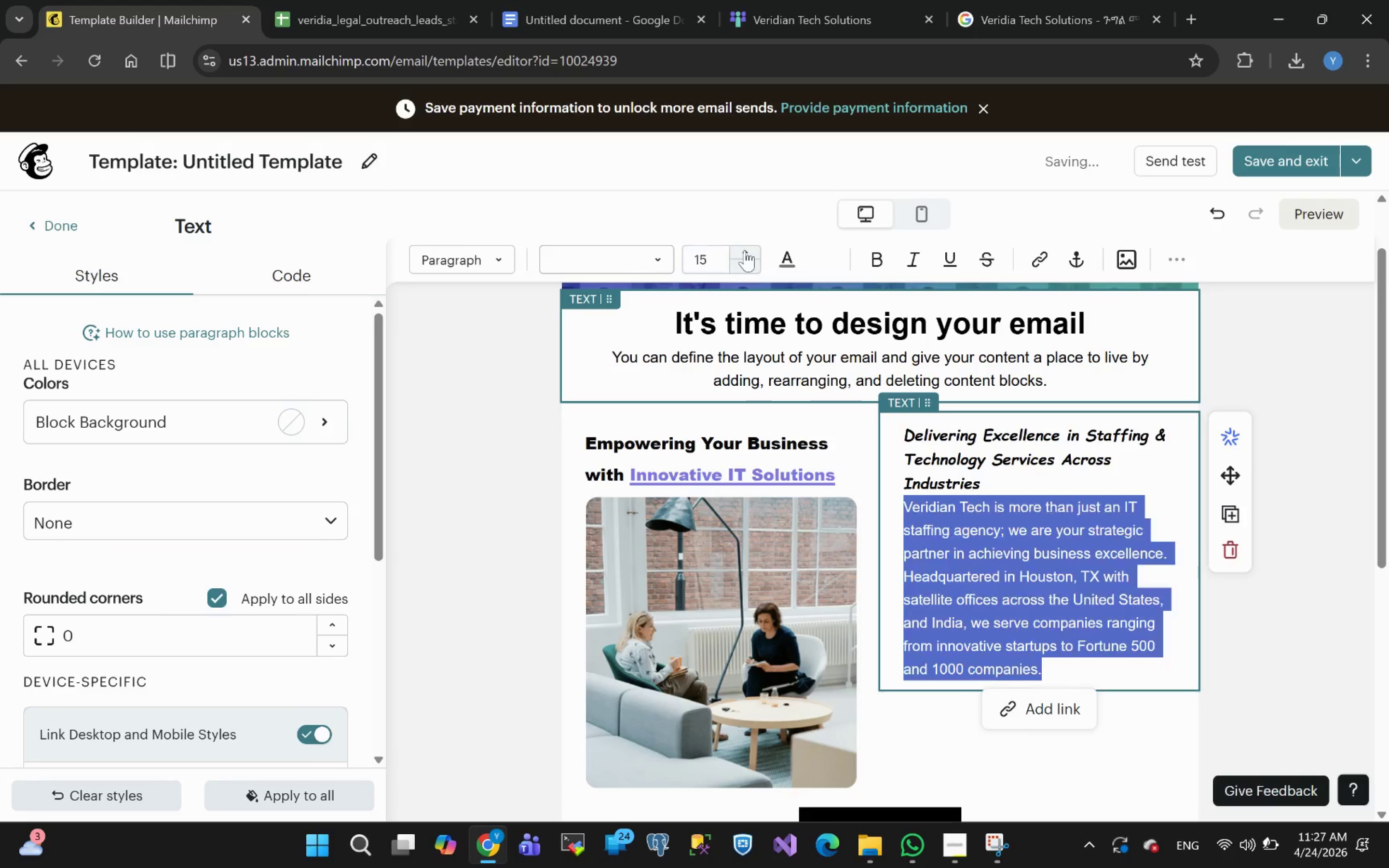 
left_click([745, 250])
 